 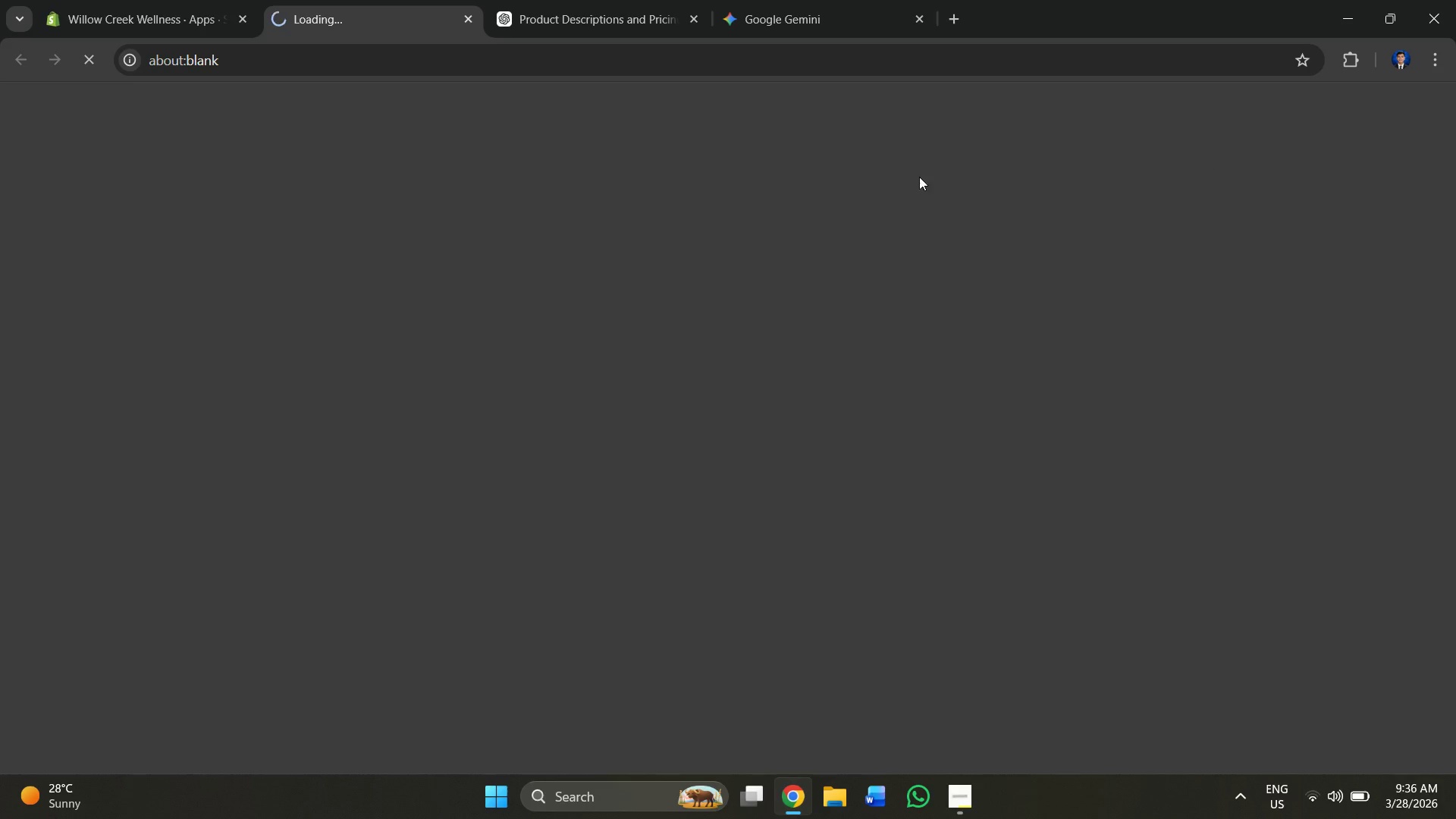 
double_click([415, 0])
 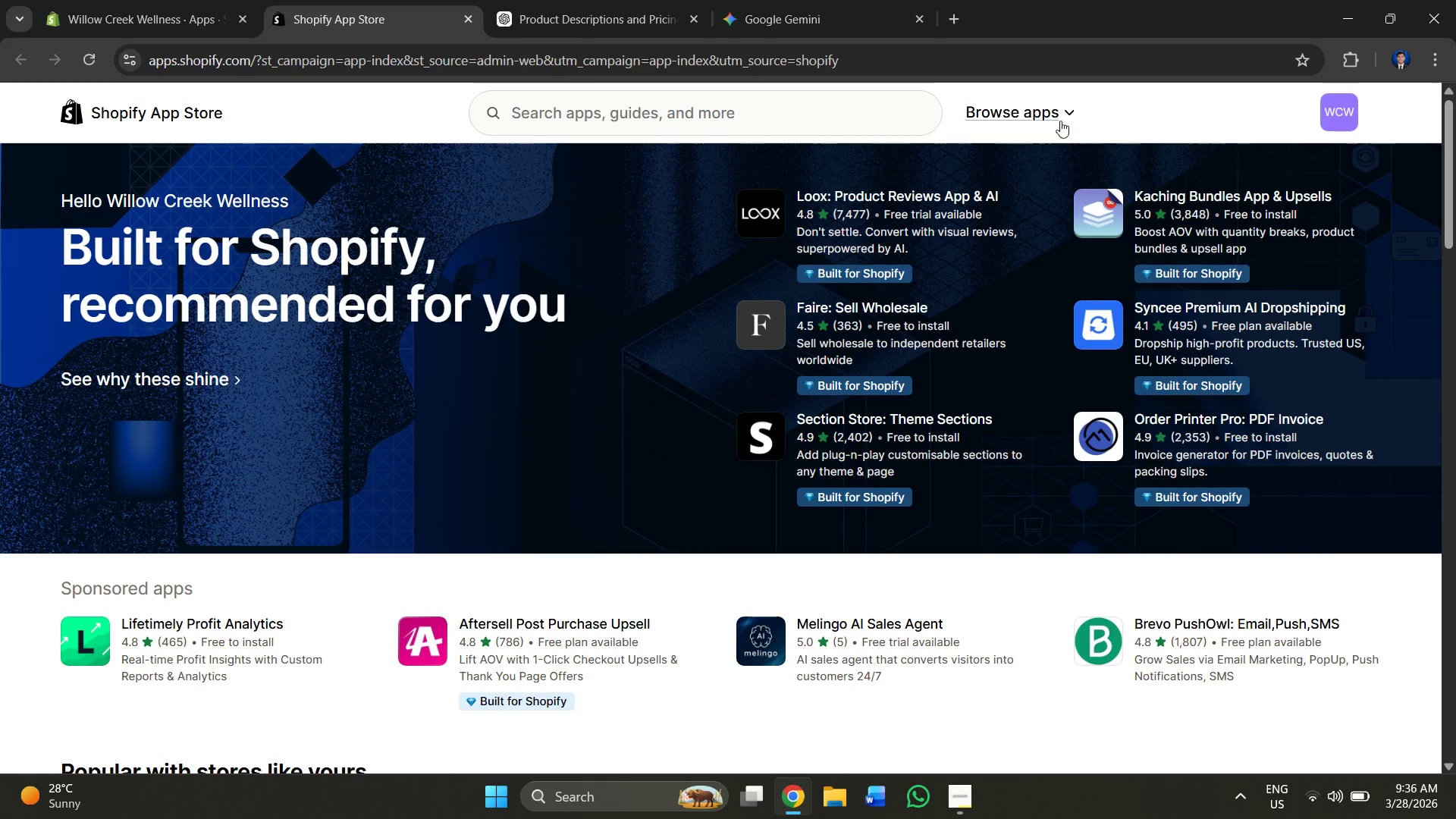 
left_click([705, 113])
 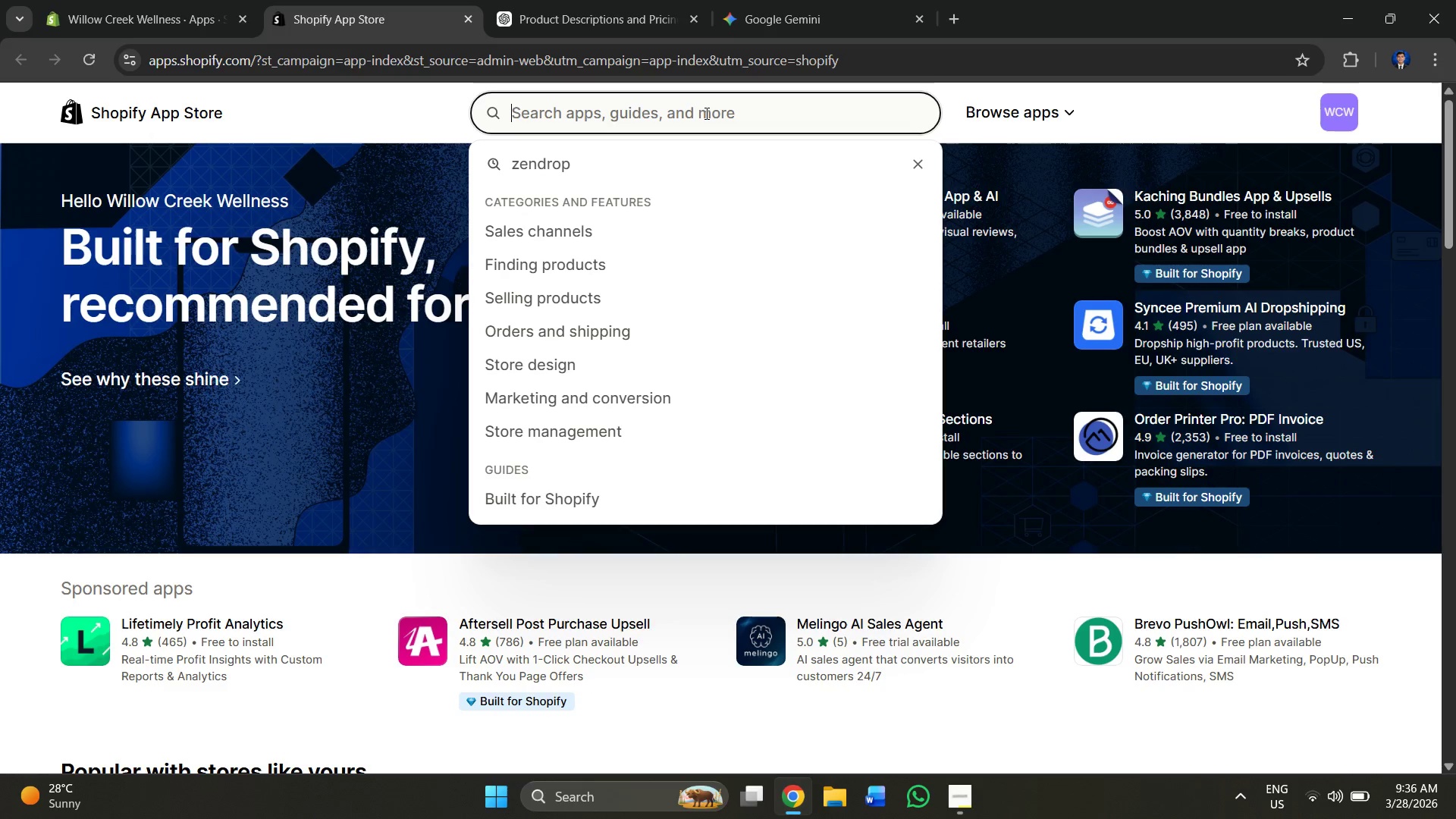 
key(Control+V)
 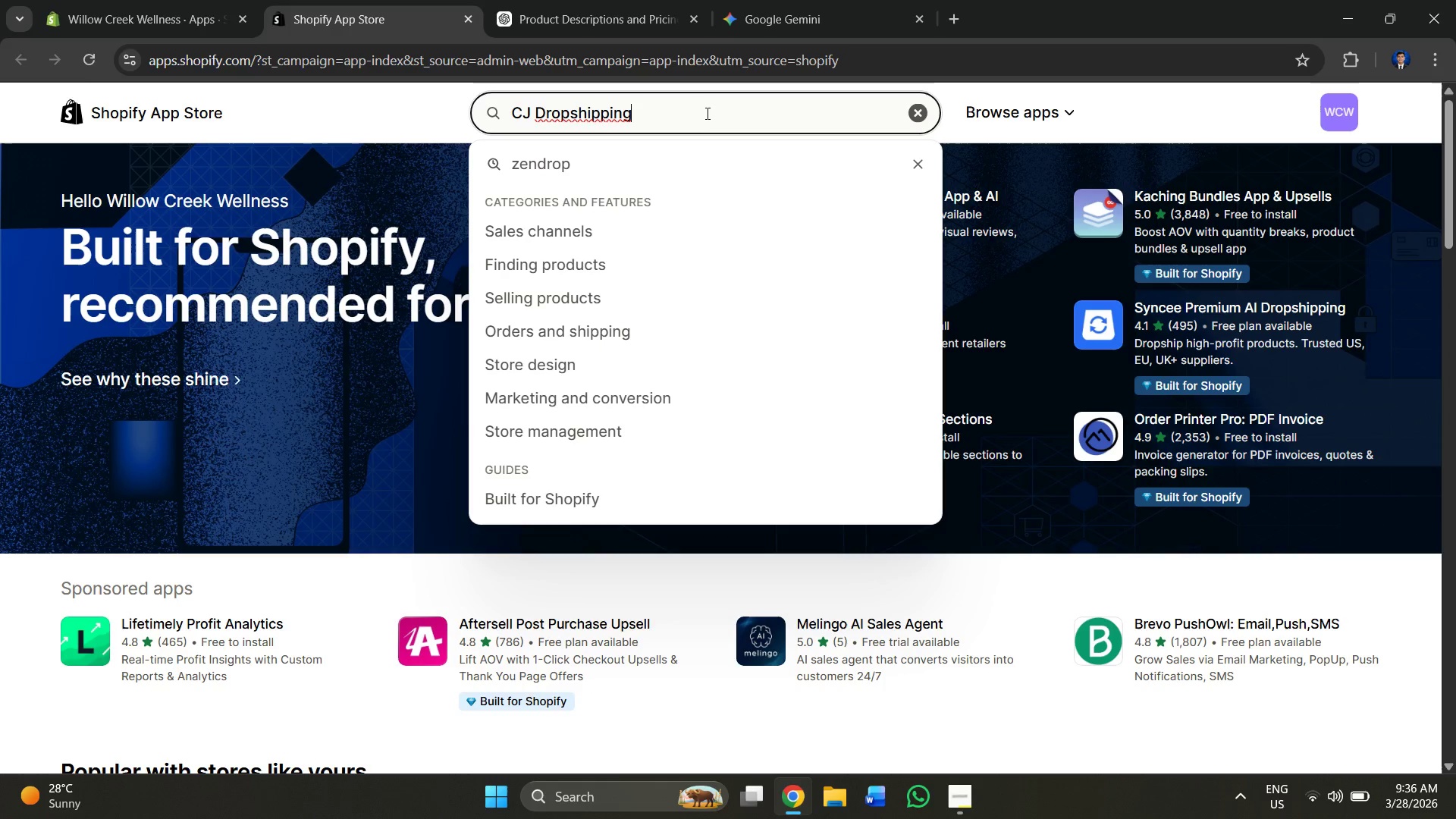 
key(Enter)
 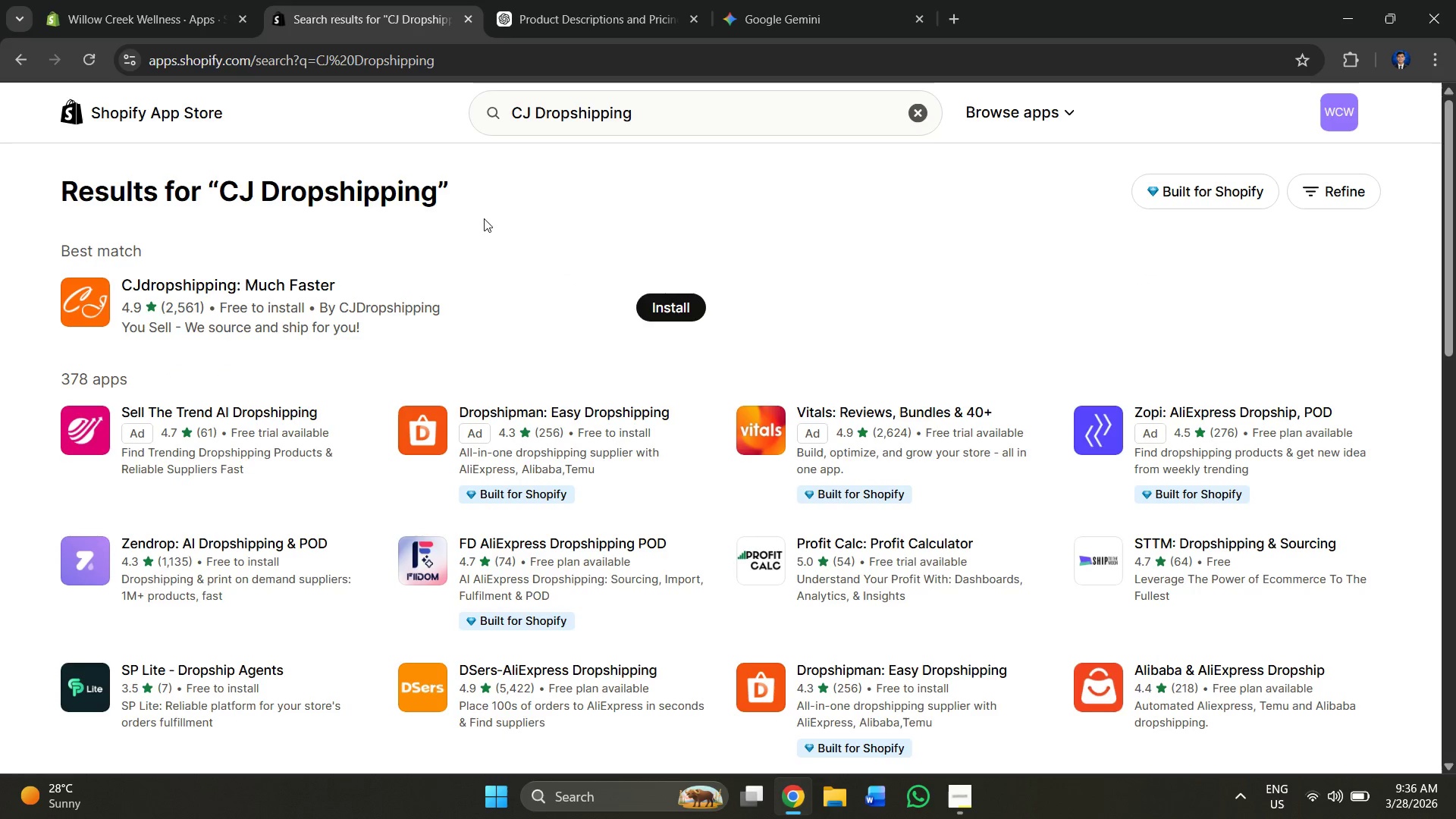 
left_click([661, 300])
 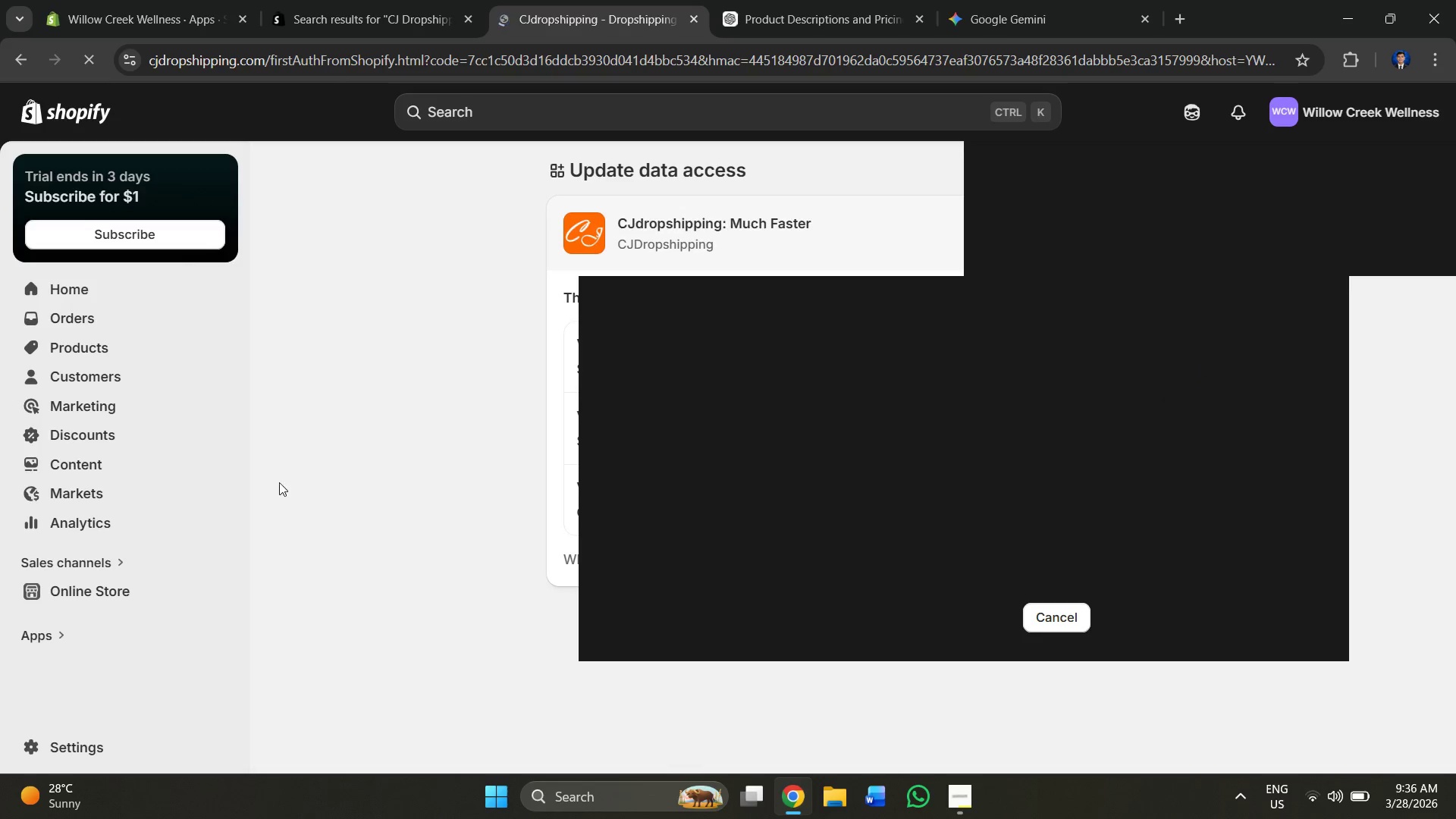 
wait(19.12)
 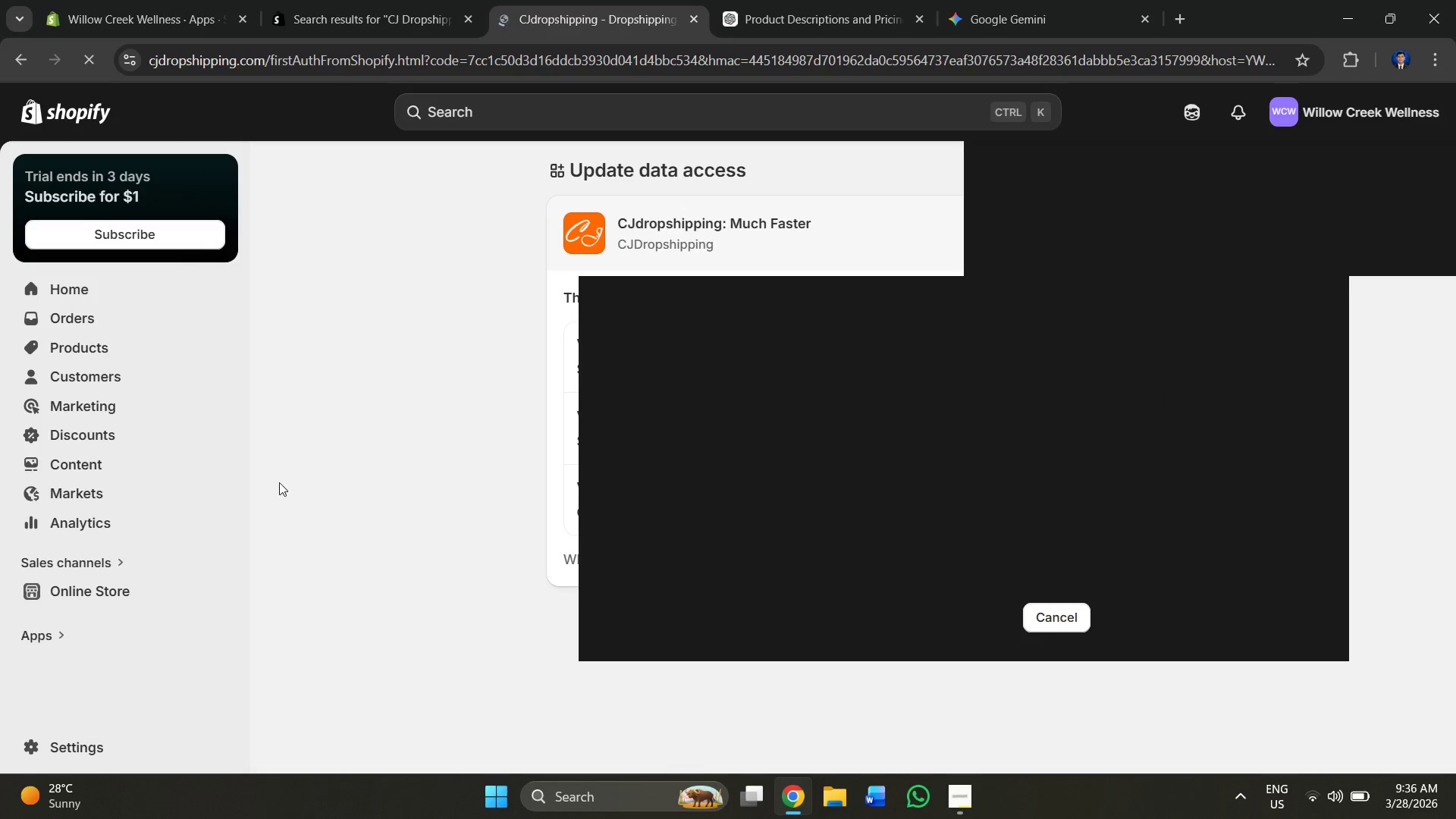 
left_click([712, 492])
 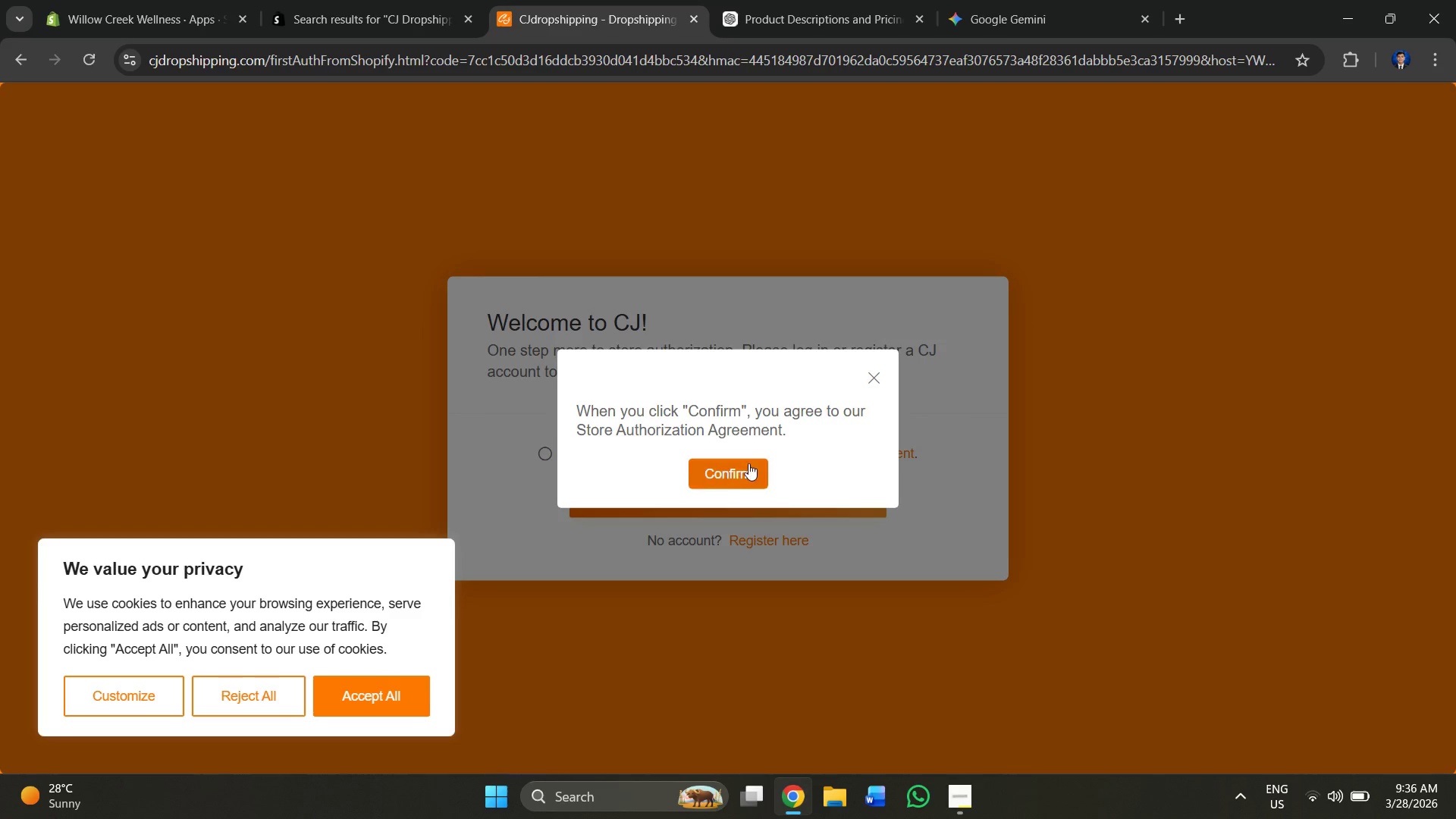 
left_click([749, 463])
 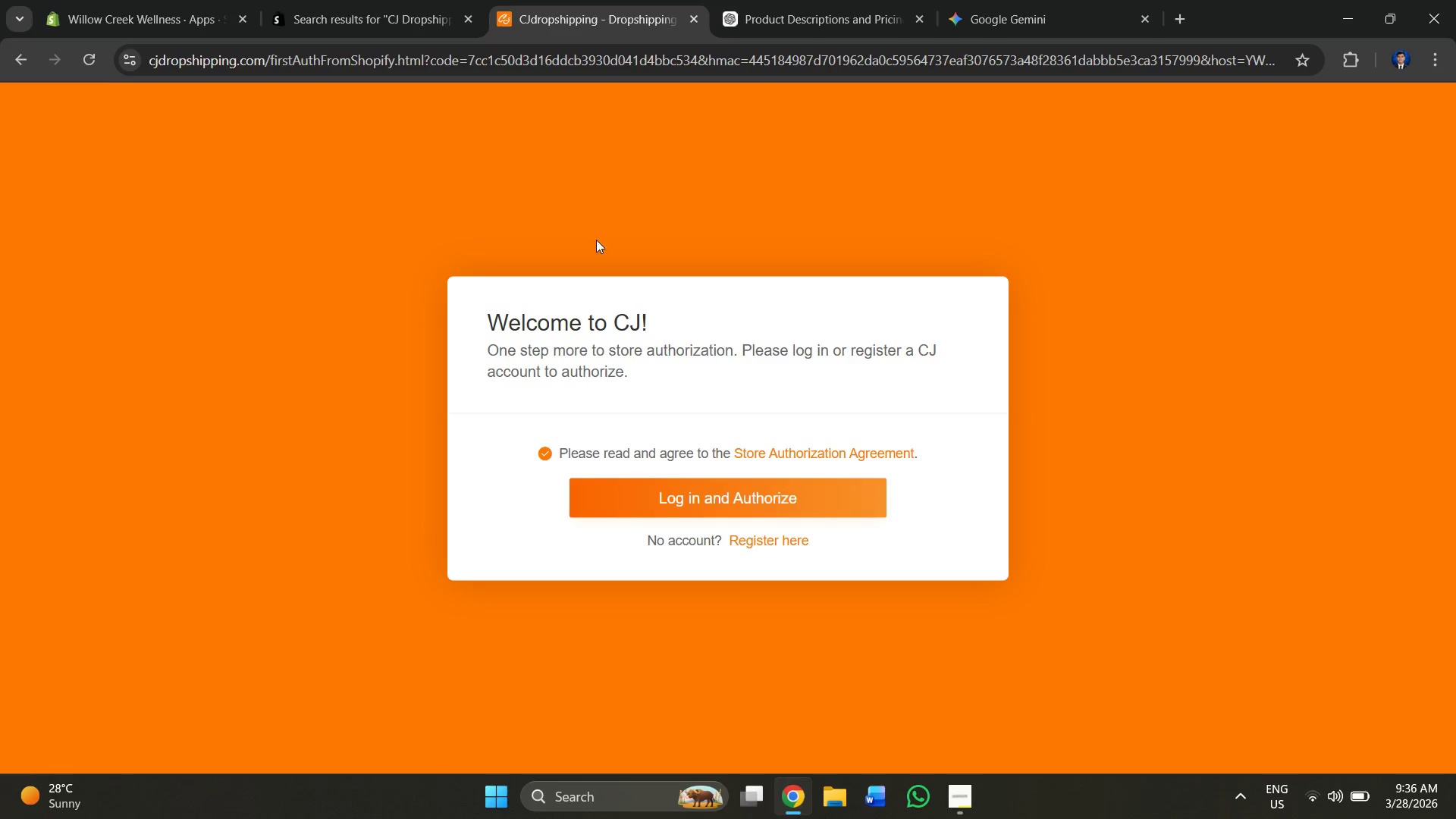 
left_click([702, 508])
 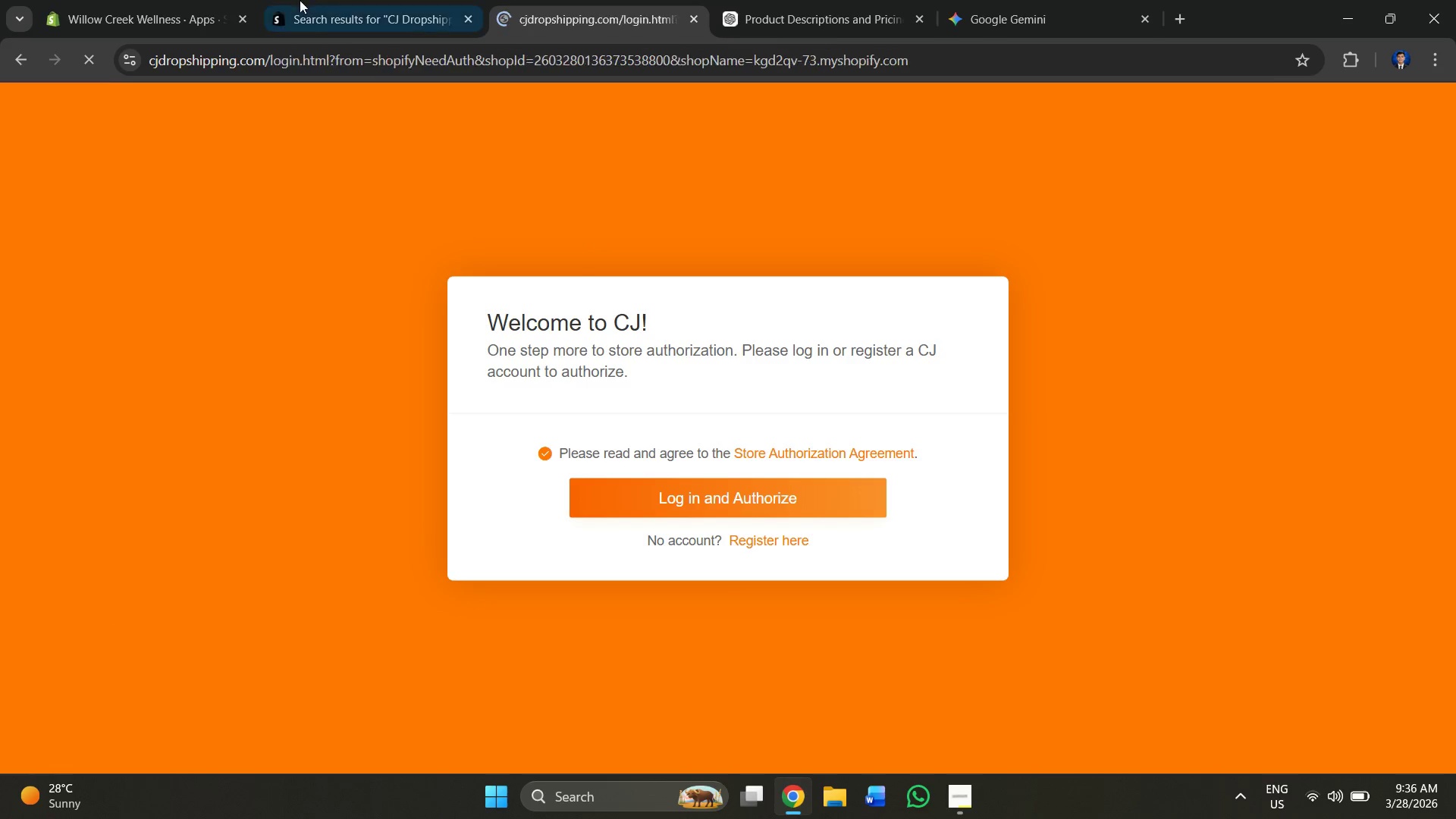 
left_click([433, 0])
 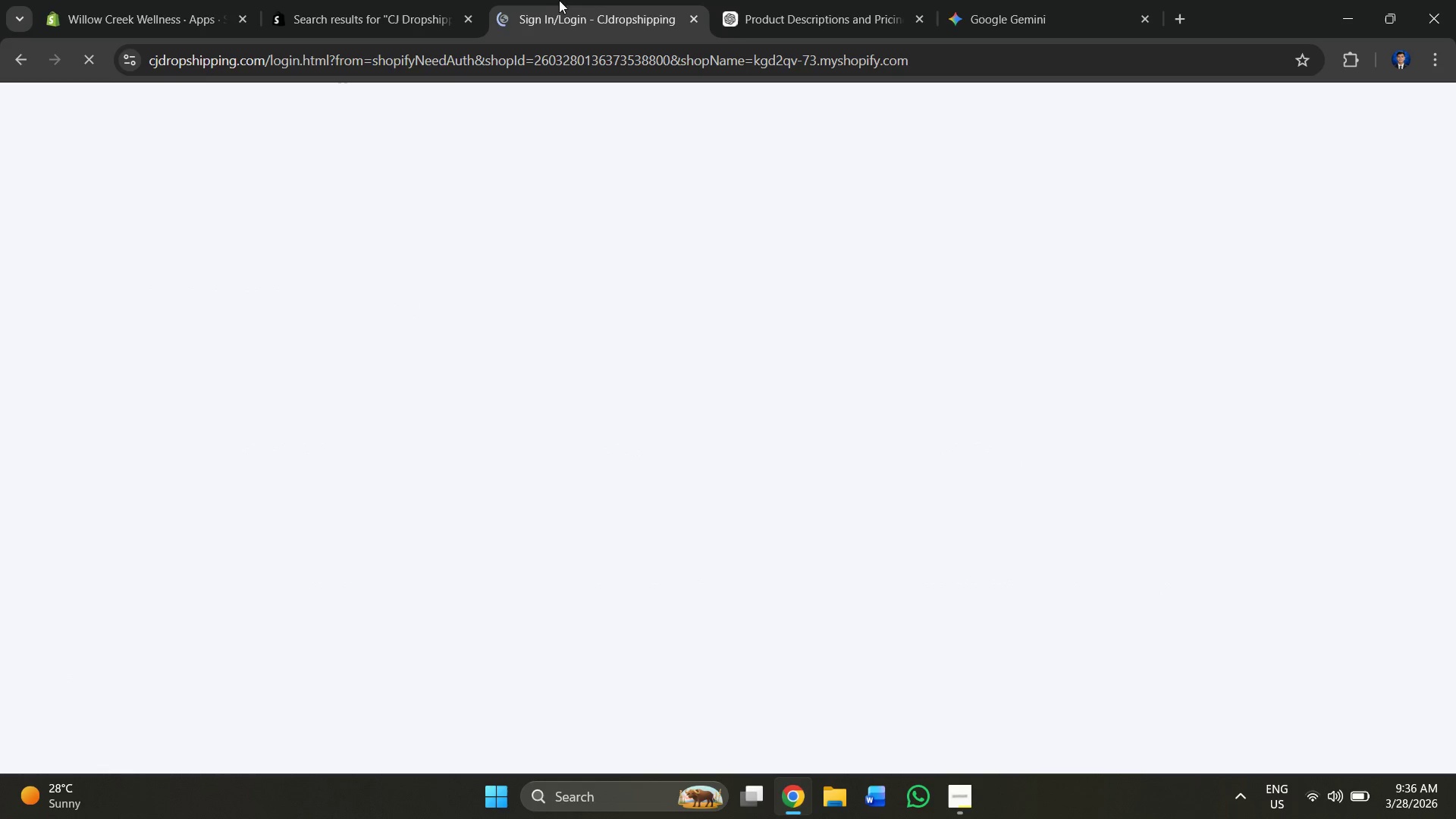 
left_click([410, 0])
 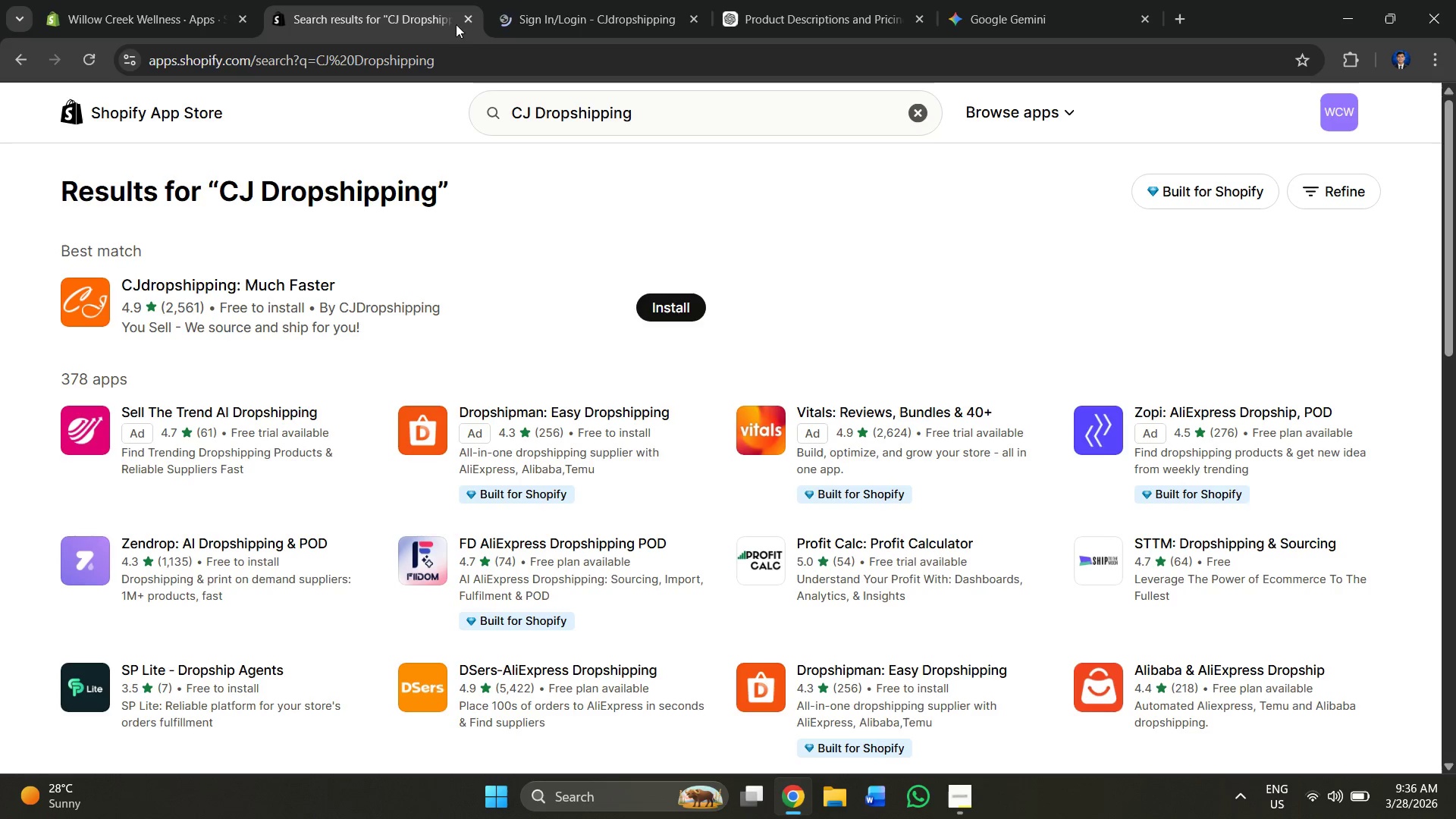 
left_click([466, 18])
 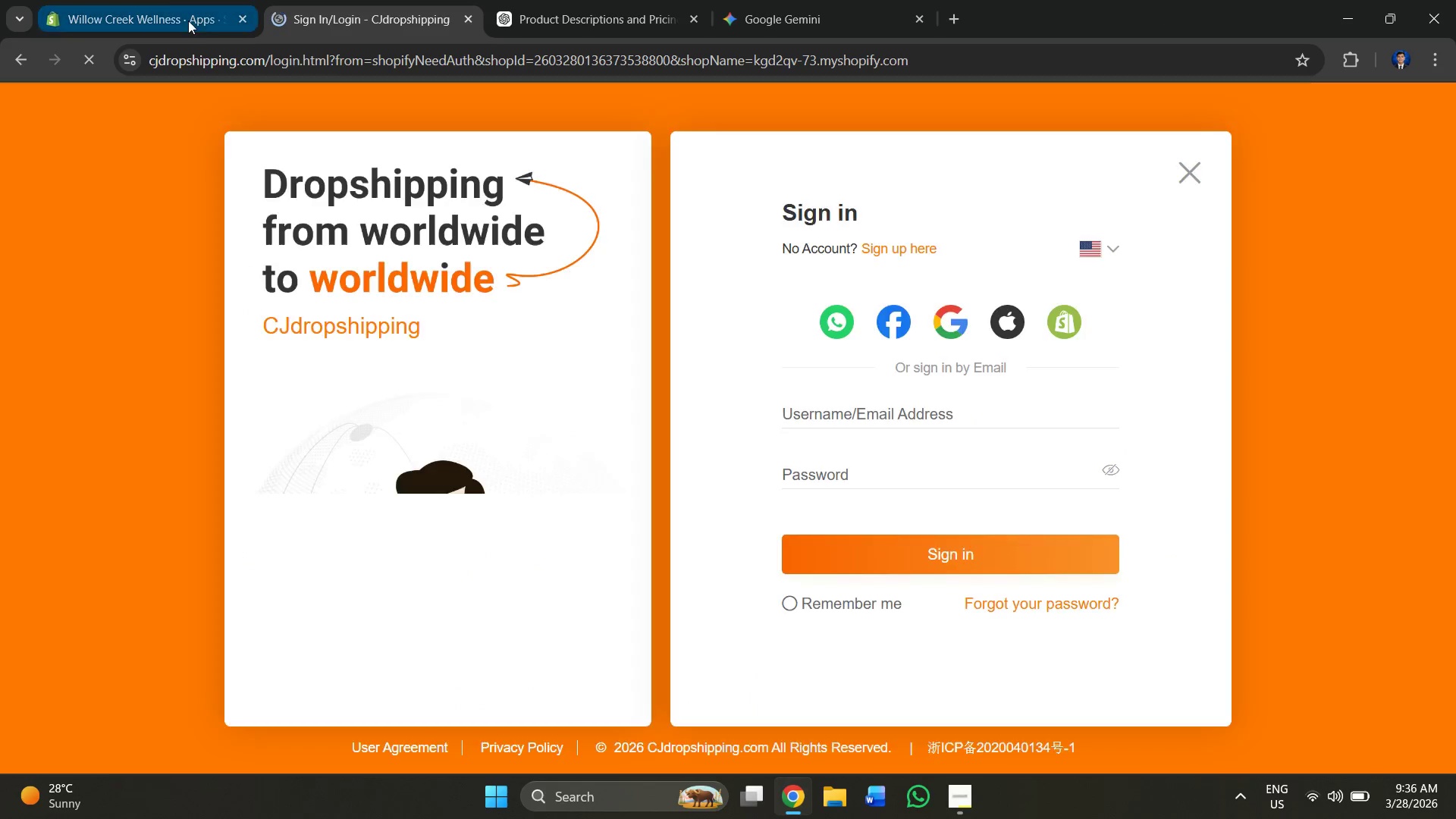 
left_click([158, 3])
 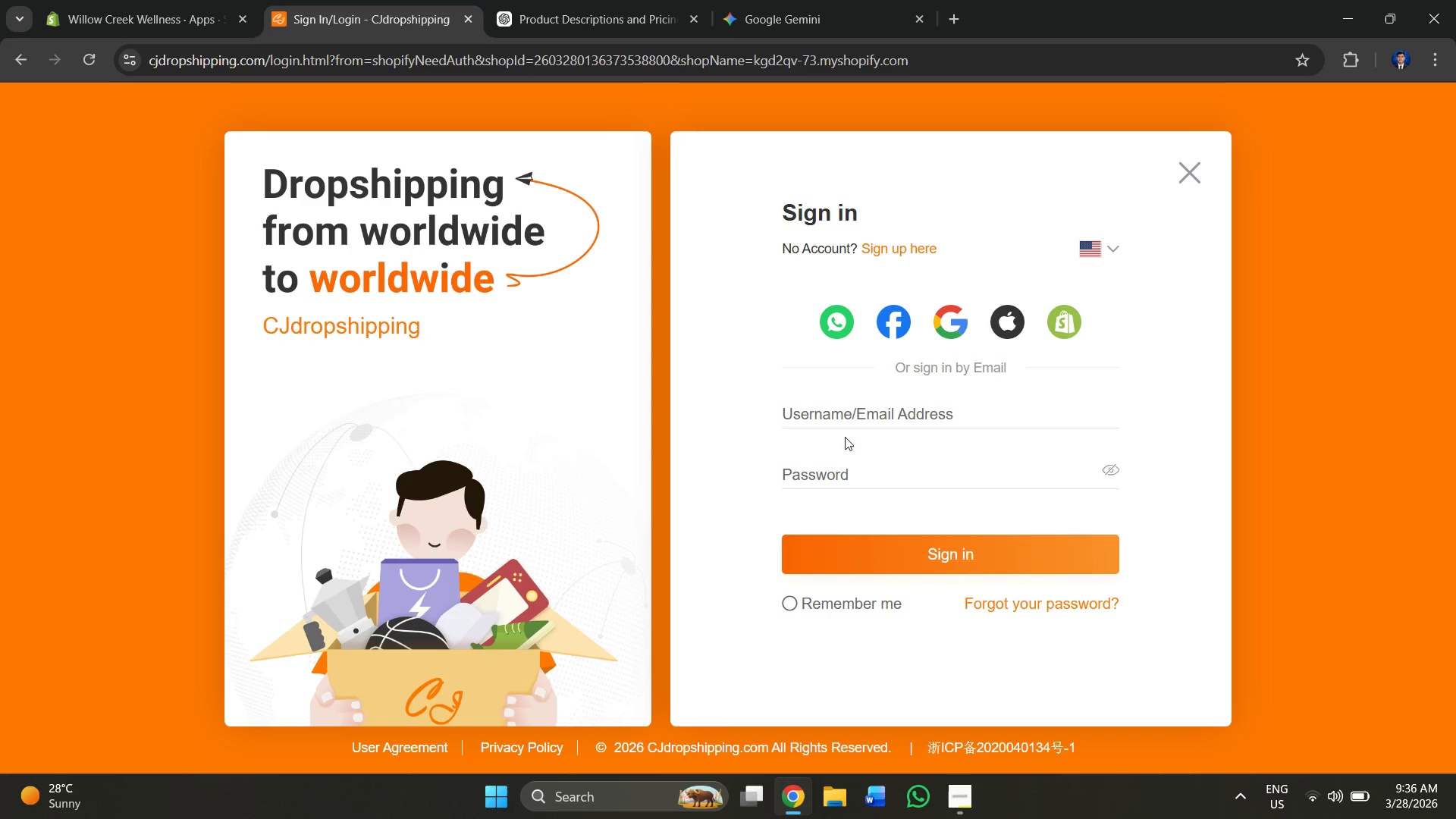 
left_click([948, 320])
 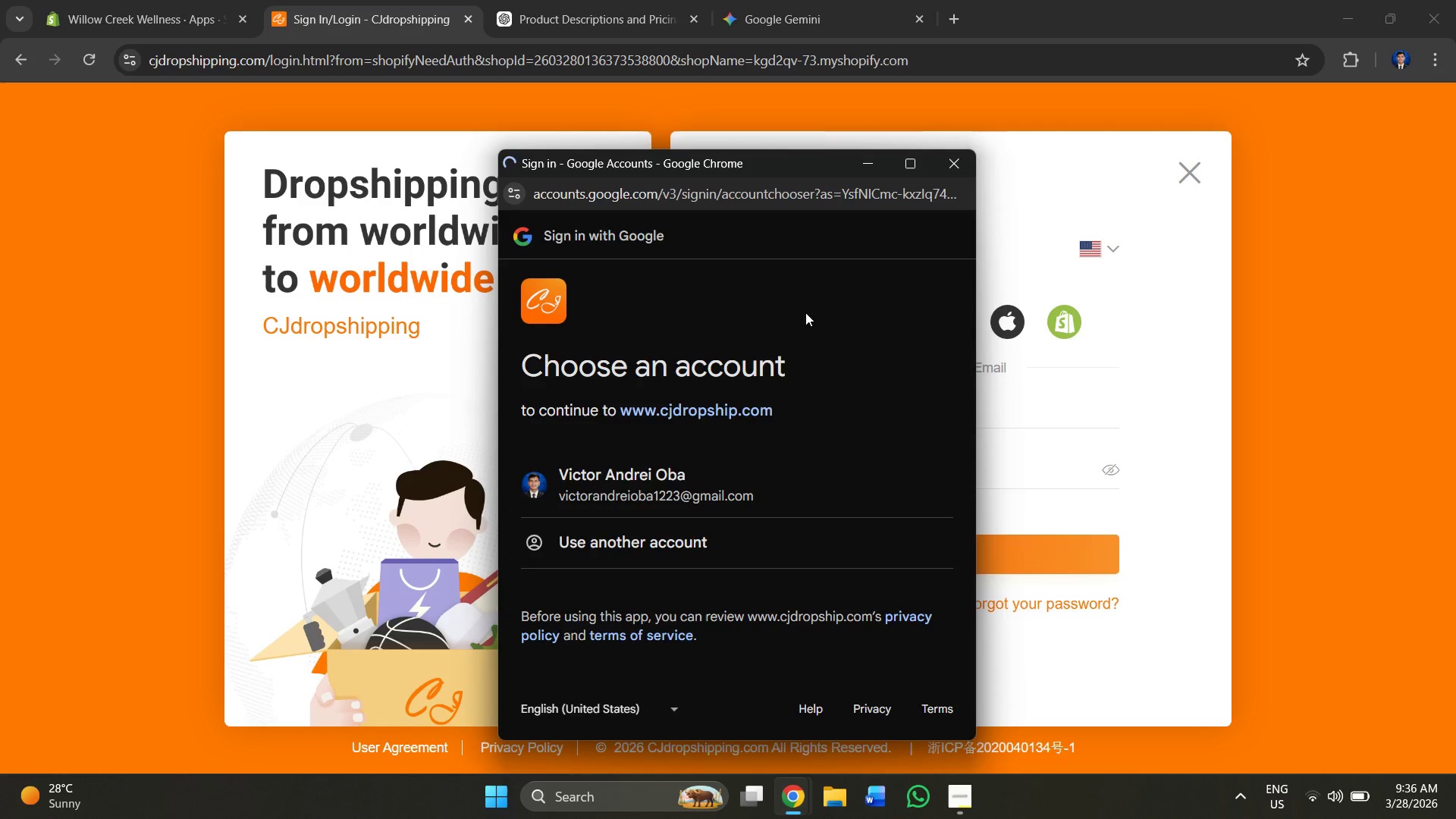 
left_click([620, 469])
 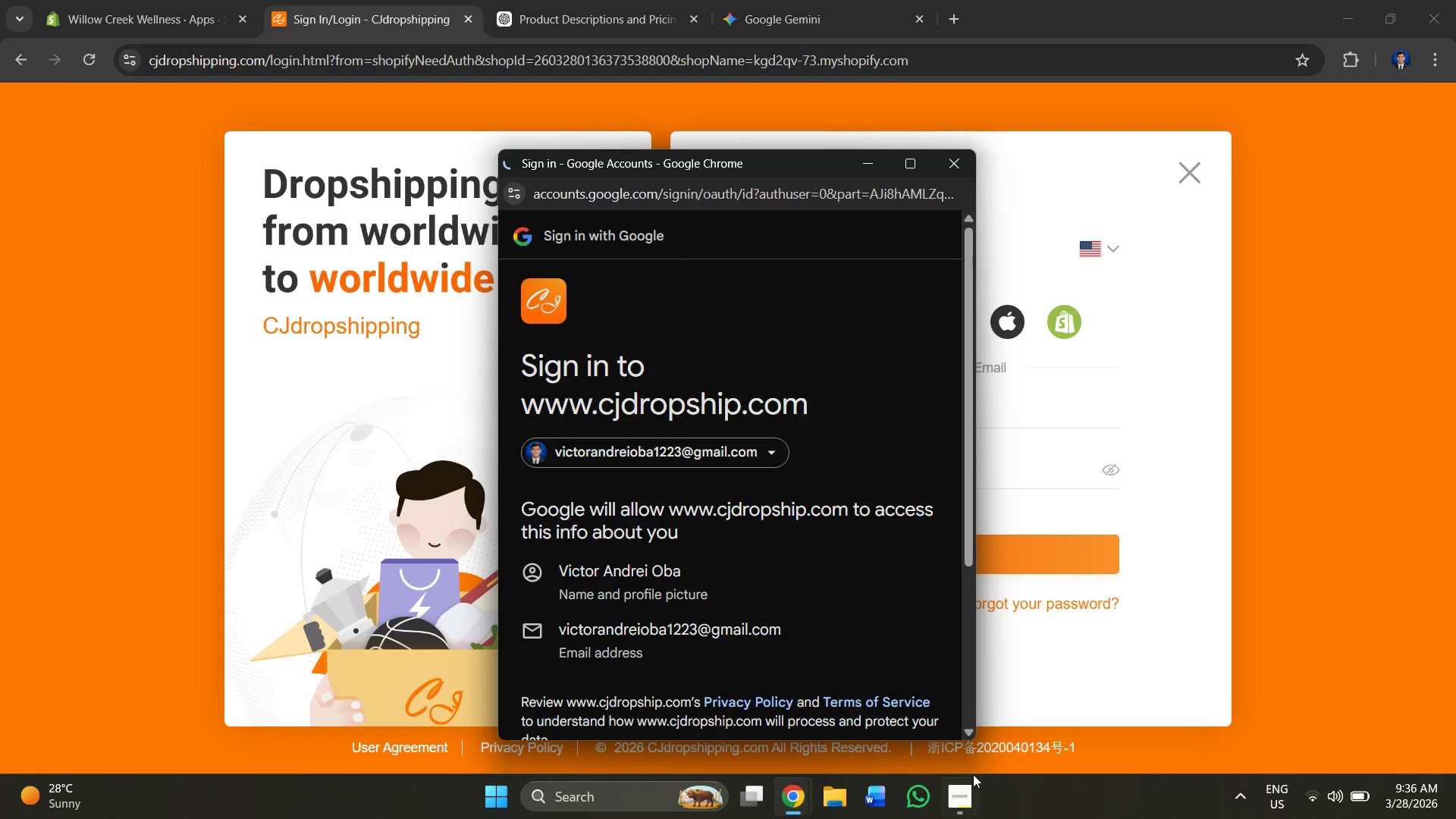 
scroll: coordinate [812, 447], scroll_direction: down, amount: 5.0
 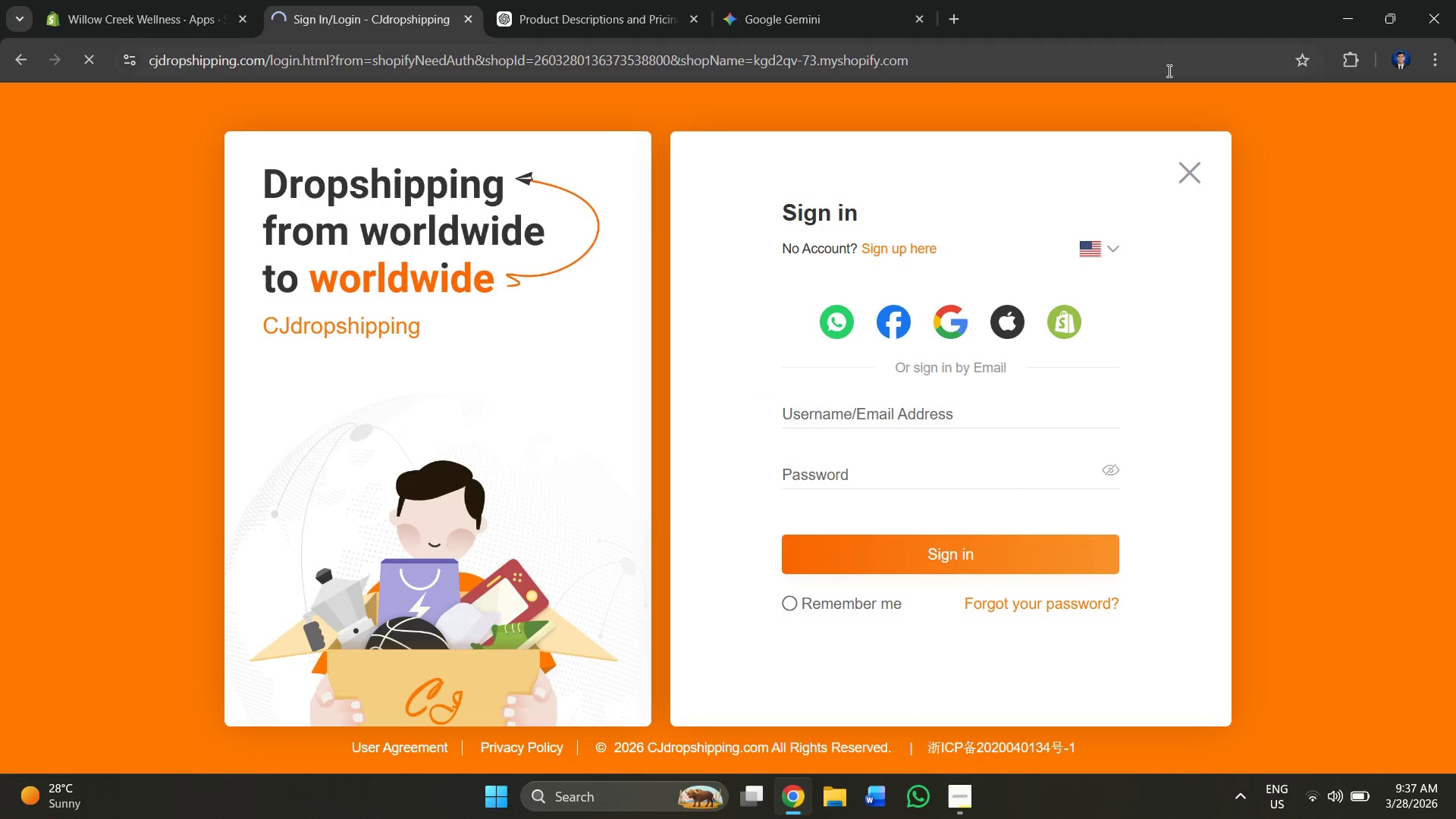 
wait(6.8)
 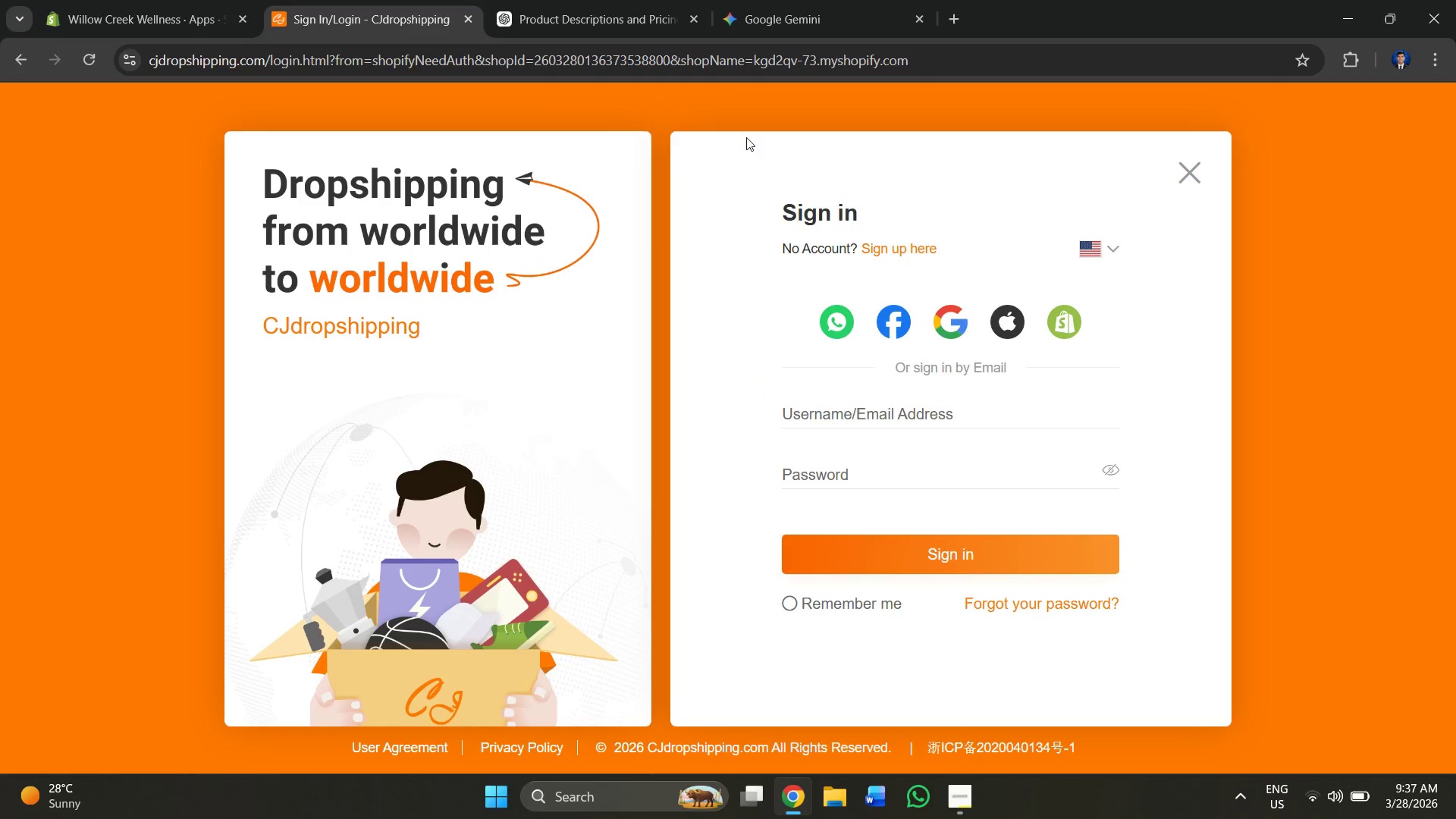 
left_click([172, 0])
 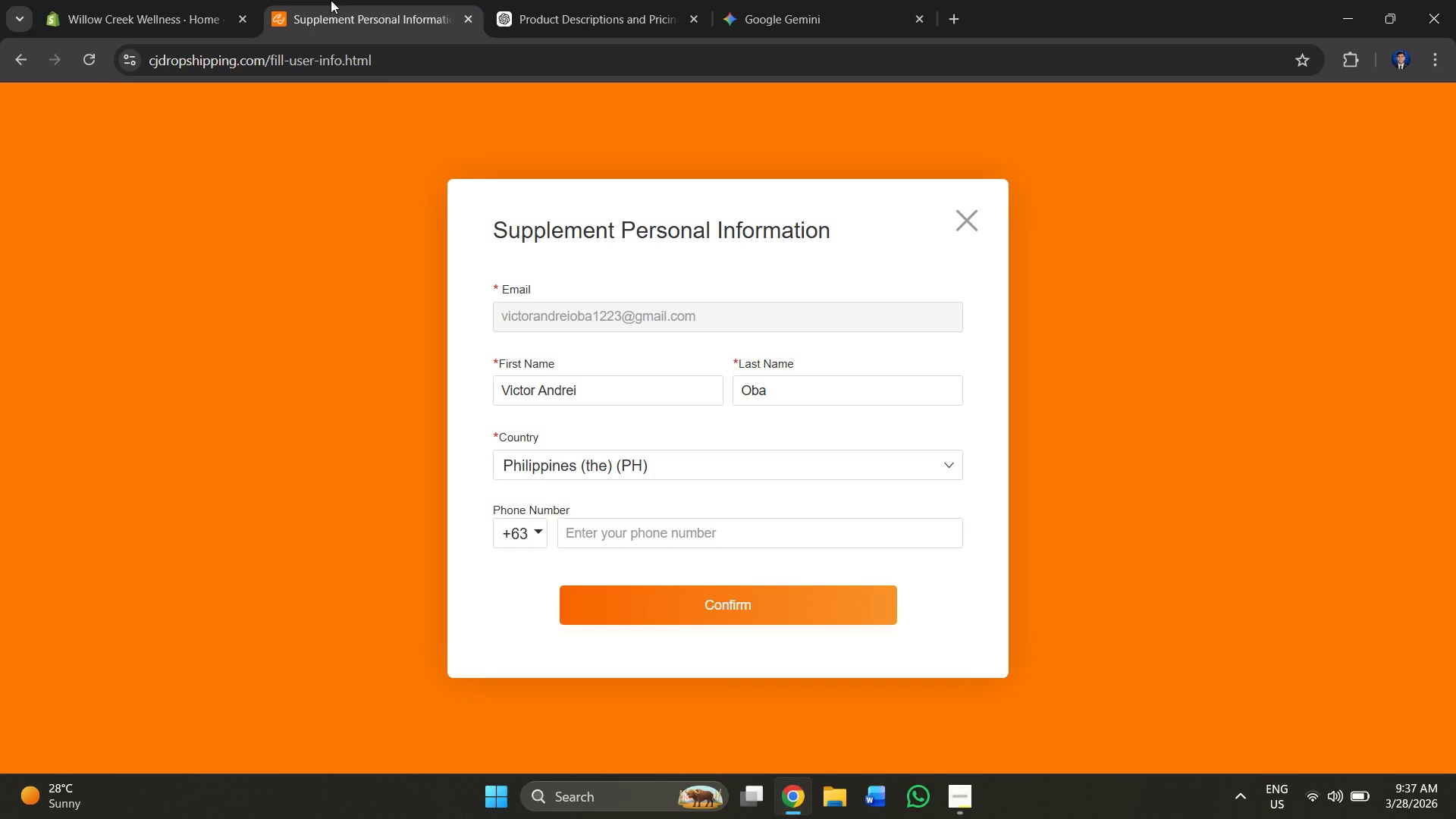 
wait(6.22)
 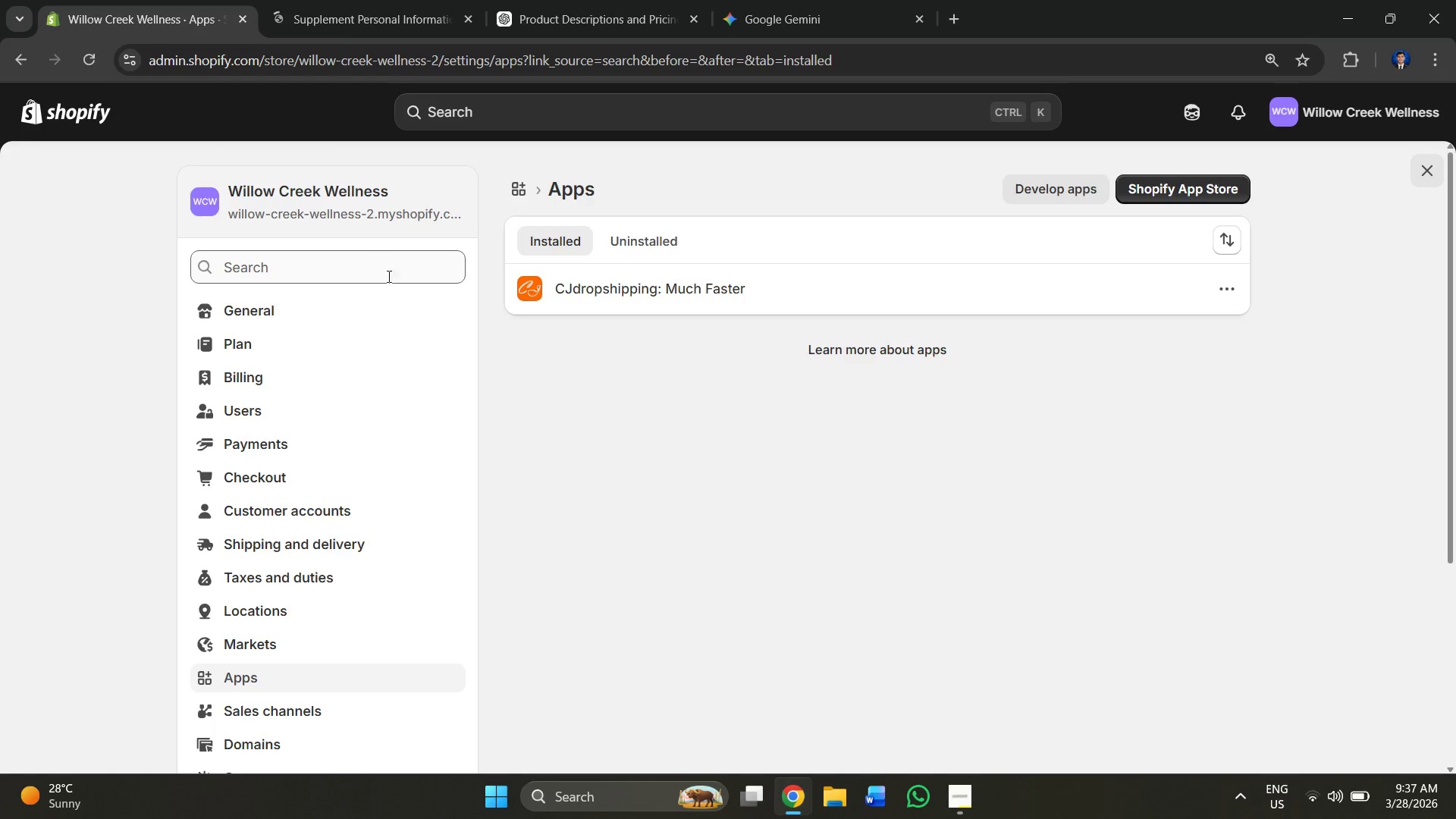 
left_click([632, 597])
 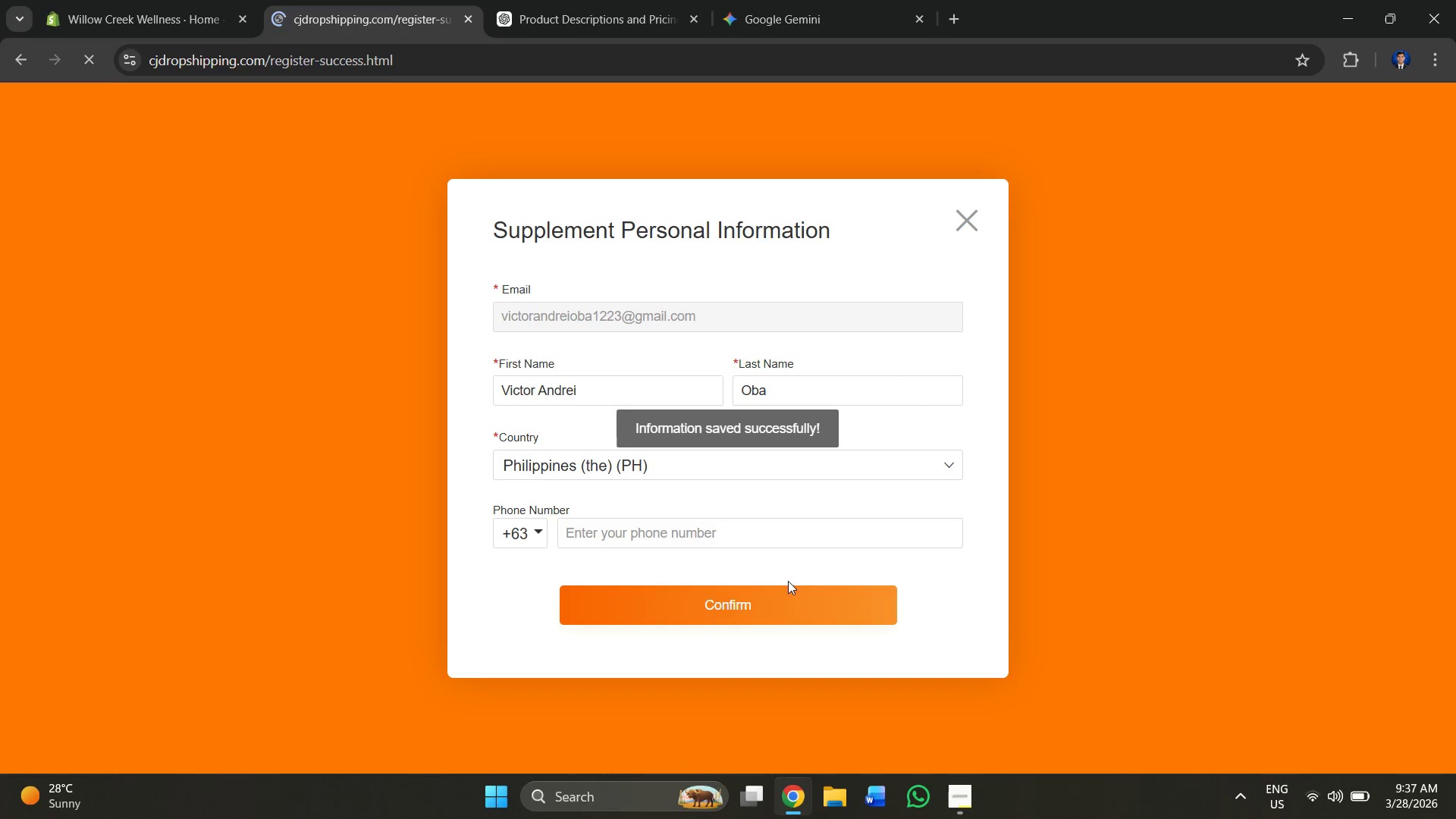 
left_click([957, 221])
 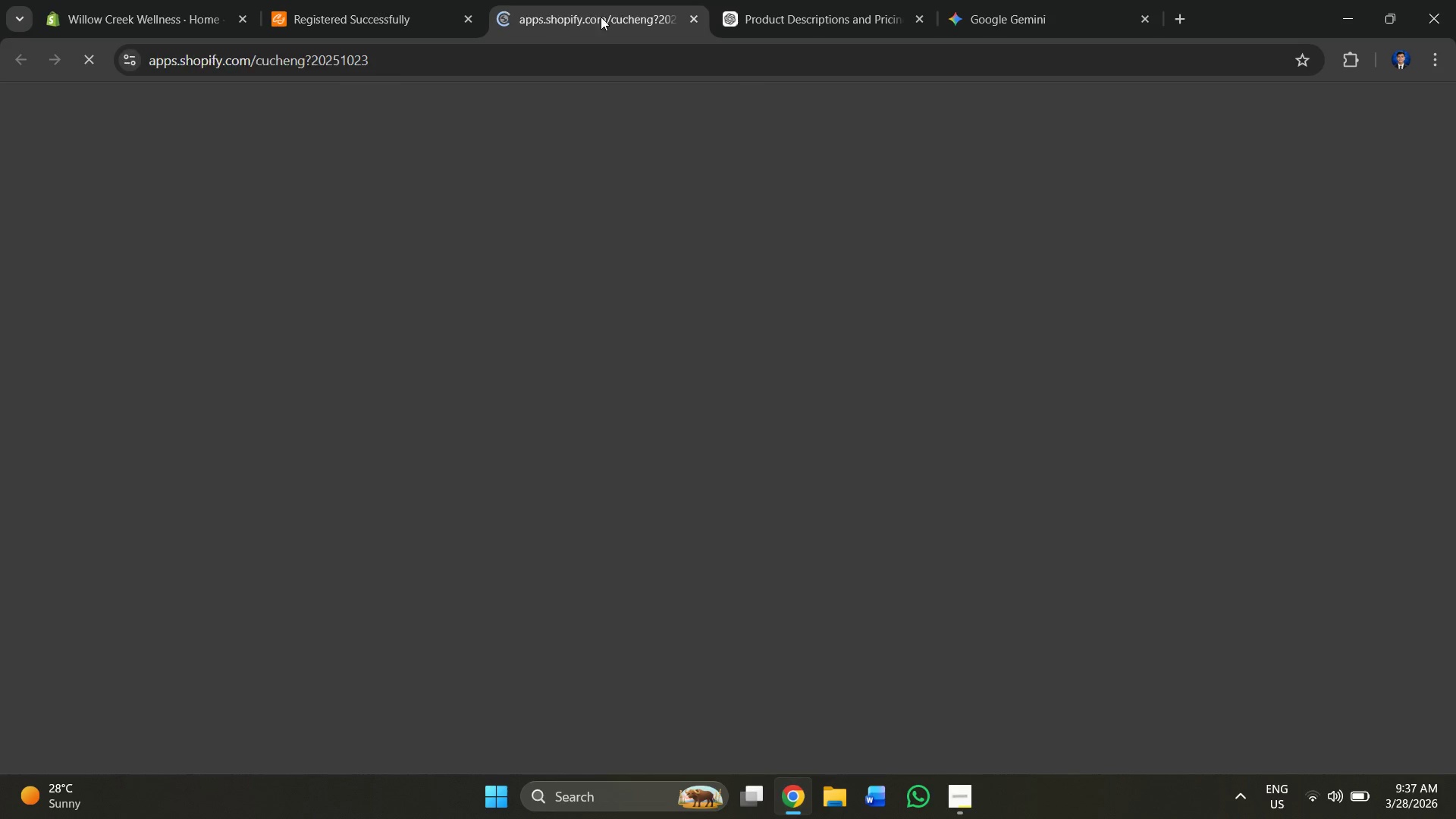 
wait(7.34)
 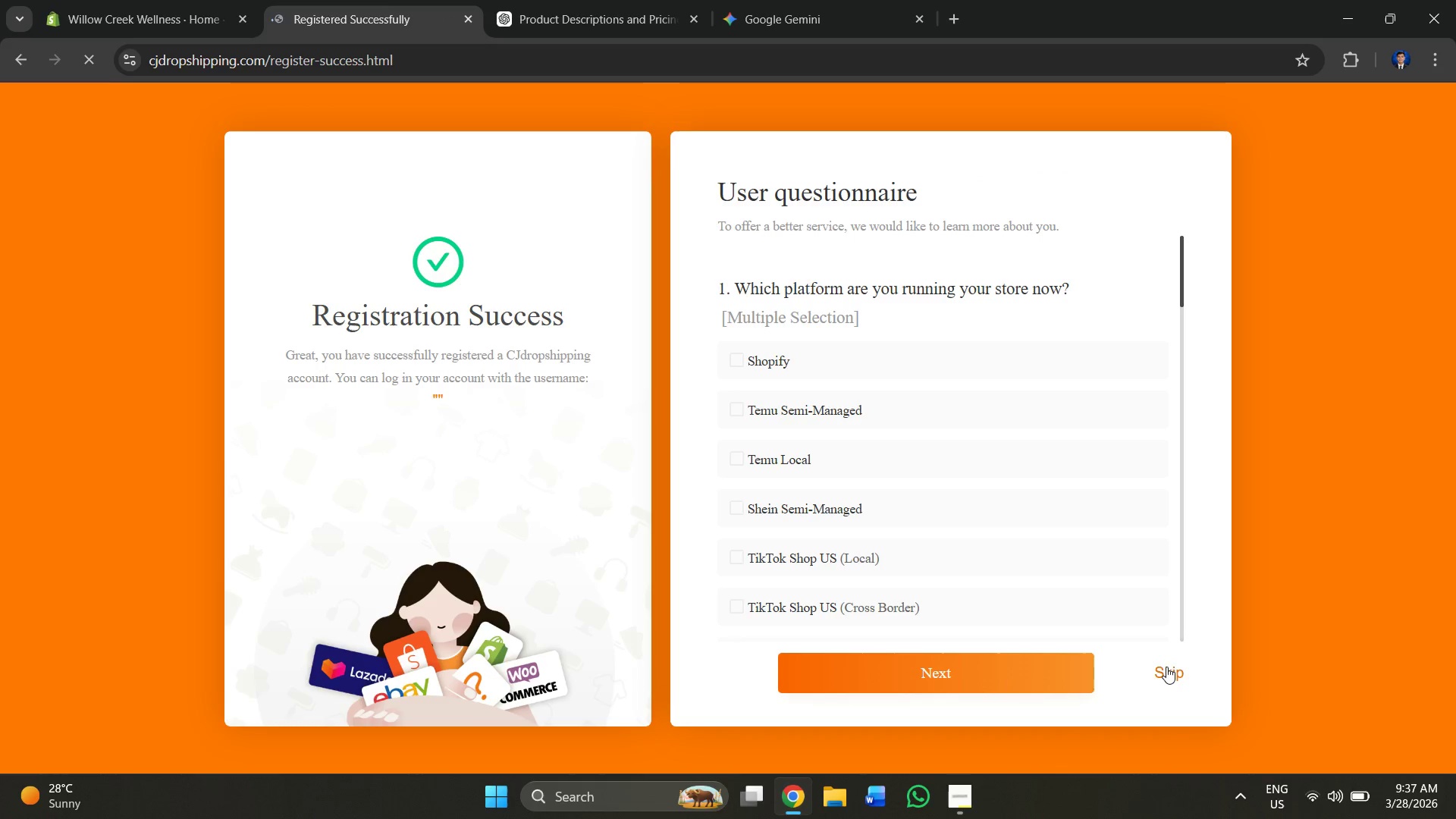 
left_click([260, 572])
 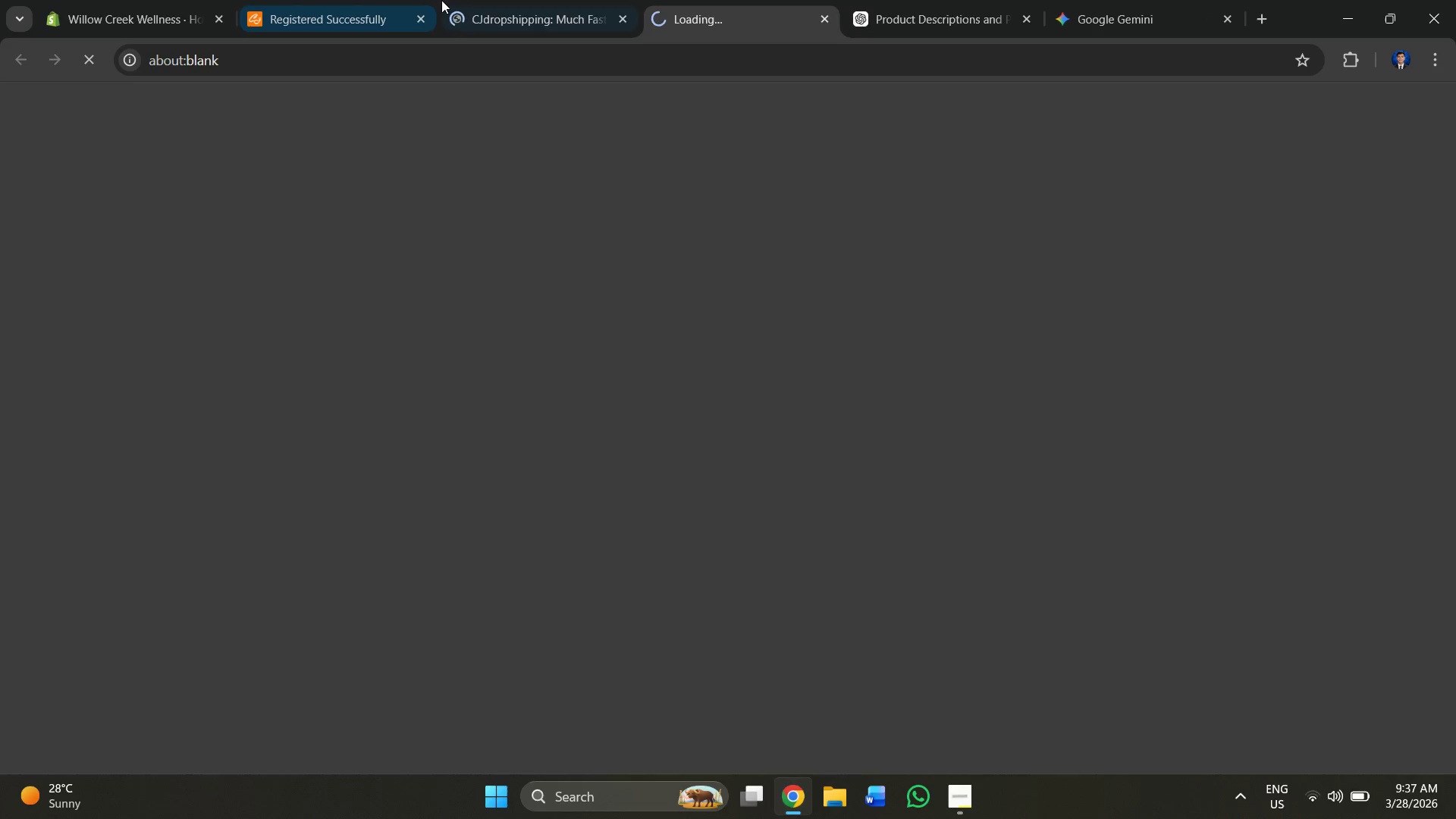 
left_click([328, 0])
 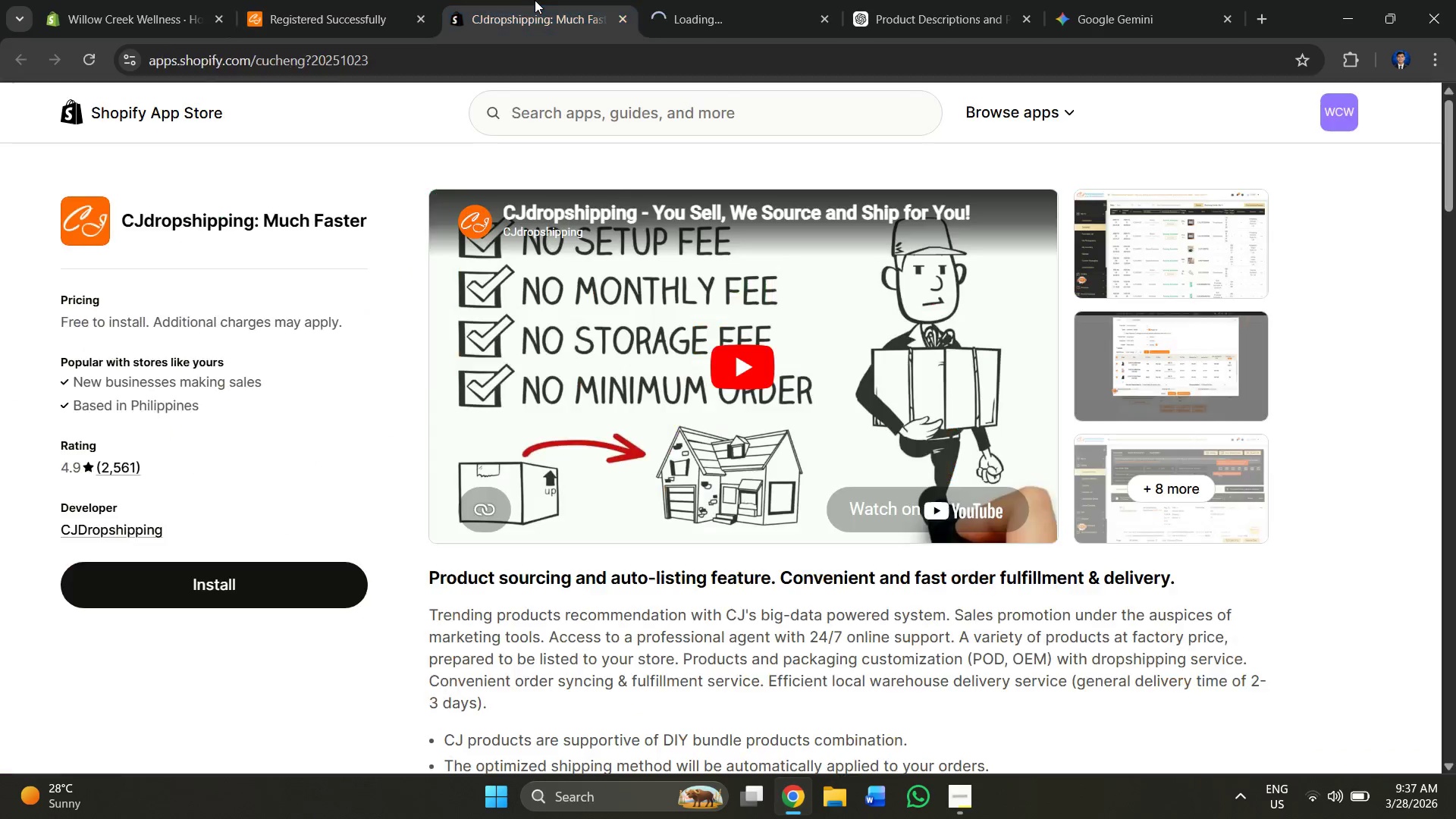 
double_click([710, 0])
 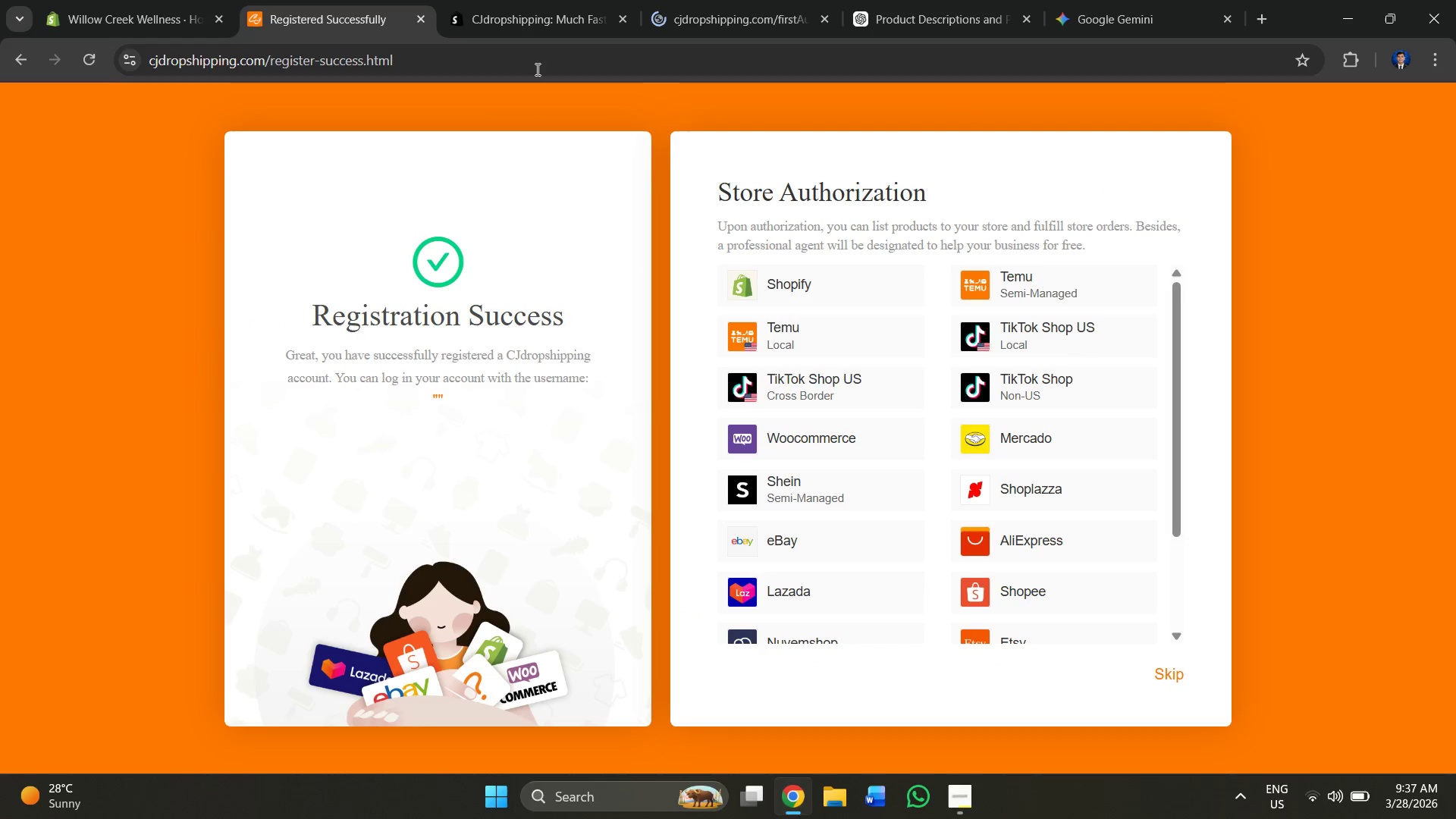 
left_click([758, 15])
 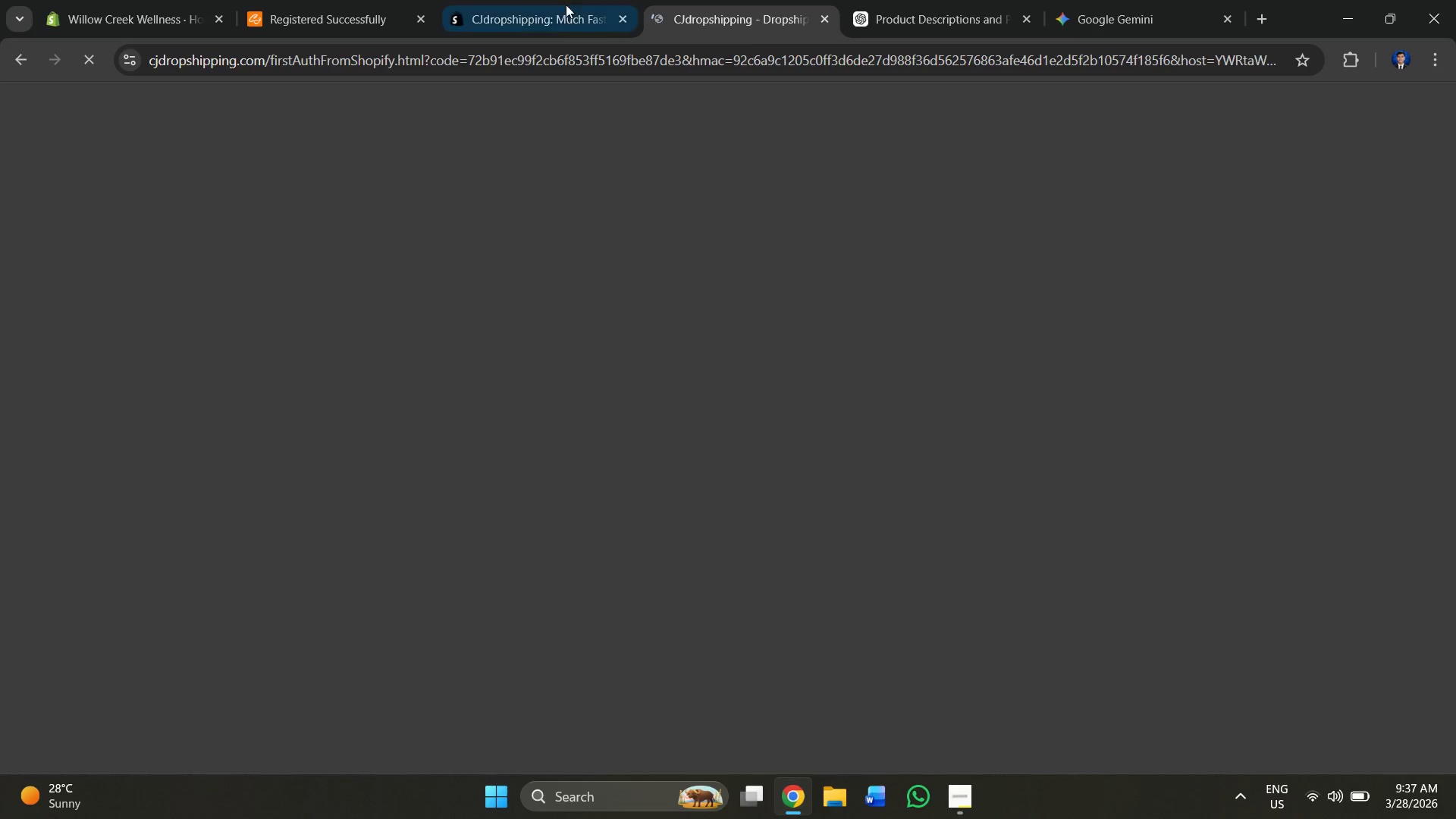 
left_click([539, 2])
 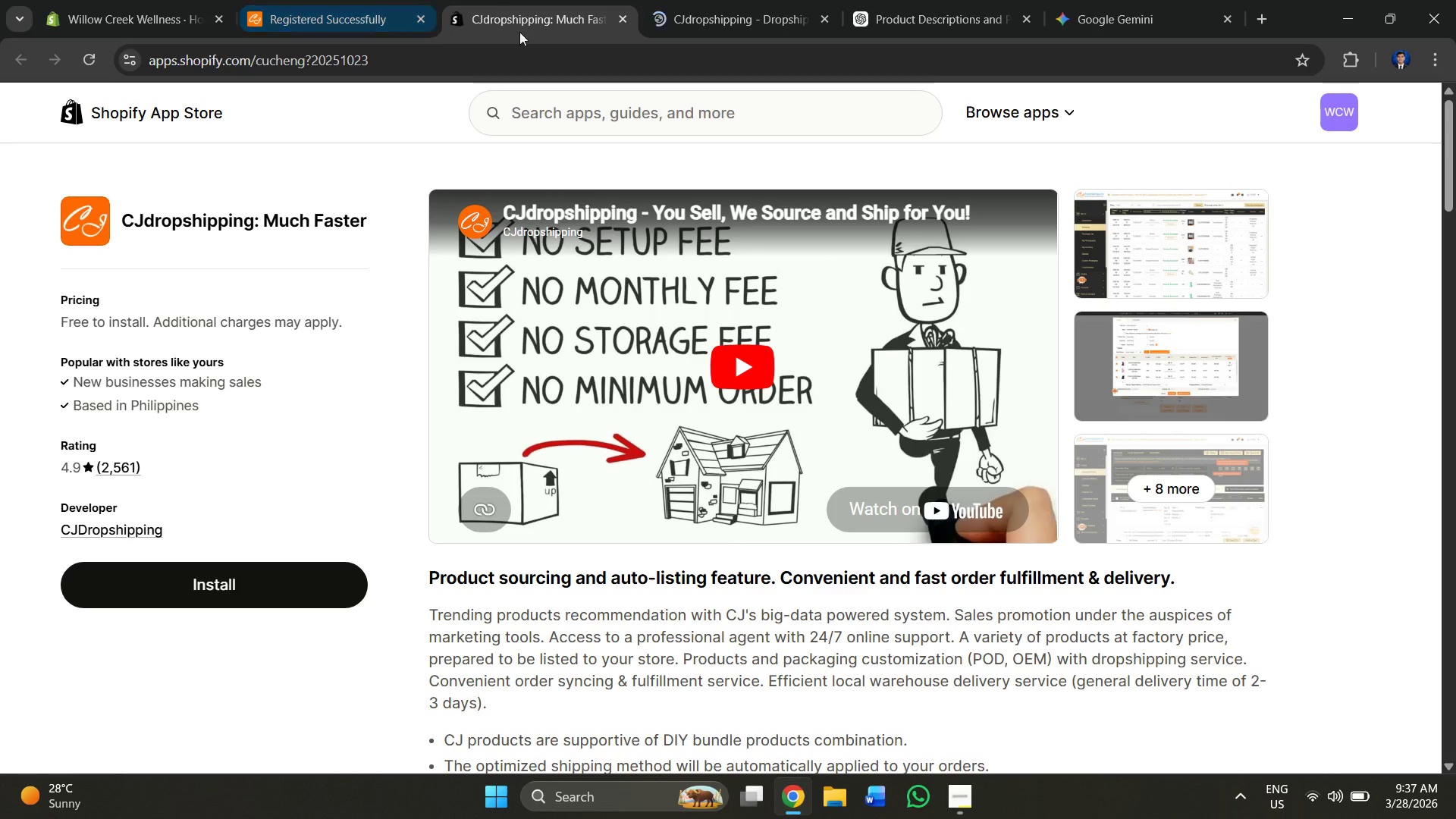 
mouse_move([640, 17])
 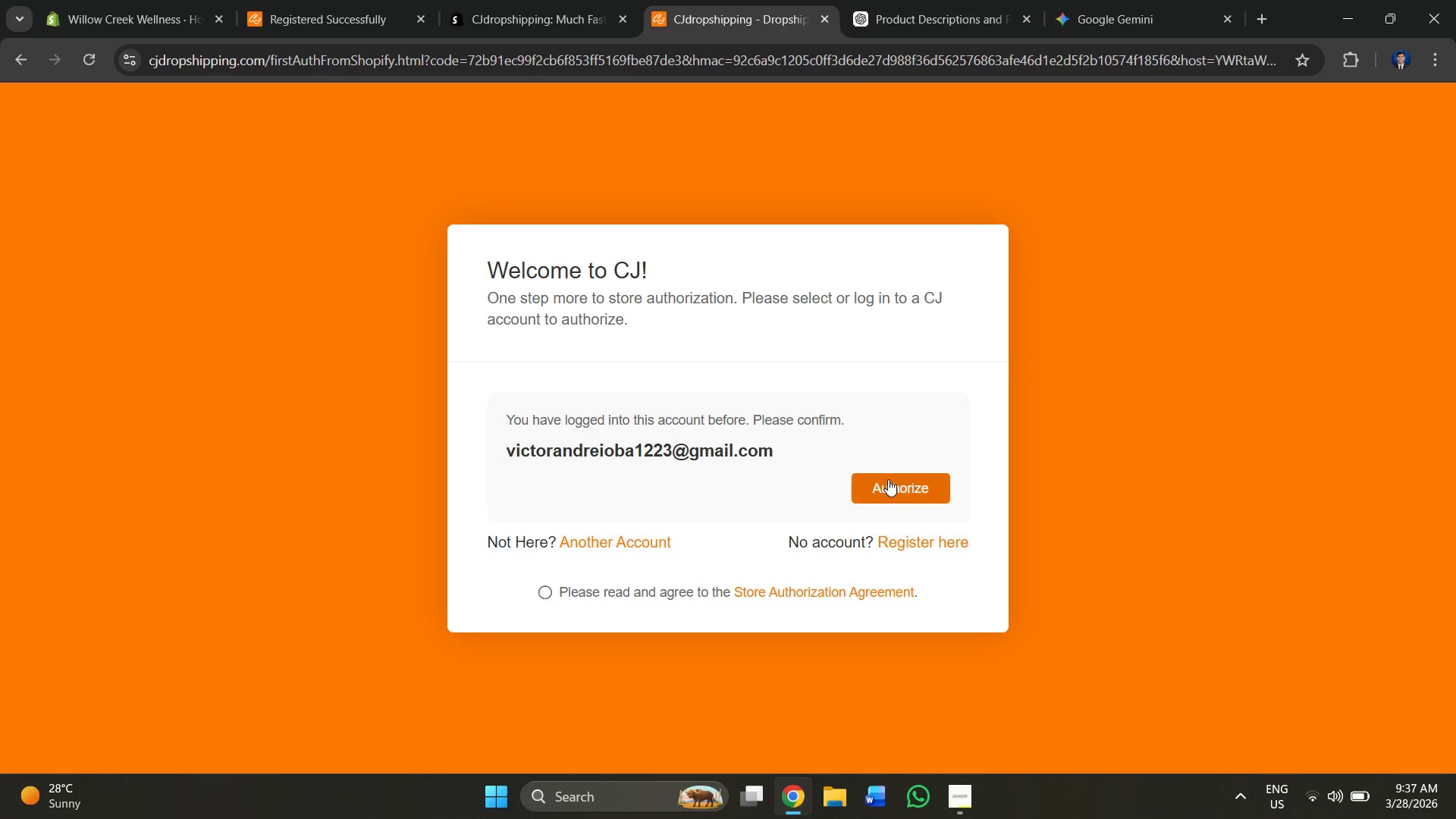 
left_click([891, 486])
 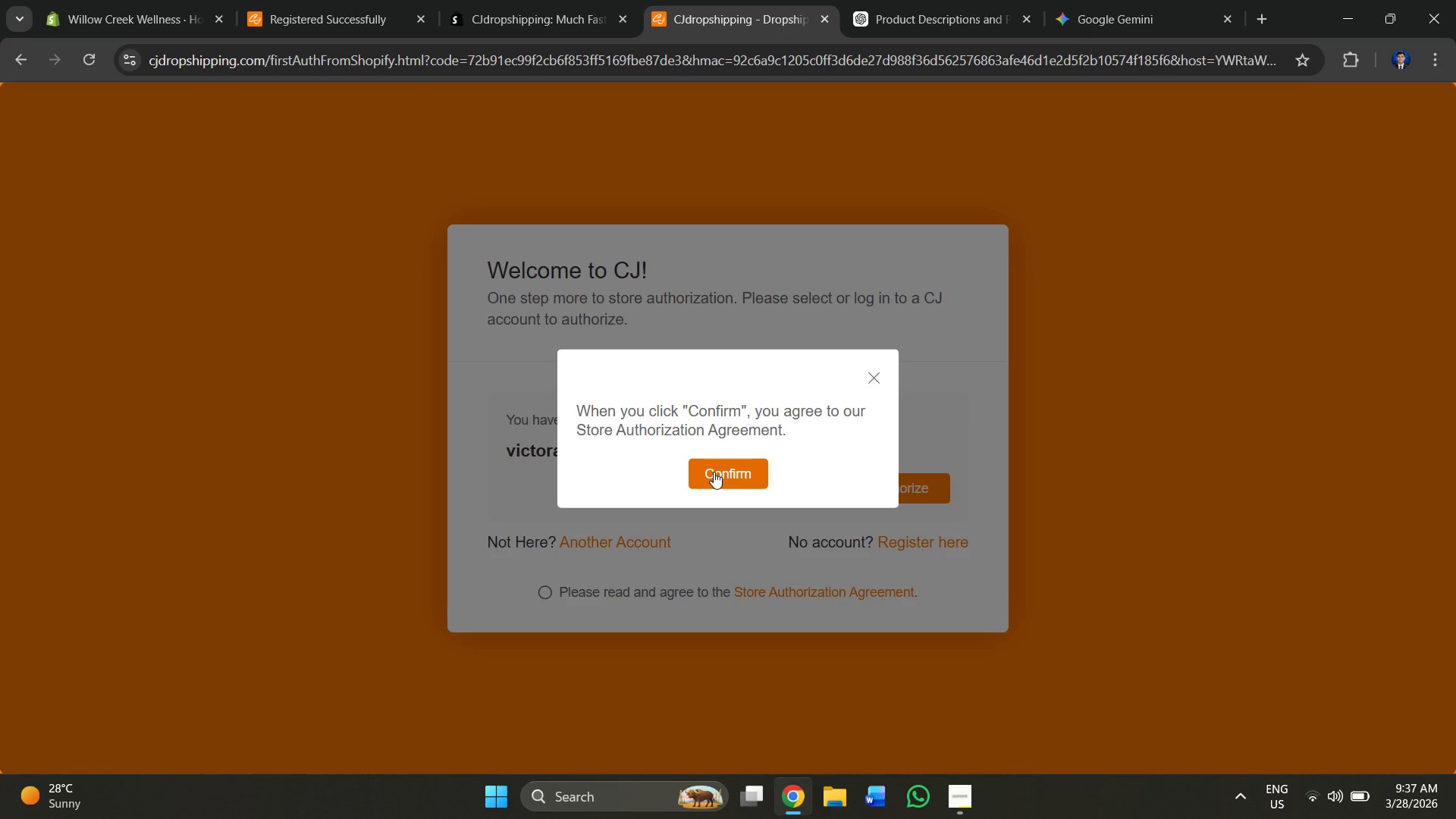 
left_click([714, 473])
 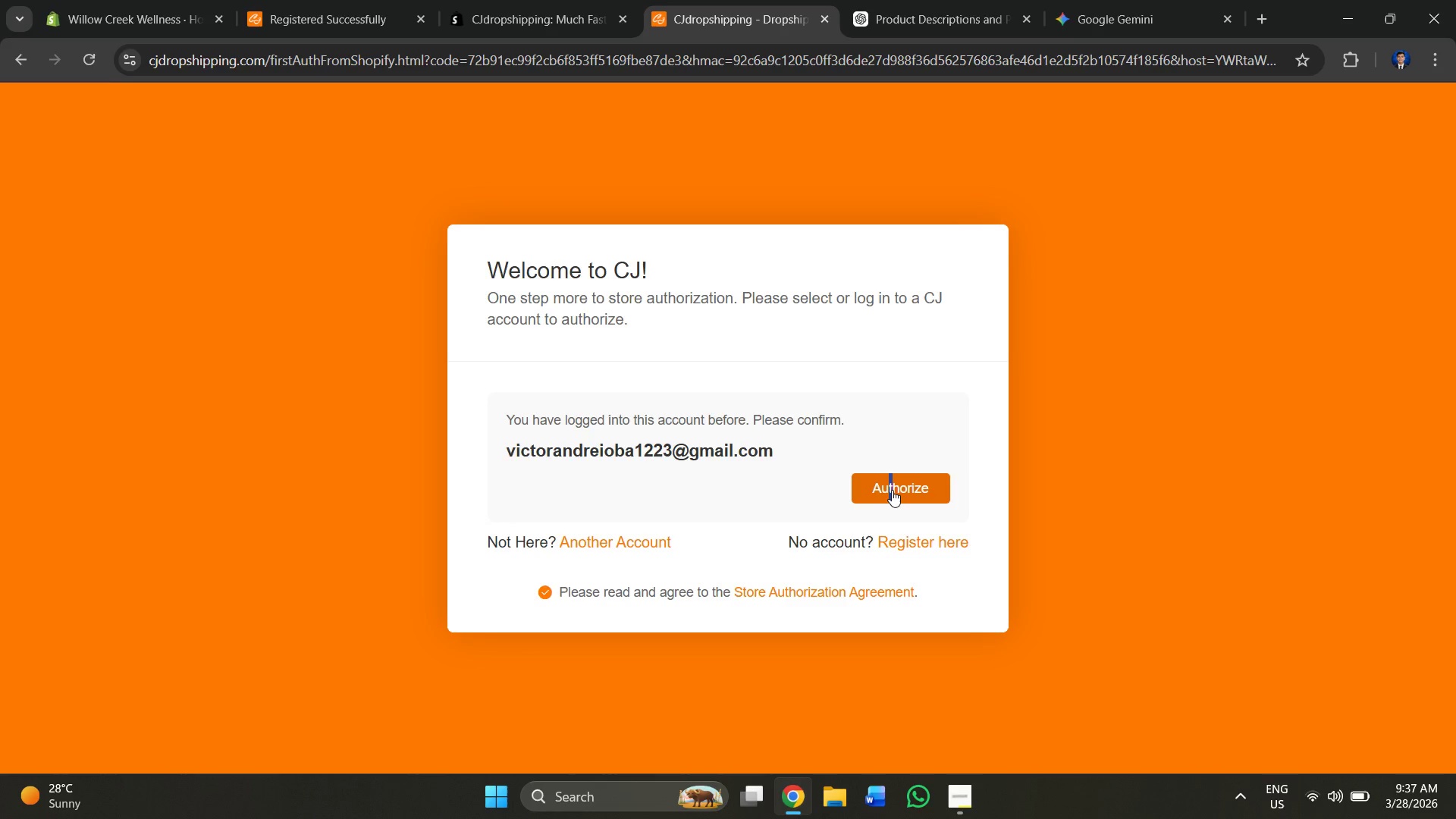 
left_click([1114, 562])
 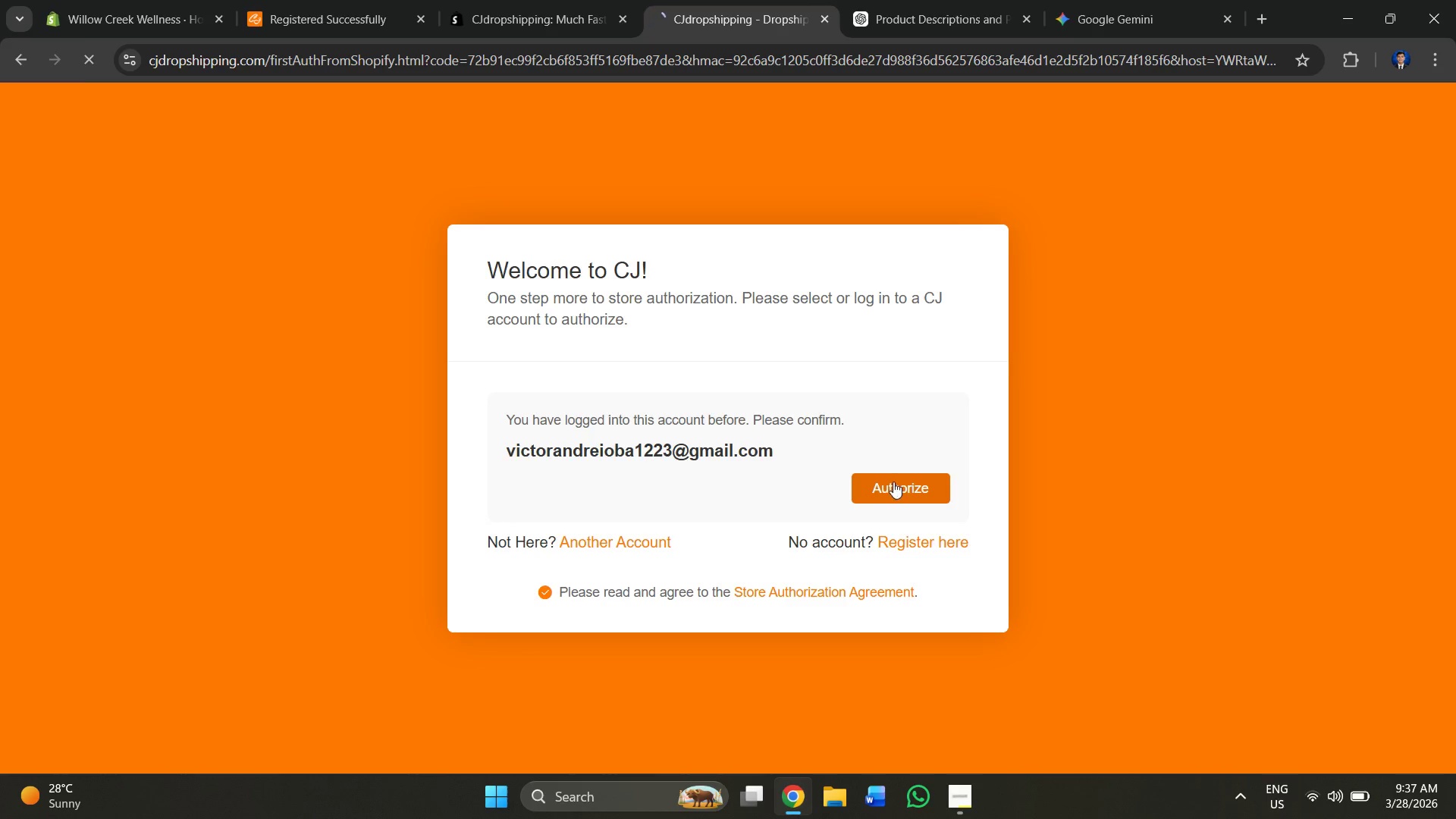 
left_click([895, 485])
 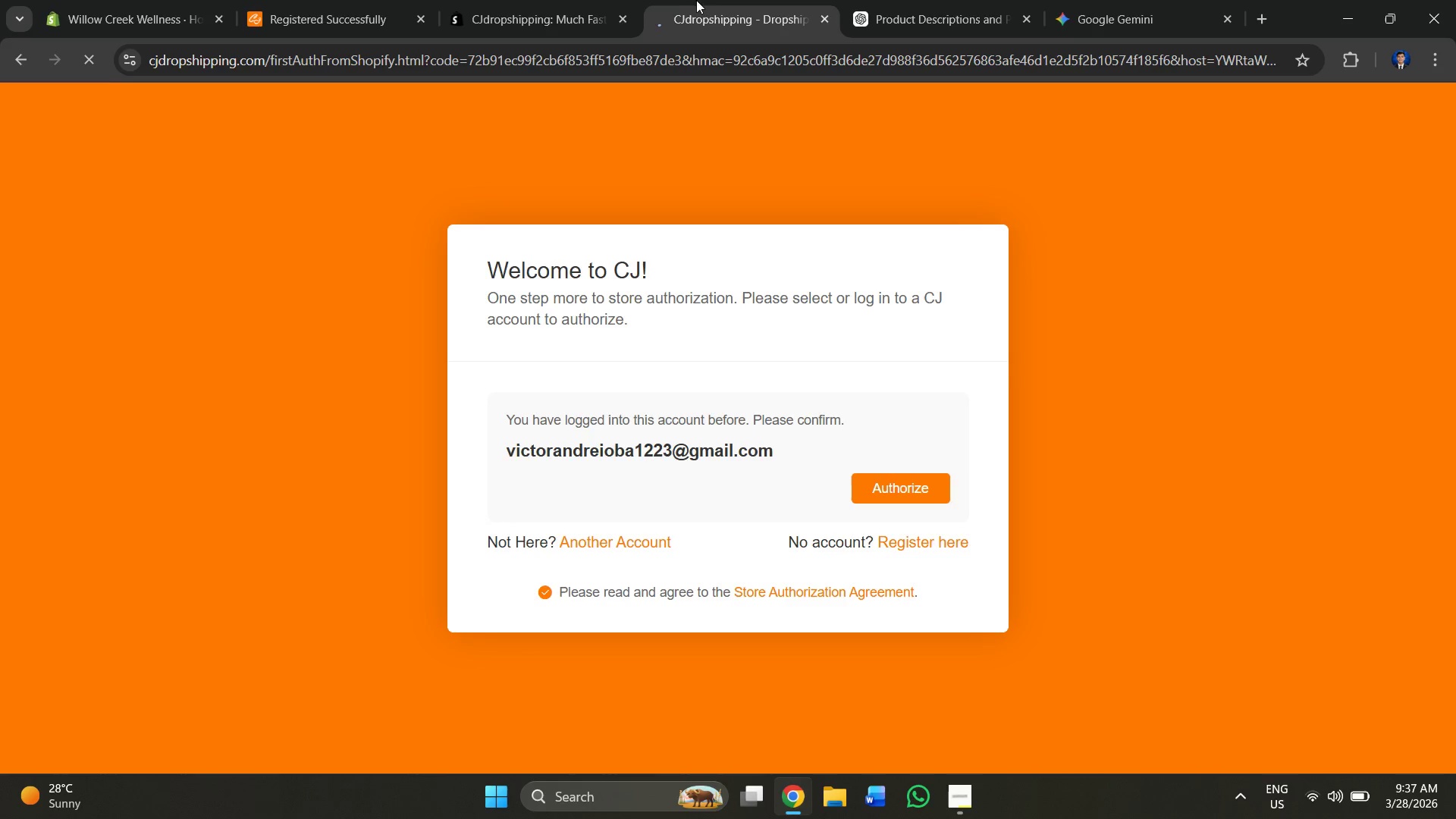 
left_click([672, 0])
 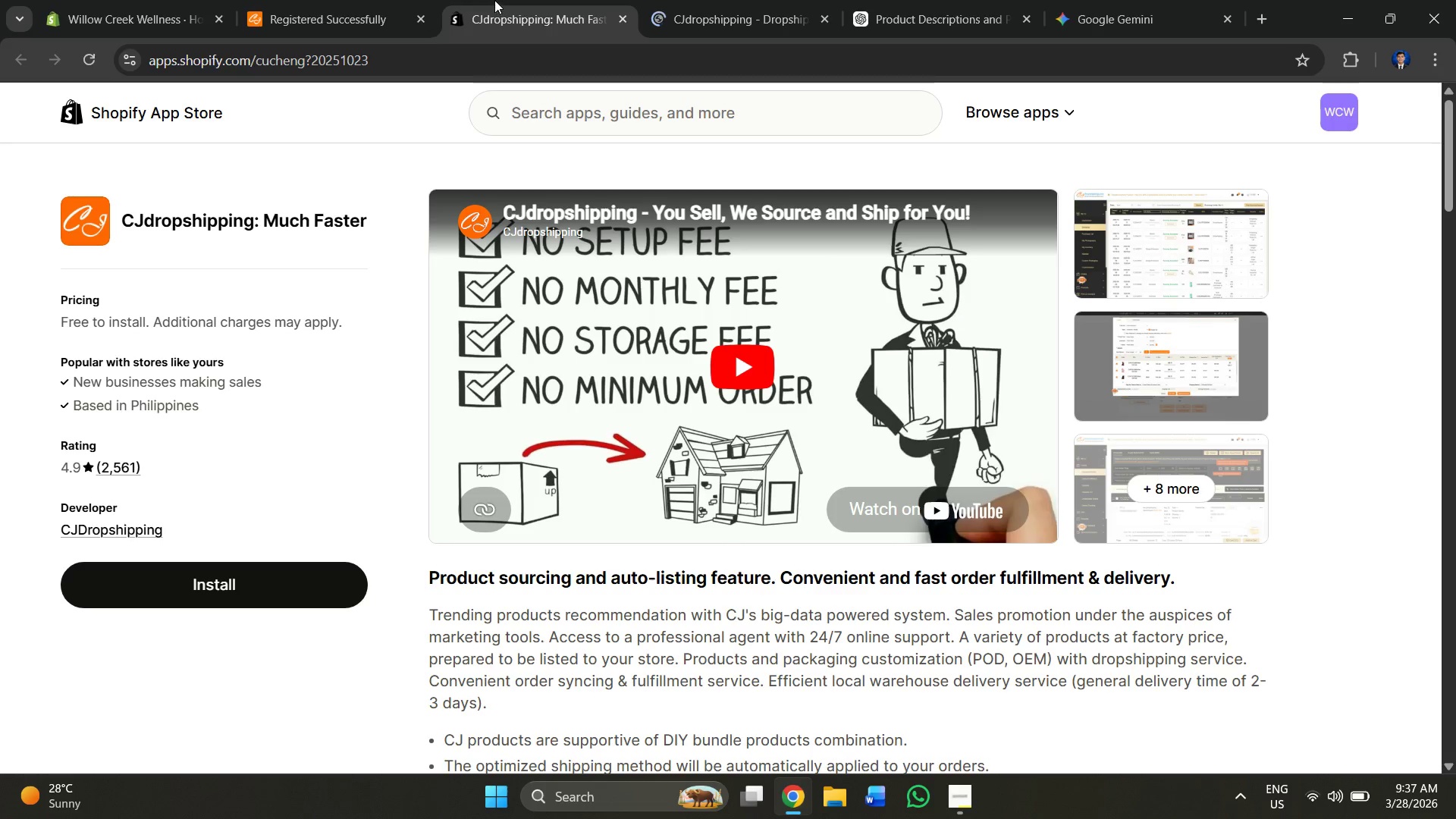 
left_click([359, 0])
 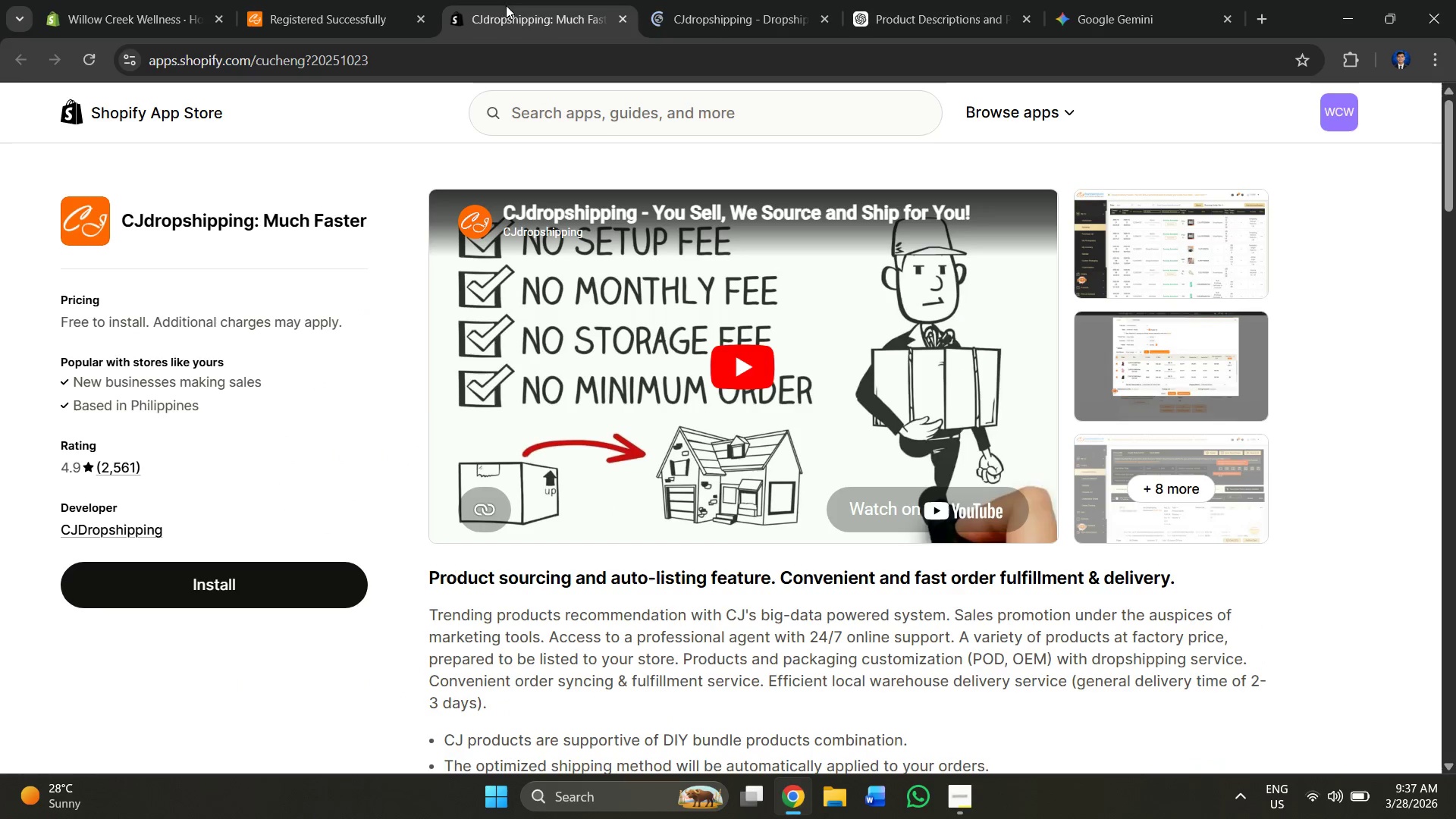 
double_click([717, 14])
 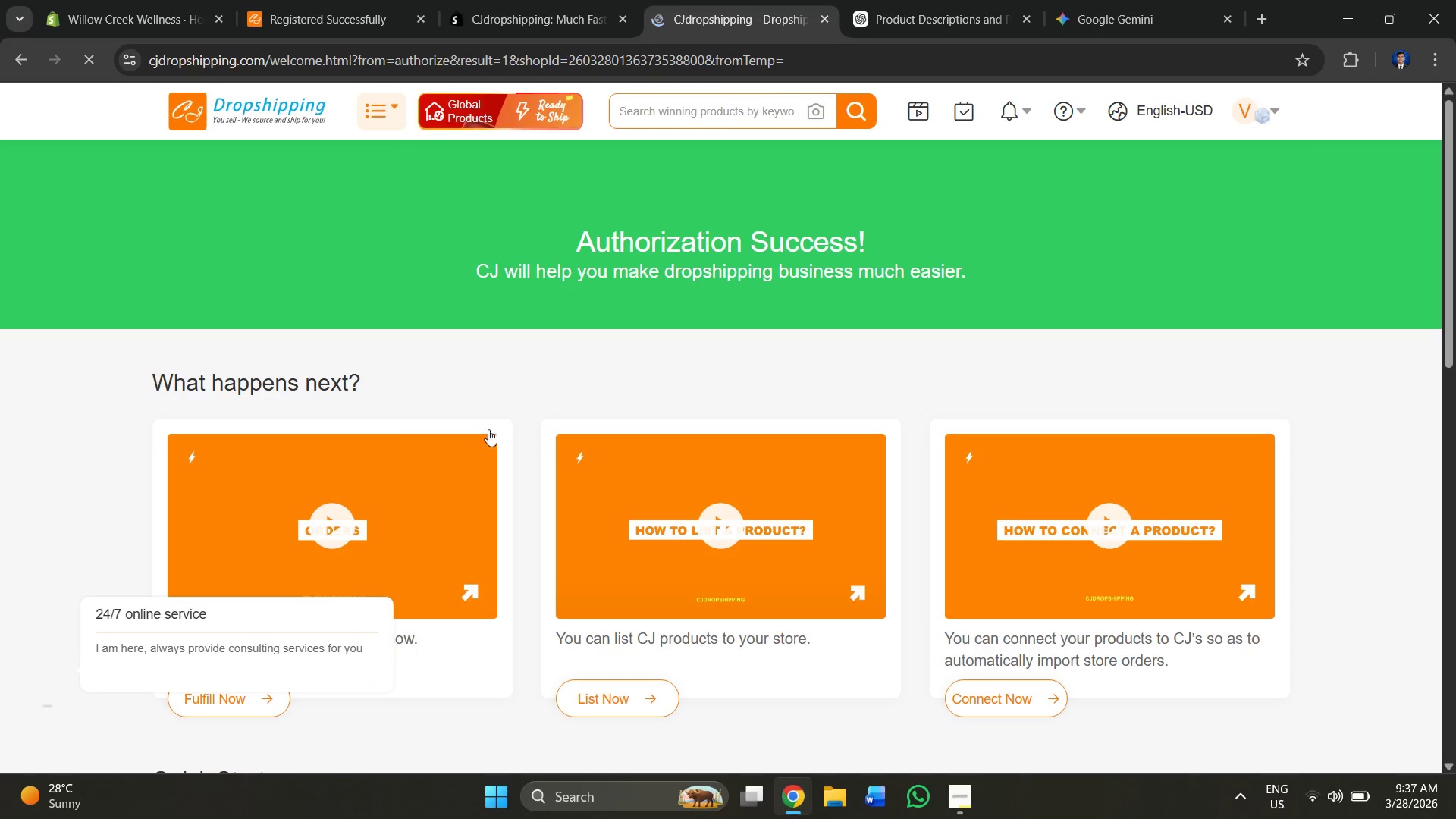 
scroll: coordinate [414, 391], scroll_direction: down, amount: 2.0
 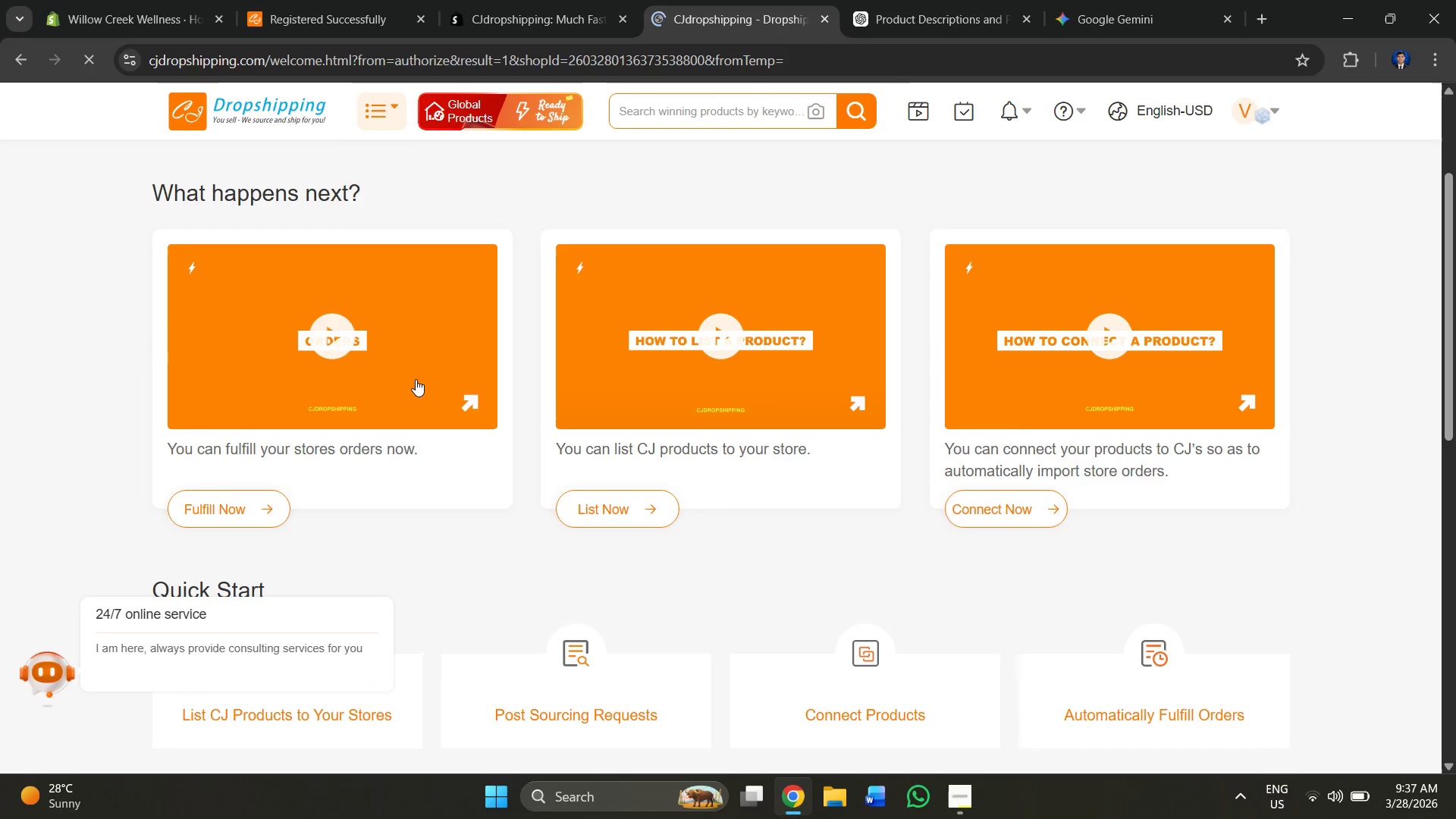 
scroll: coordinate [416, 378], scroll_direction: up, amount: 2.0
 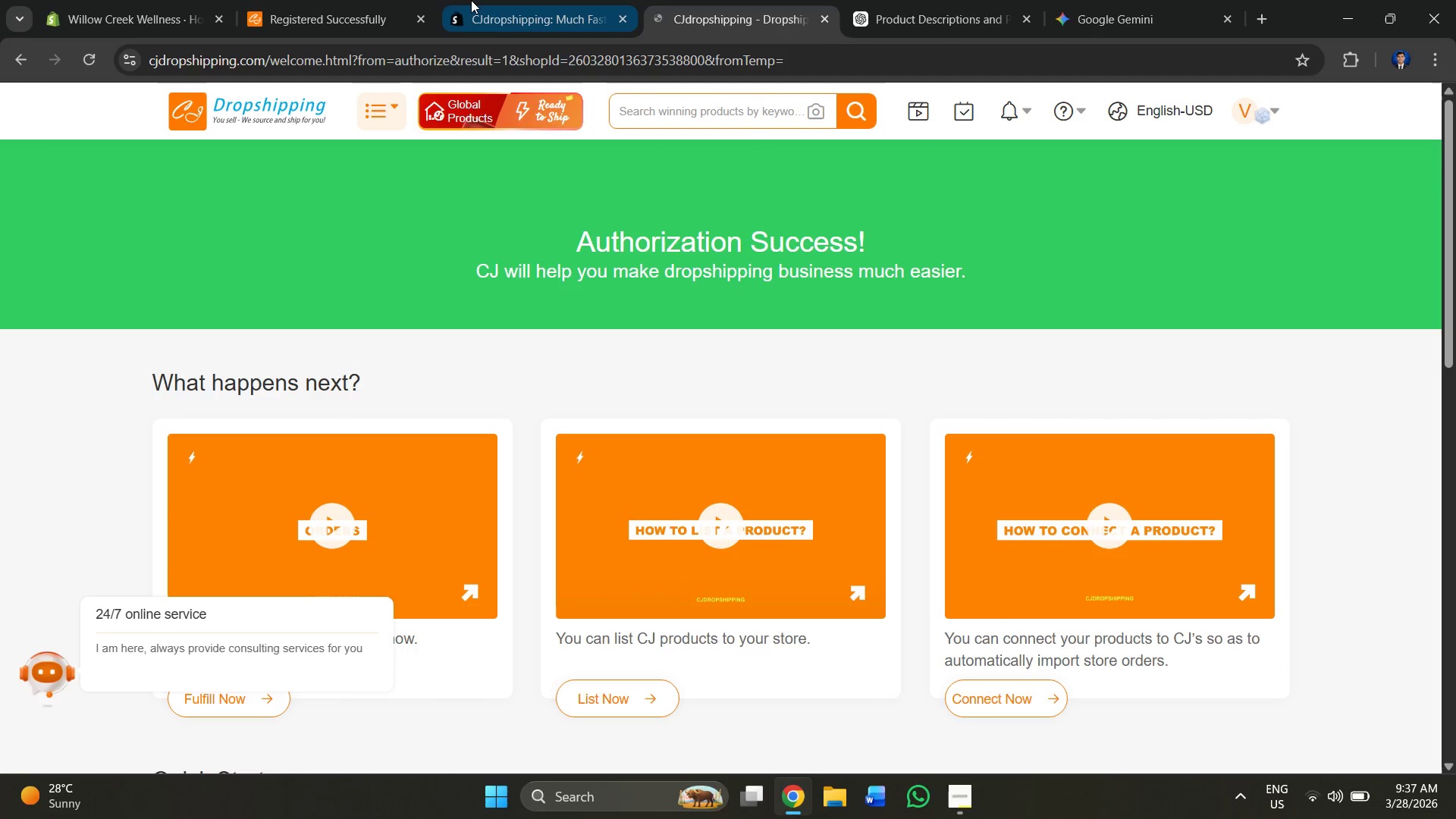 
left_click([469, 0])
 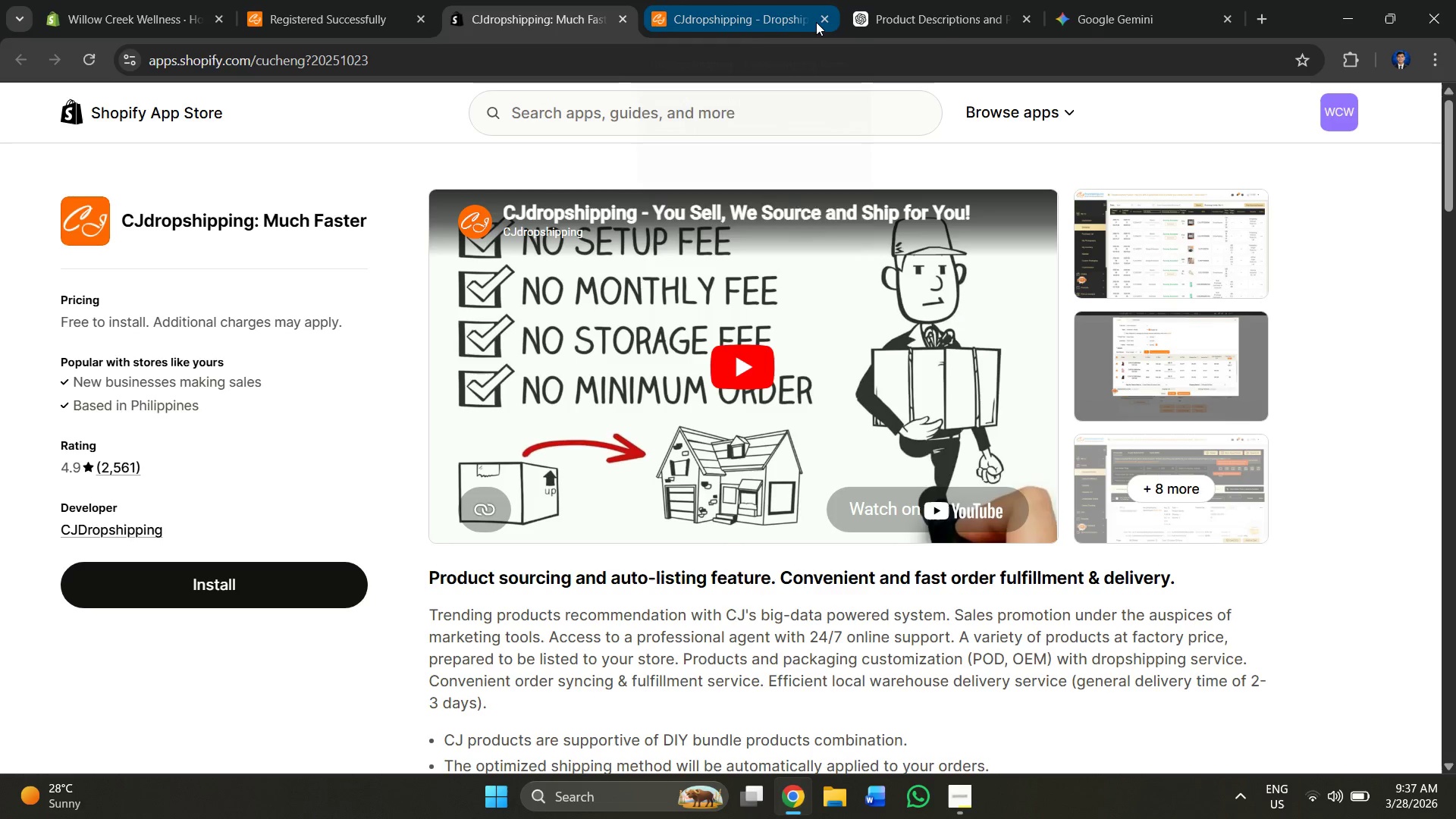 
left_click([821, 21])
 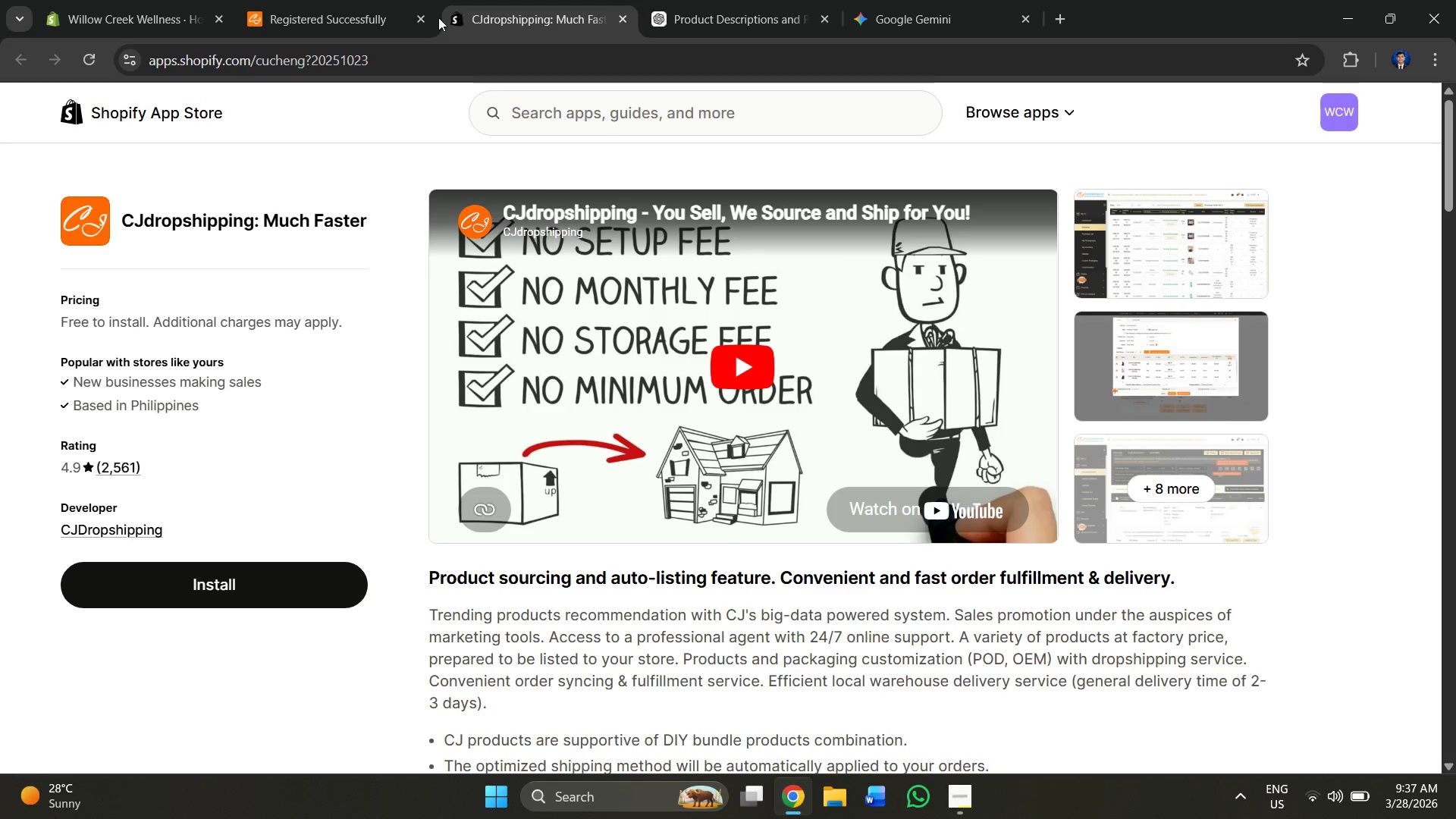 
left_click([421, 17])
 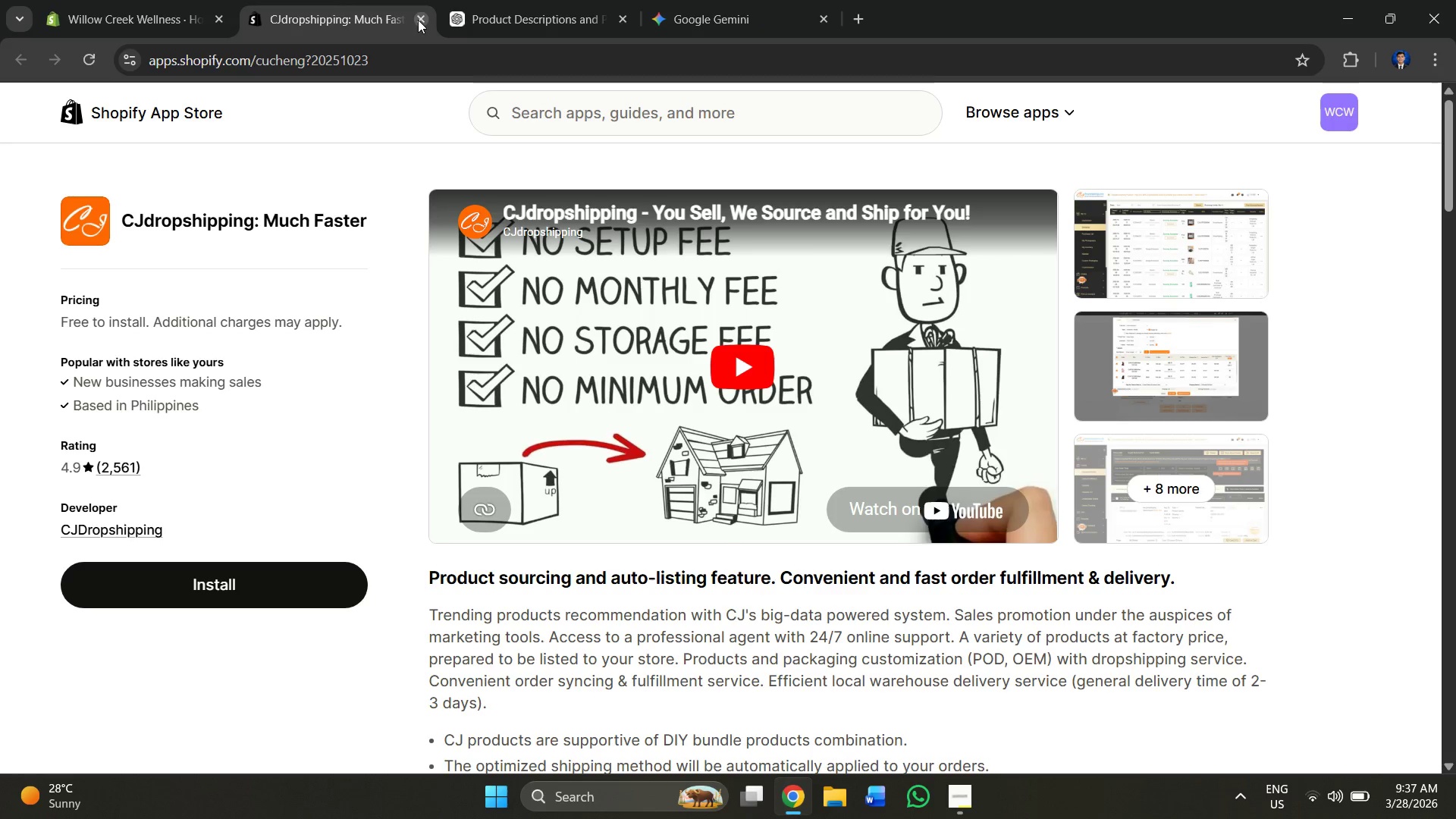 
left_click([418, 20])
 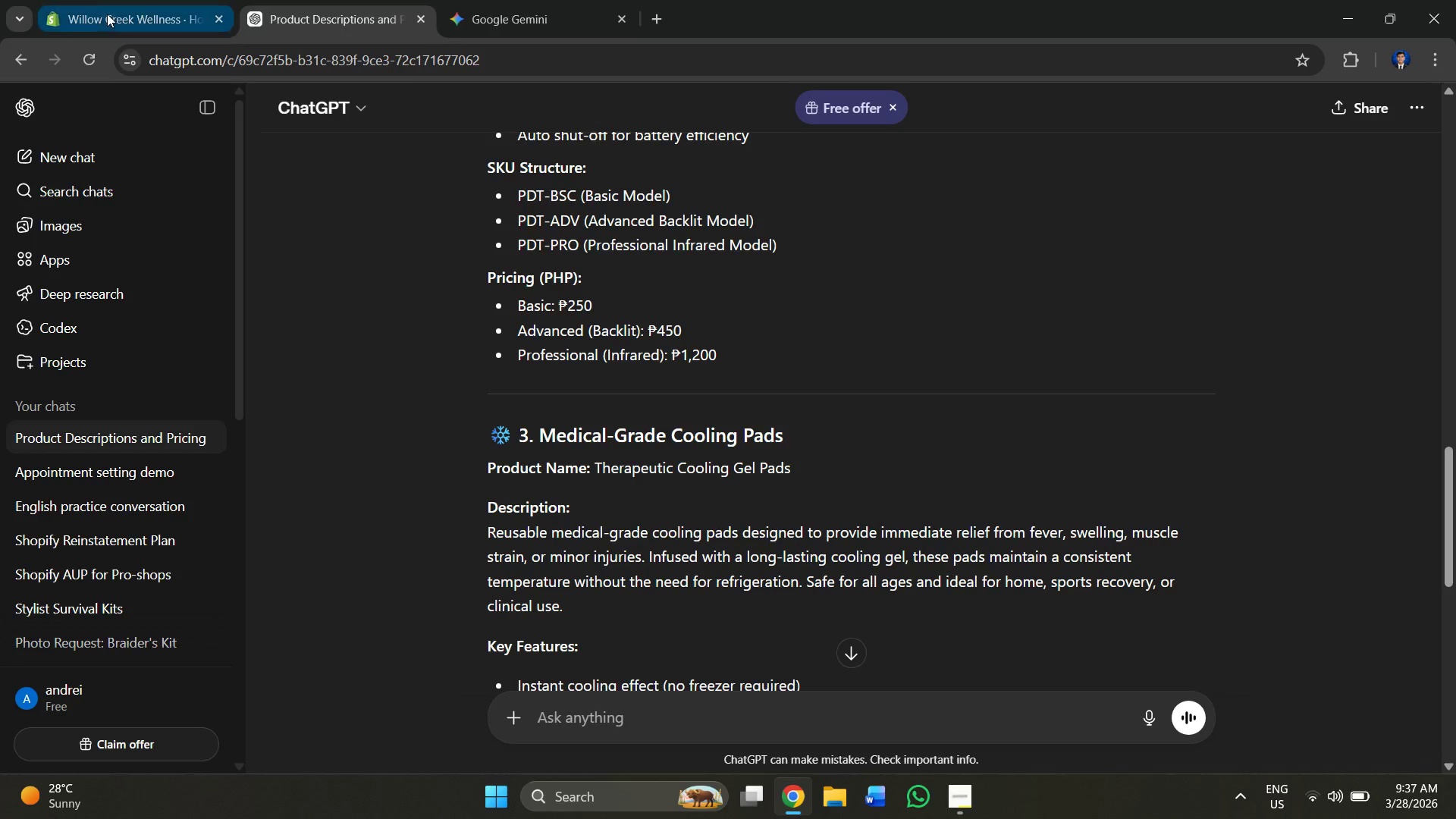 
left_click([107, 9])
 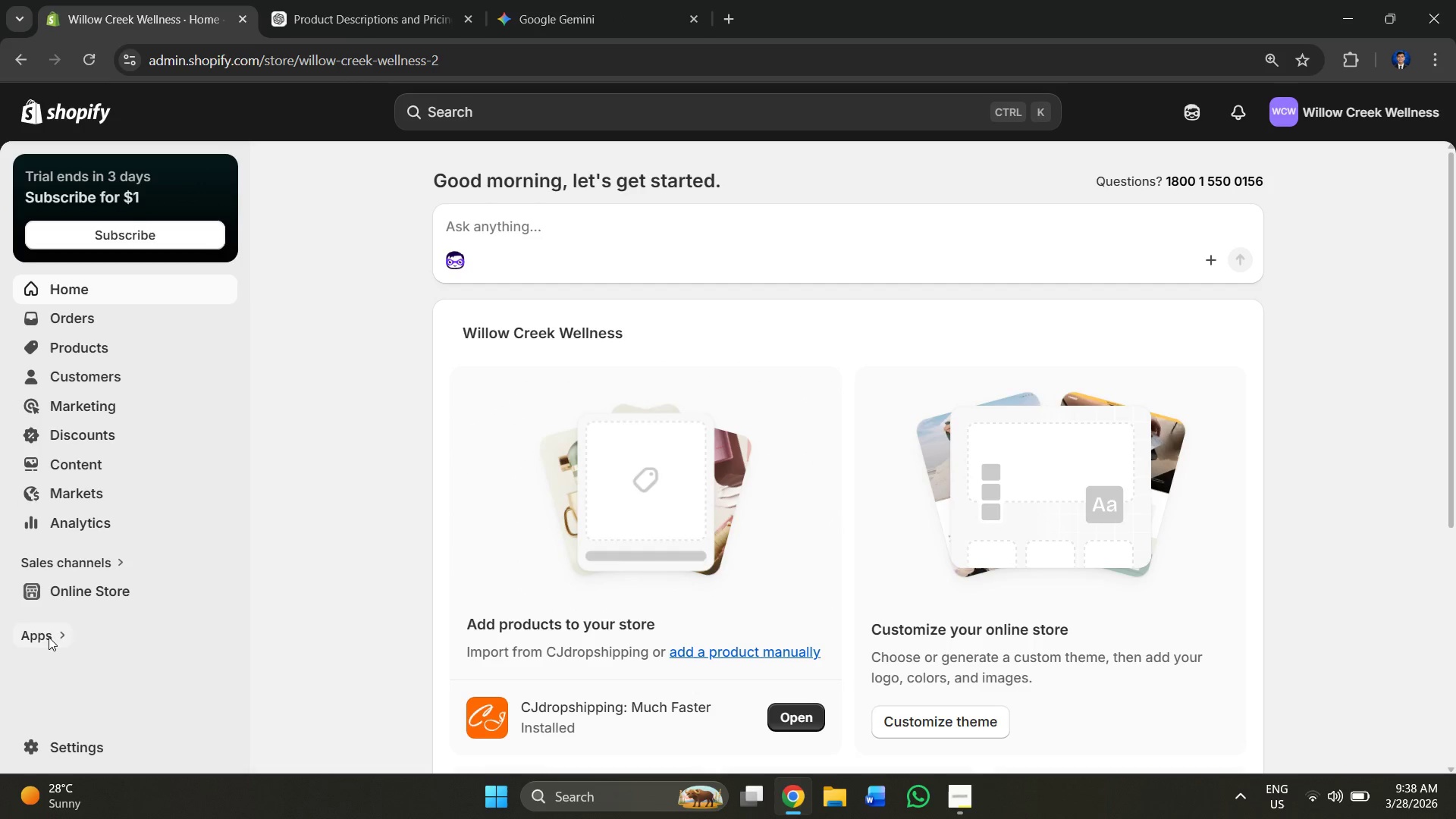 
wait(5.72)
 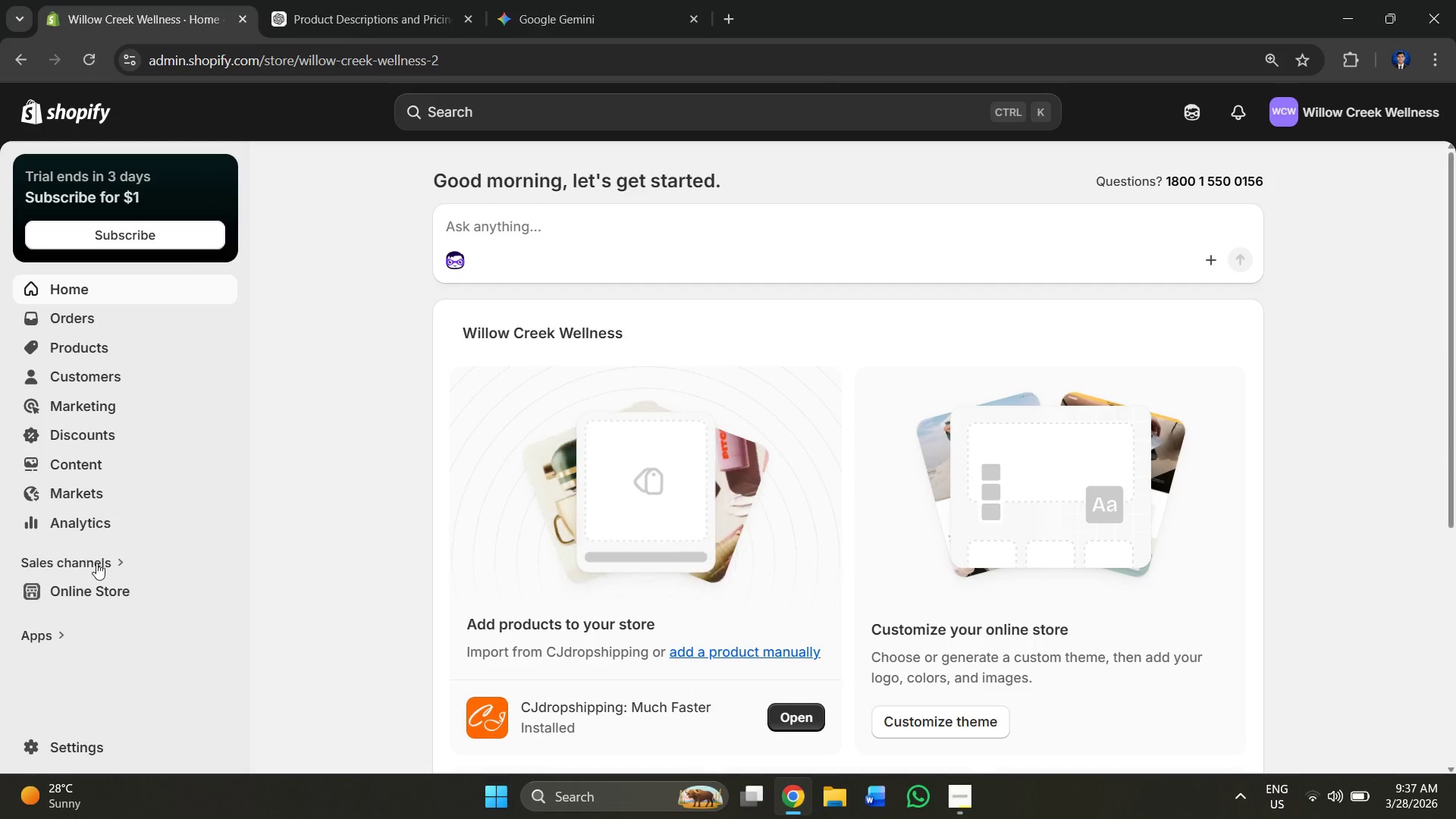 
left_click([512, 189])
 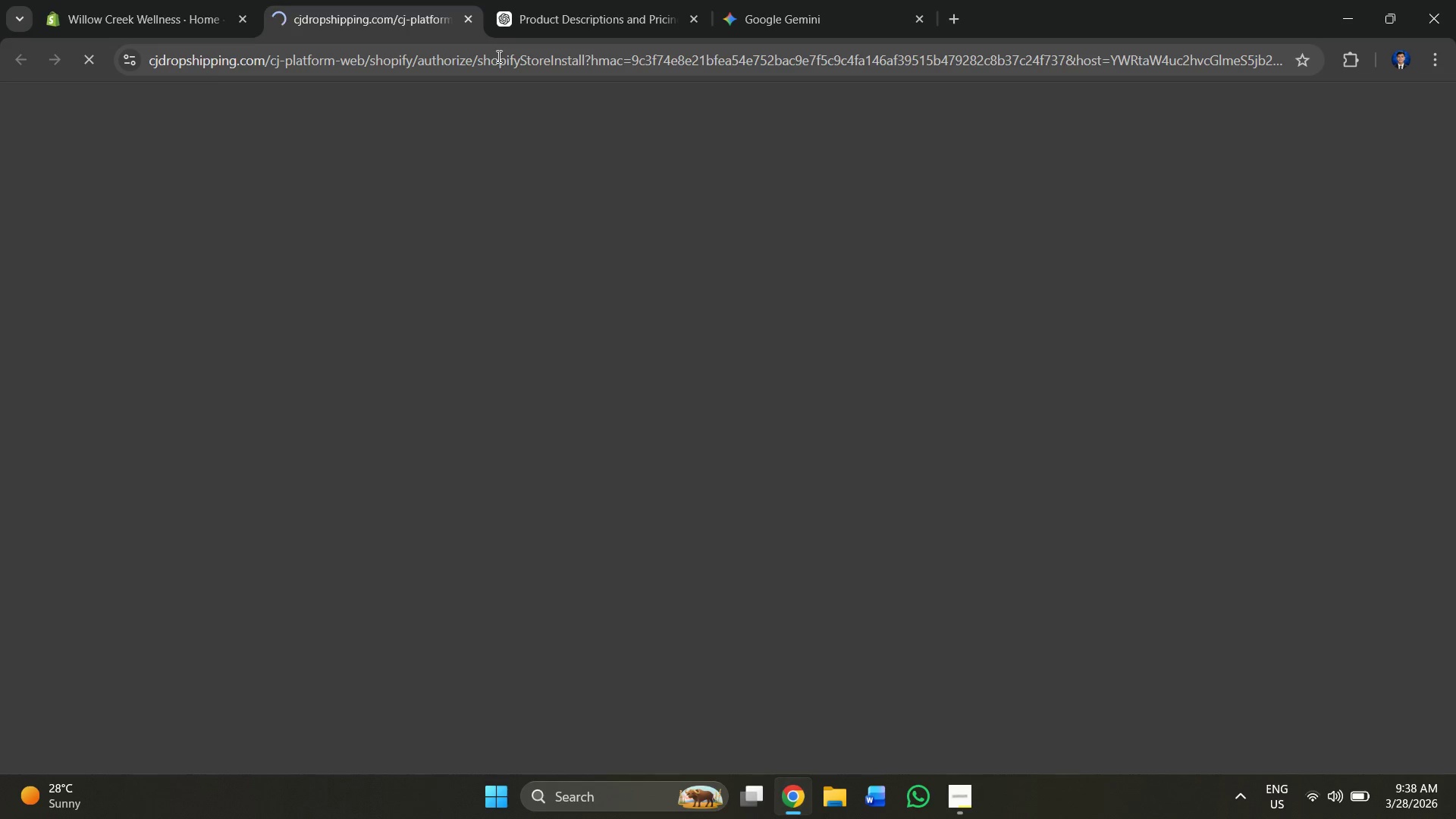 
mouse_move([417, 7])
 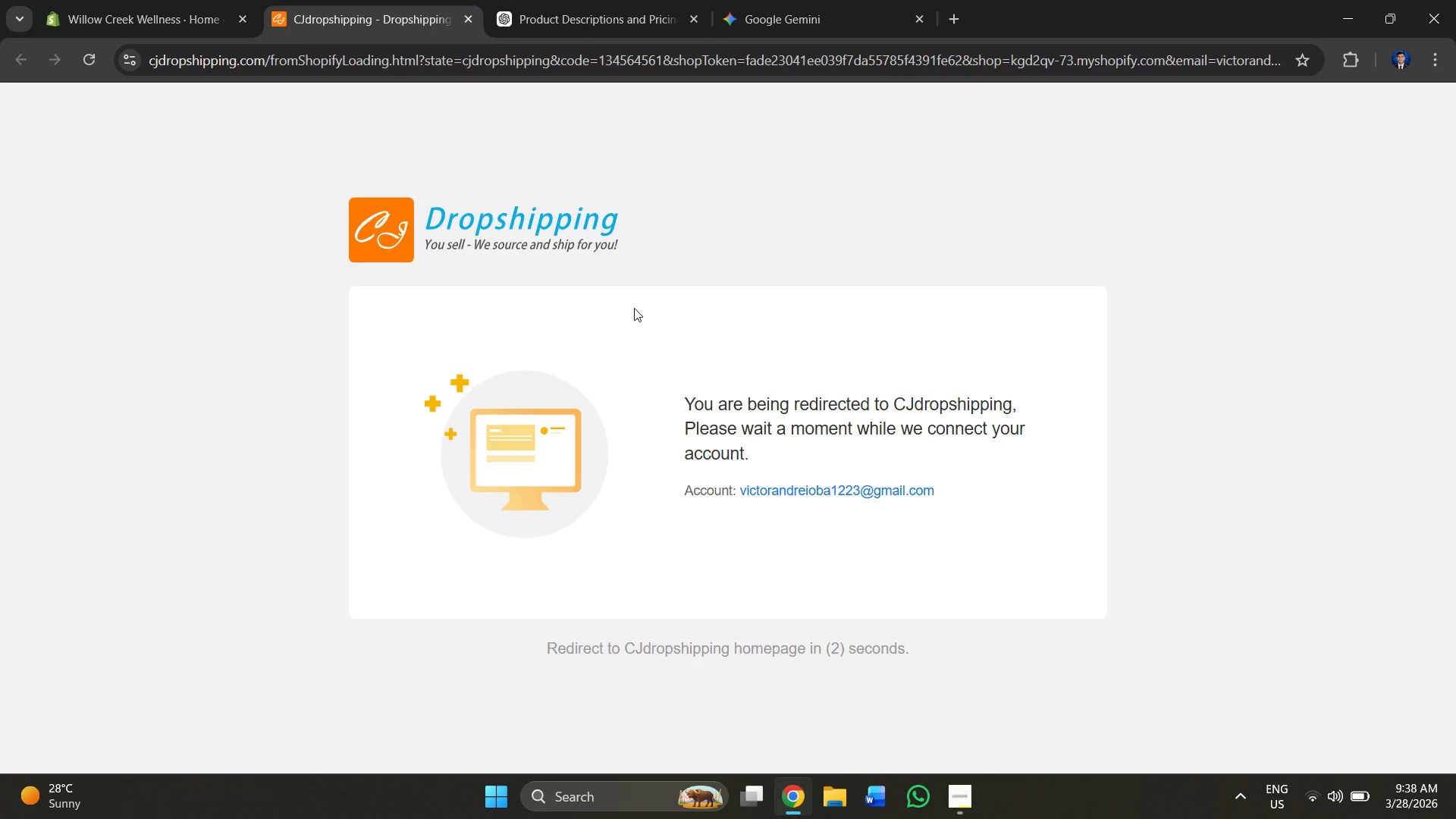 
wait(6.22)
 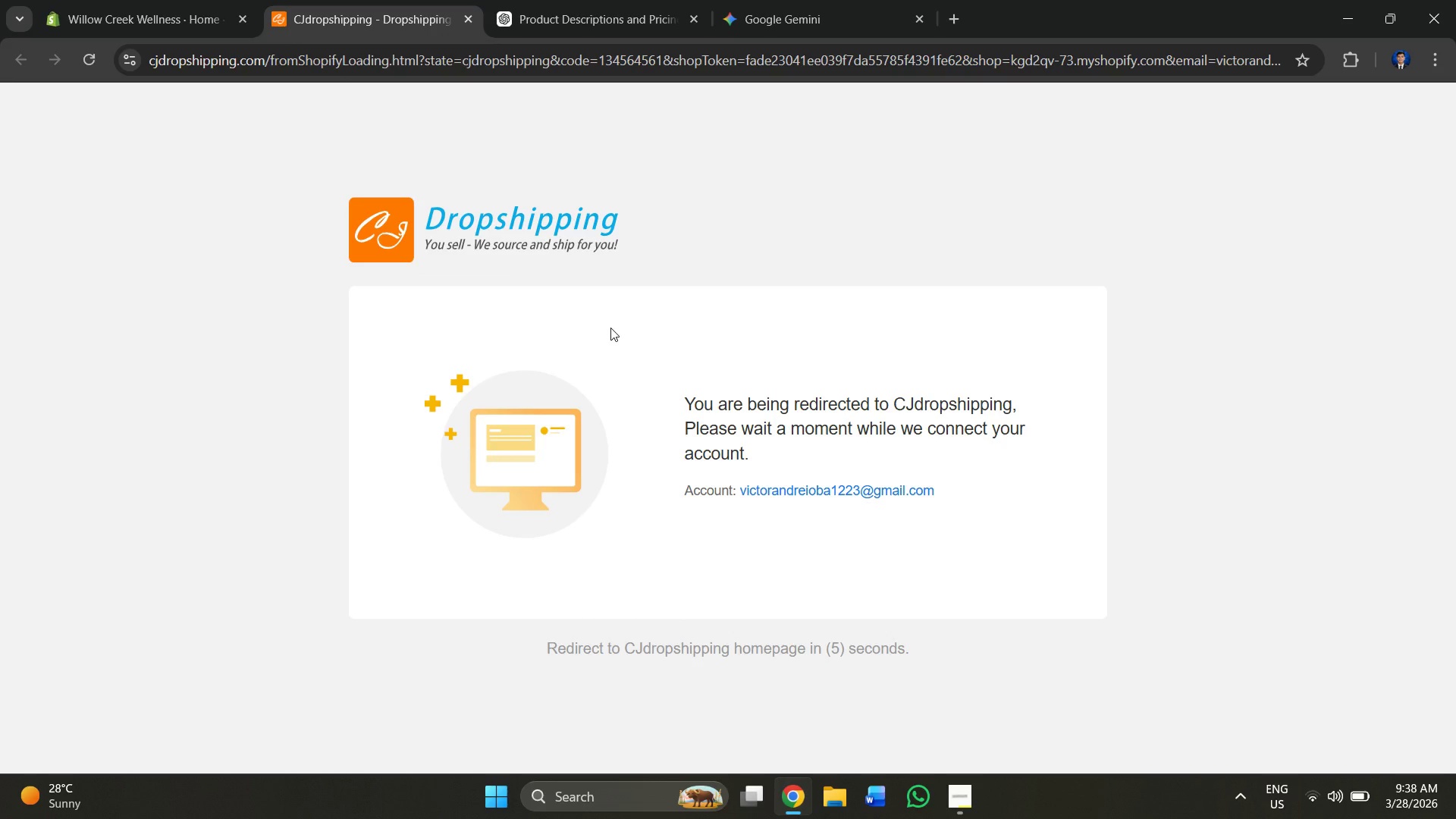 
double_click([366, 2])
 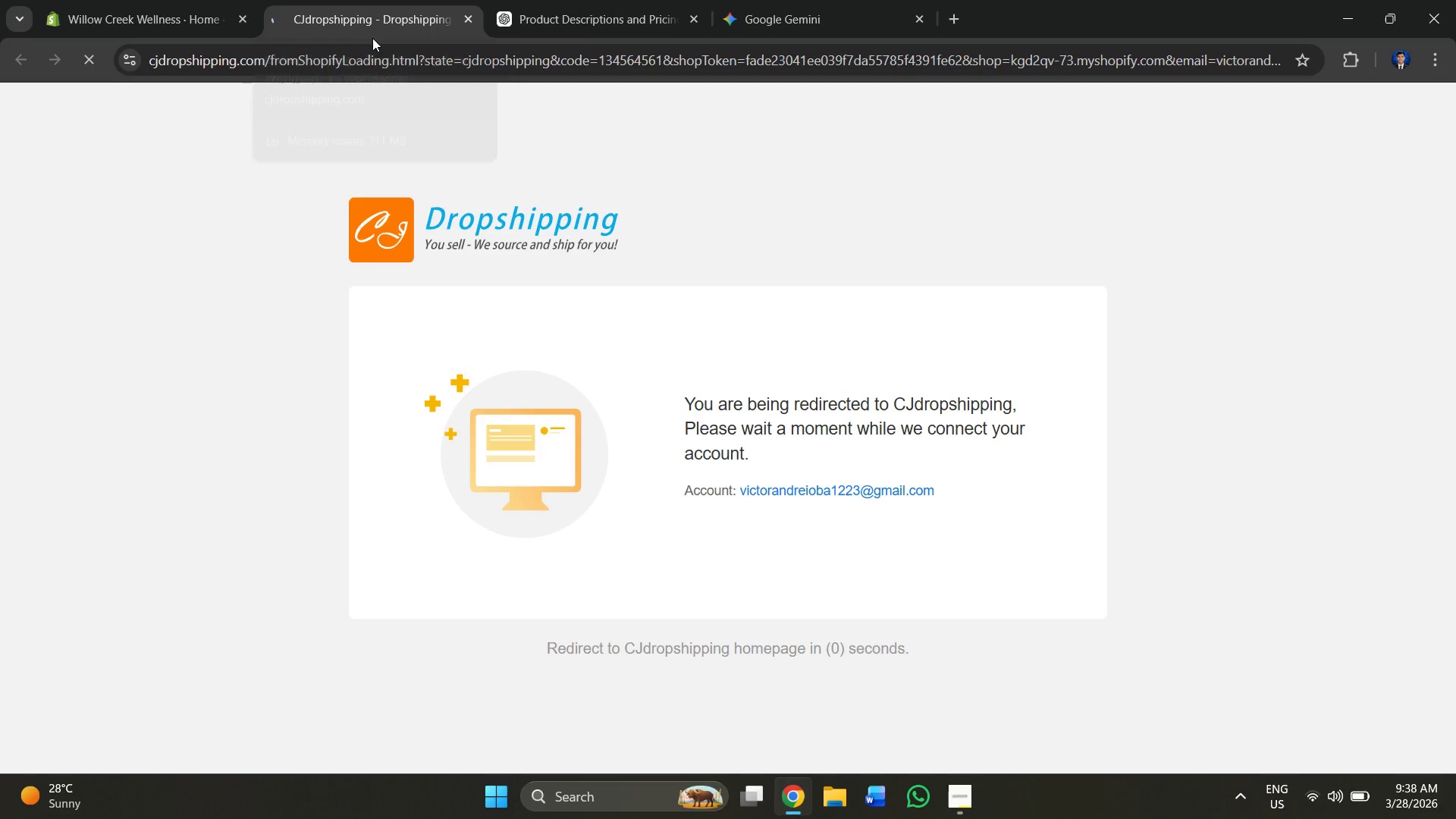 
left_click([174, 4])
 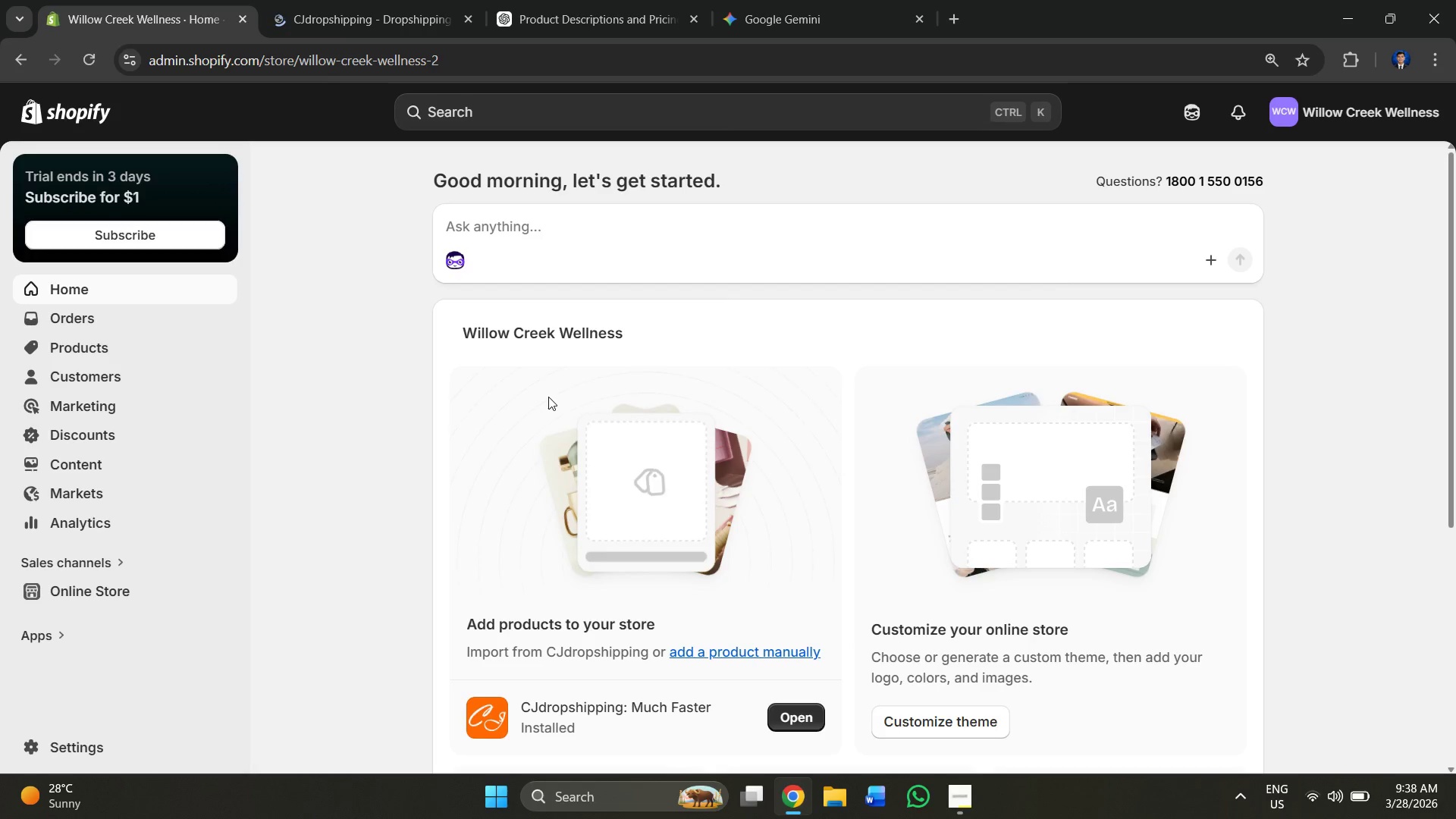 
left_click([413, 0])
 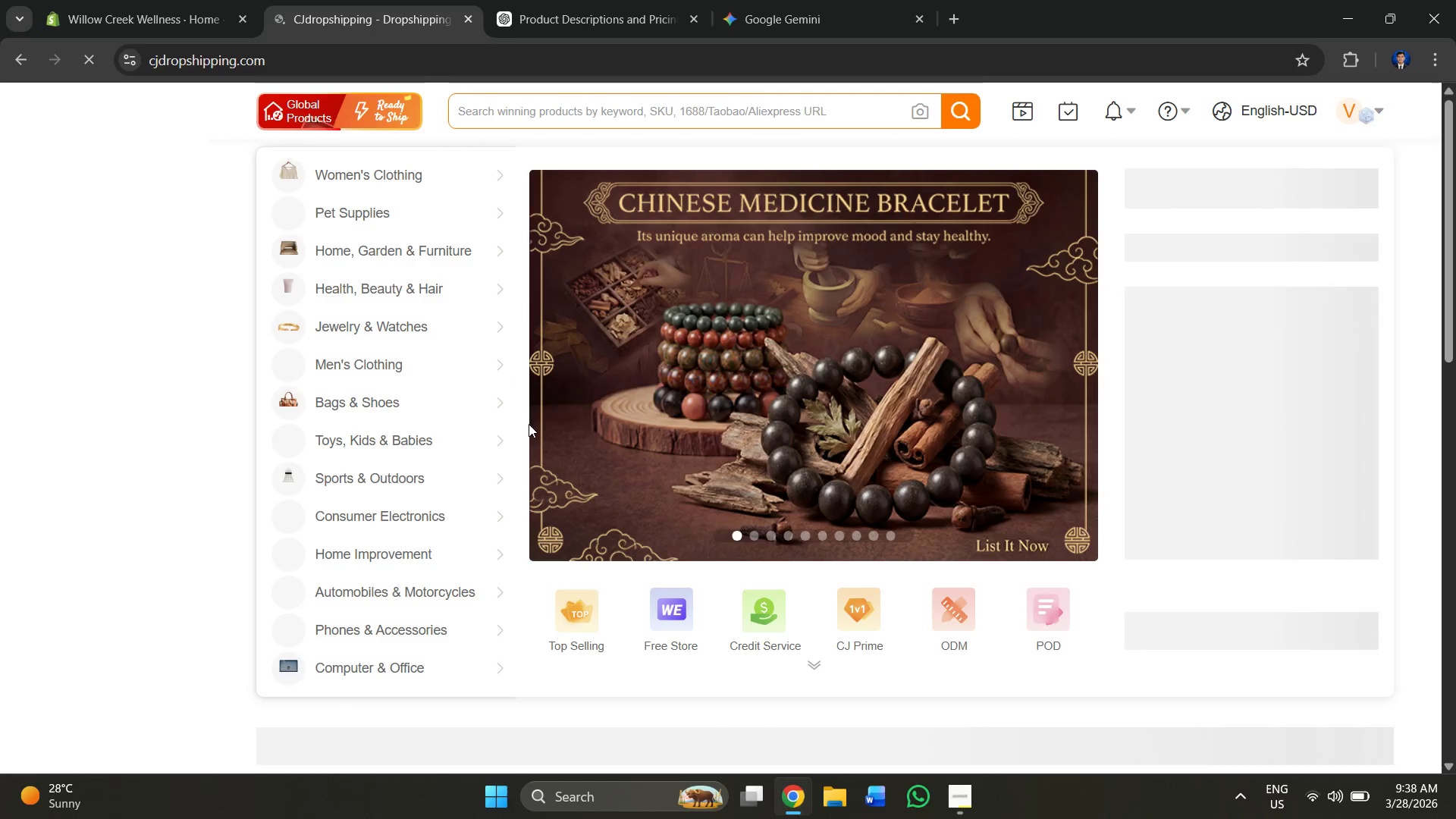 
scroll: coordinate [441, 348], scroll_direction: down, amount: 1.0
 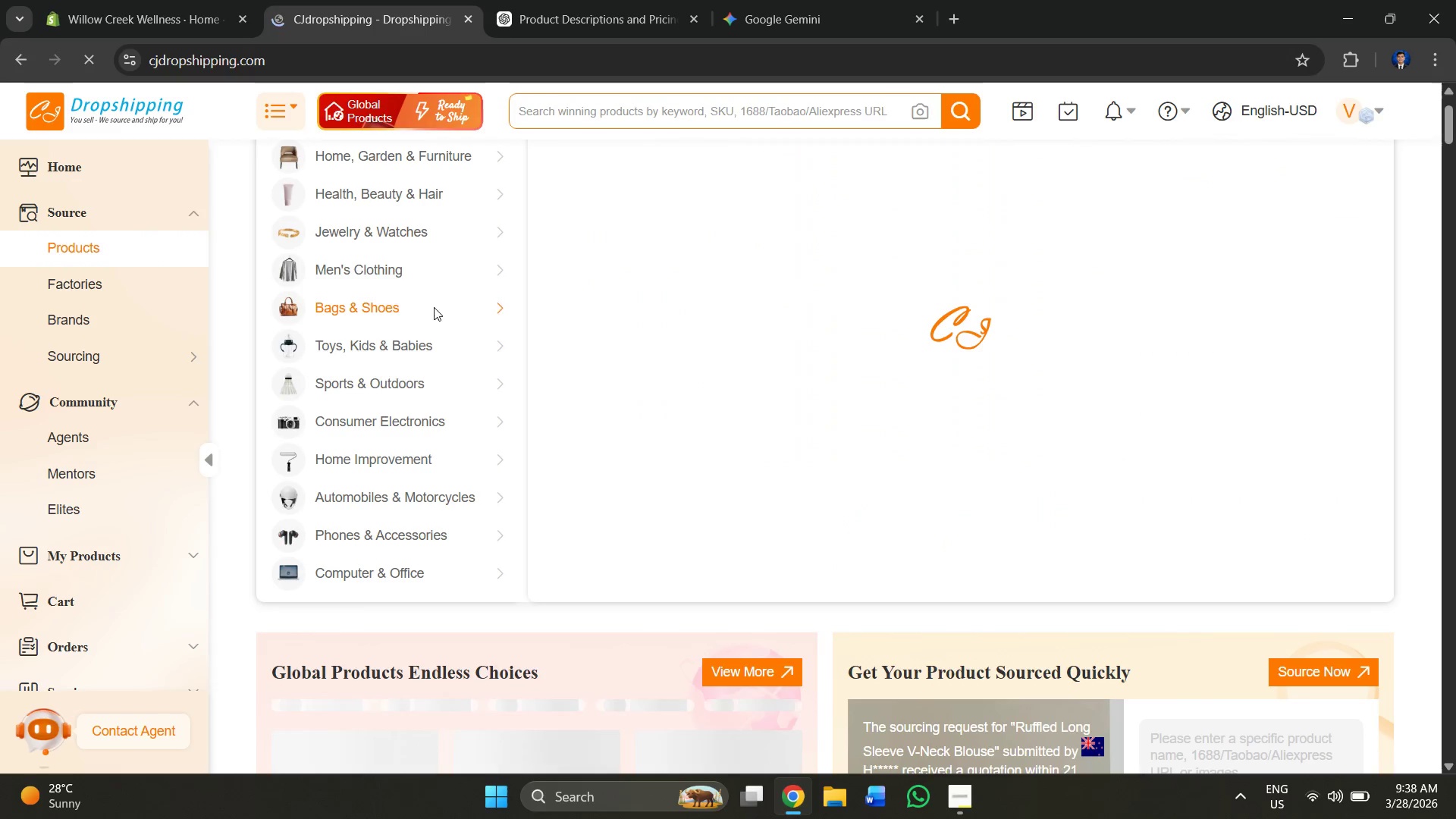 
scroll: coordinate [415, 301], scroll_direction: up, amount: 3.0
 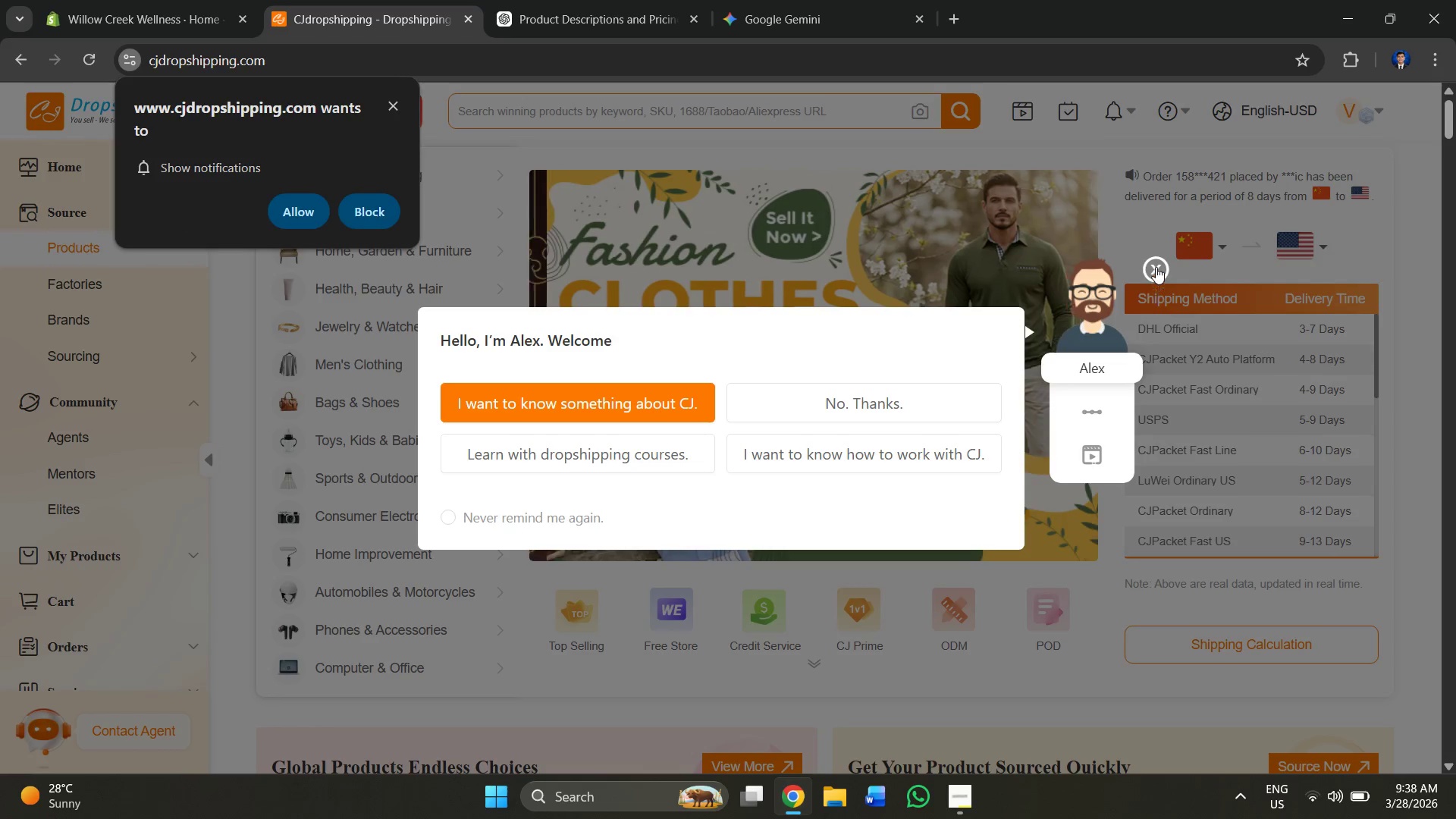 
left_click([1156, 264])
 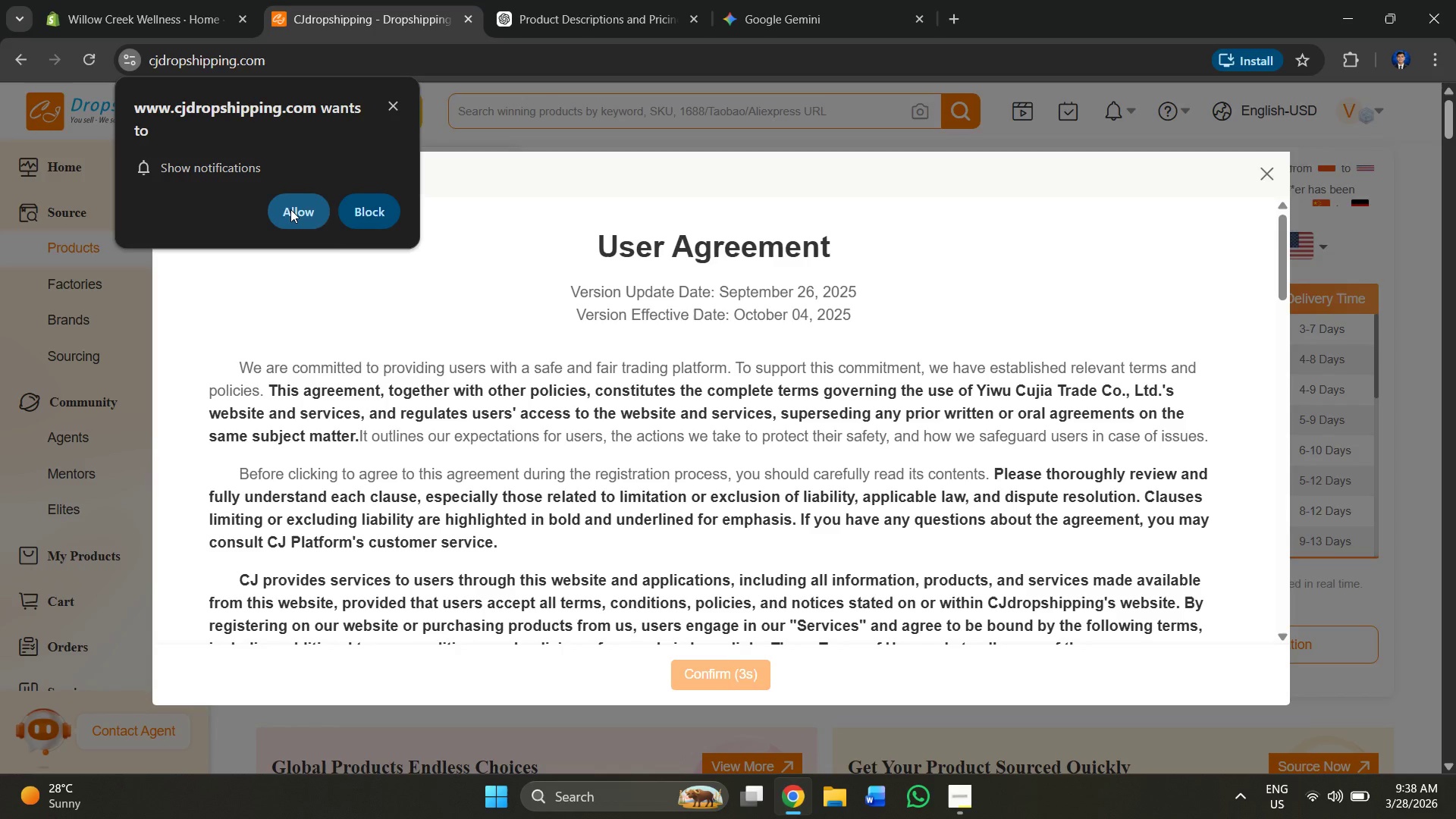 
wait(5.91)
 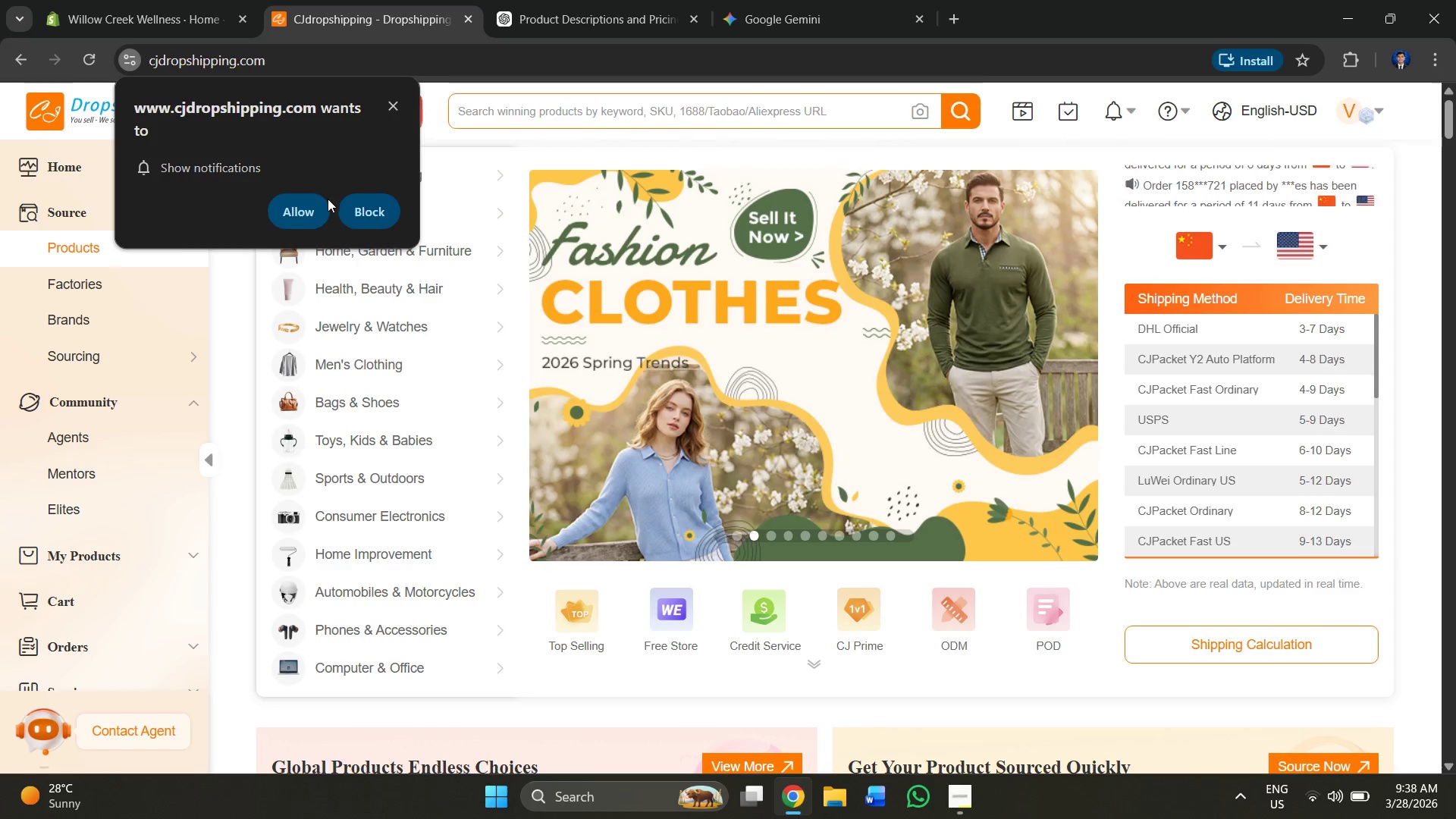 
left_click([299, 210])
 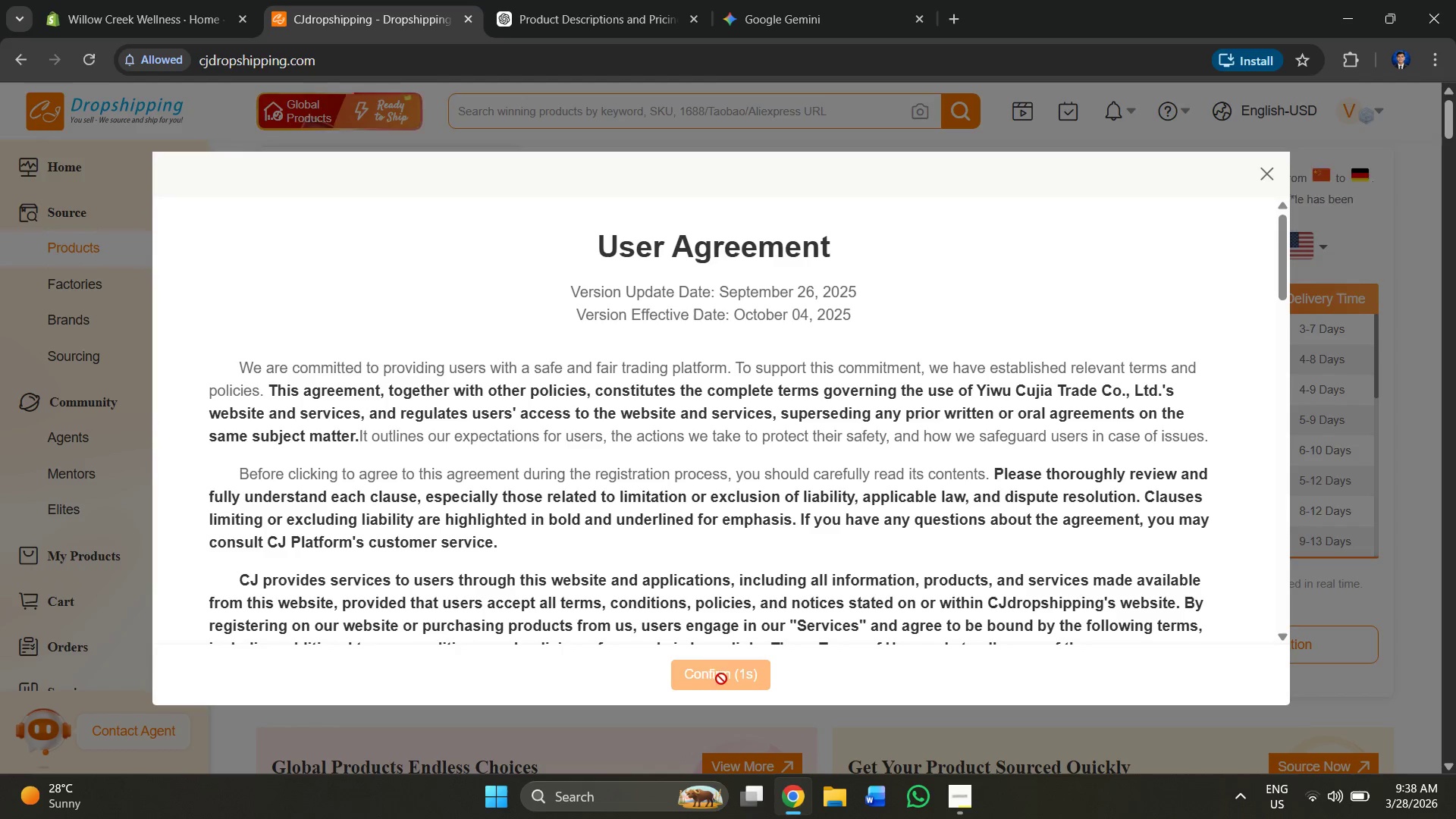 
left_click([726, 683])
 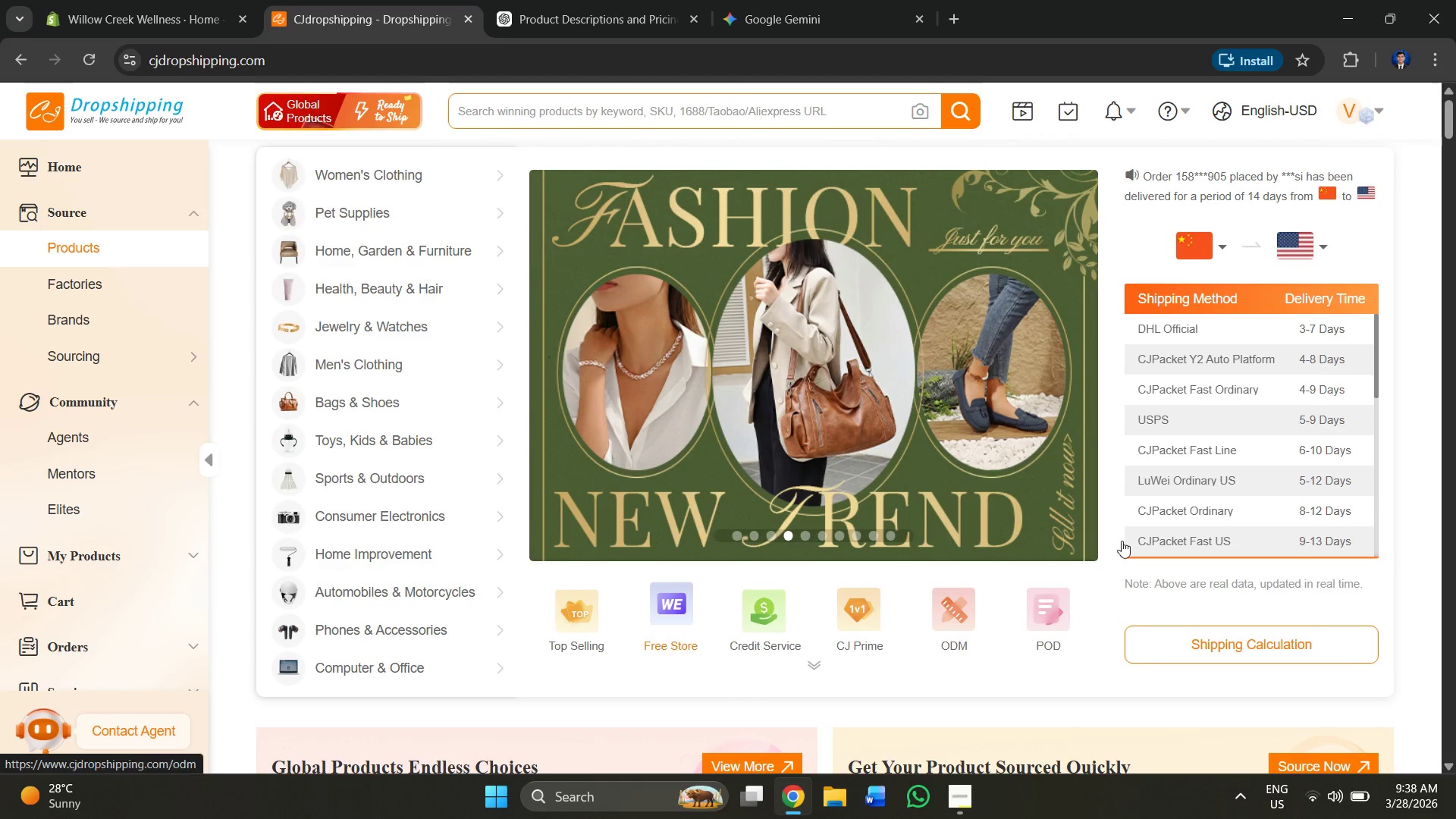 
left_click([1371, 115])
 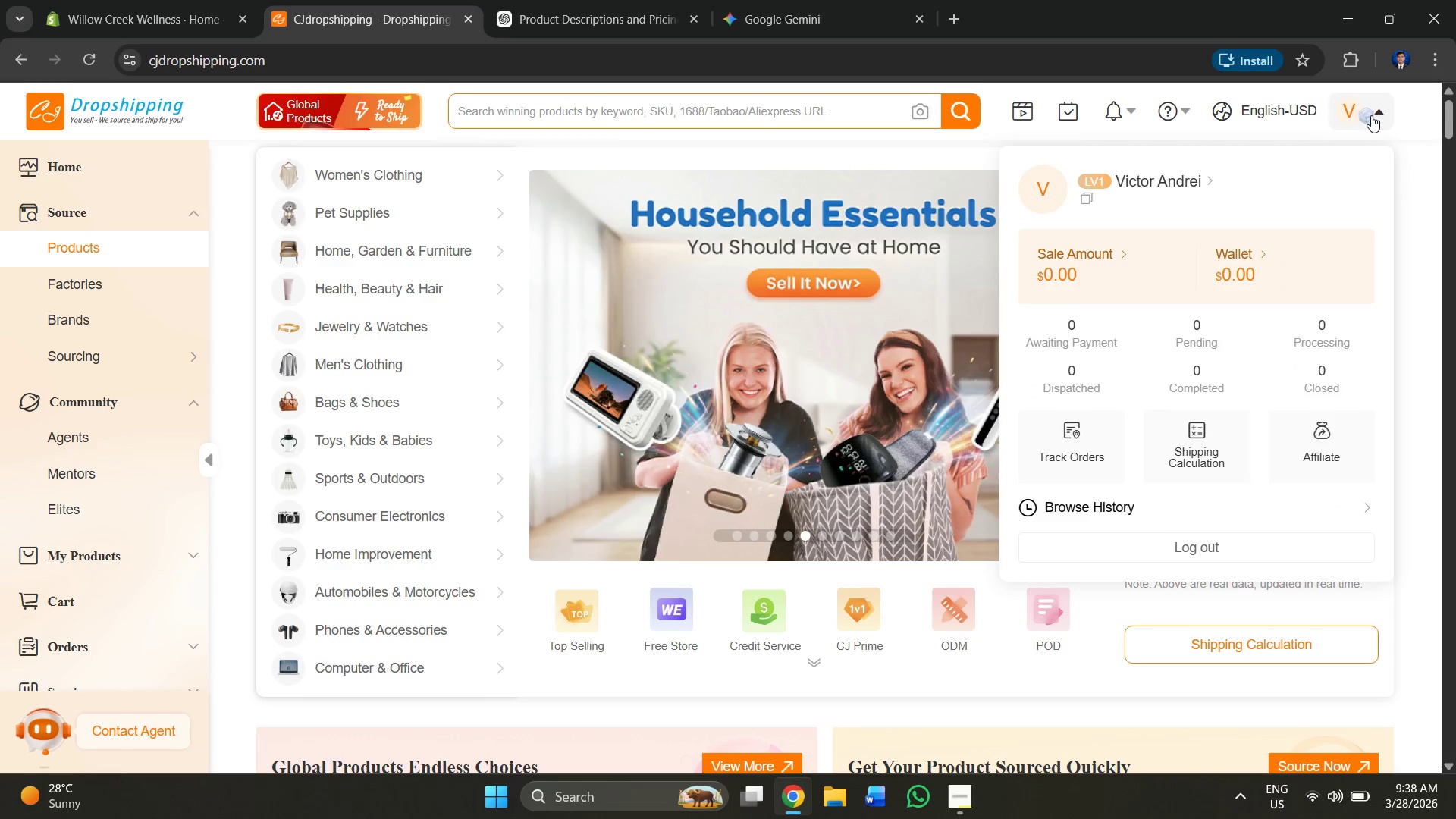 
left_click([1371, 115])
 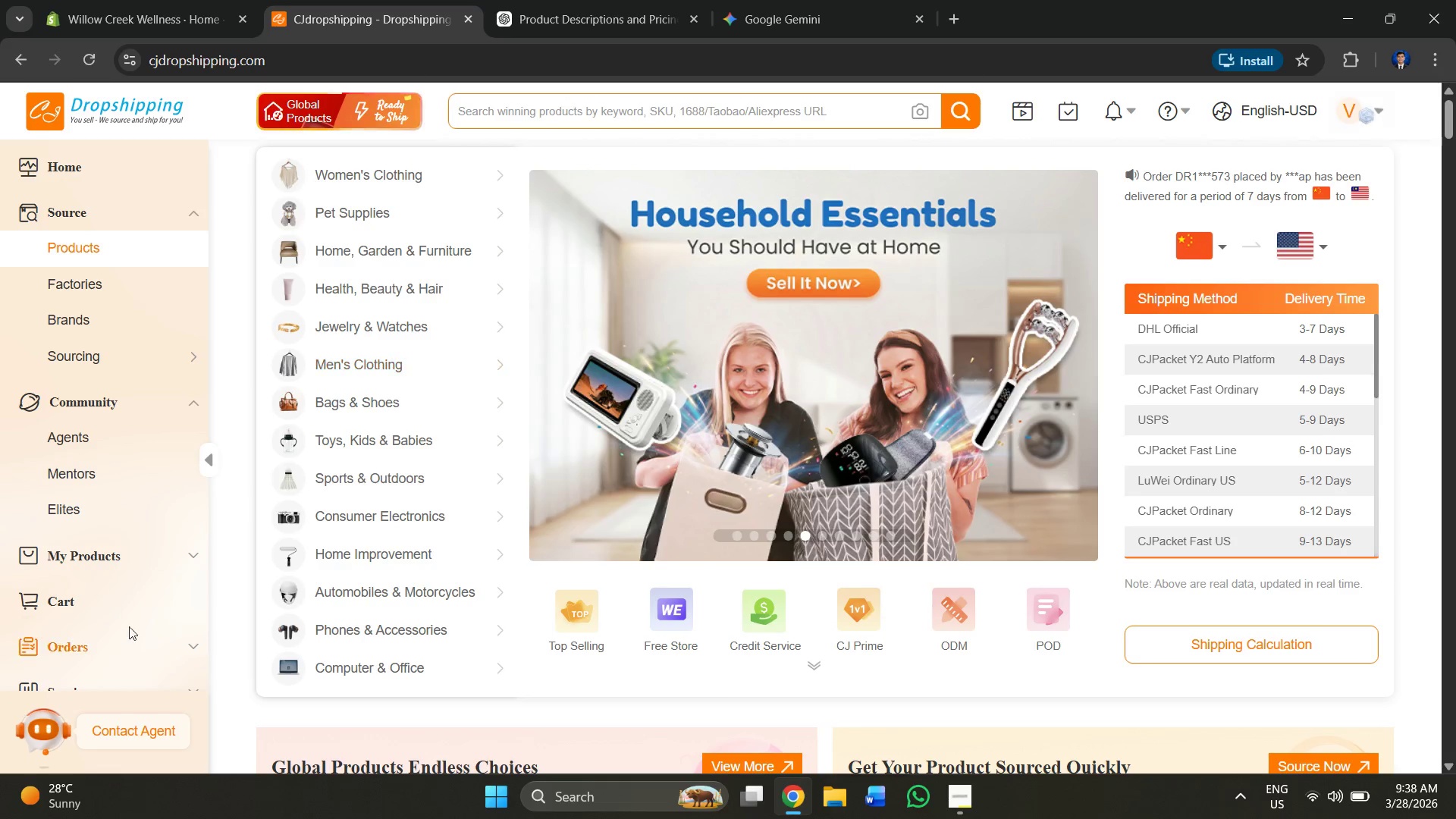 
scroll: coordinate [115, 570], scroll_direction: down, amount: 3.0
 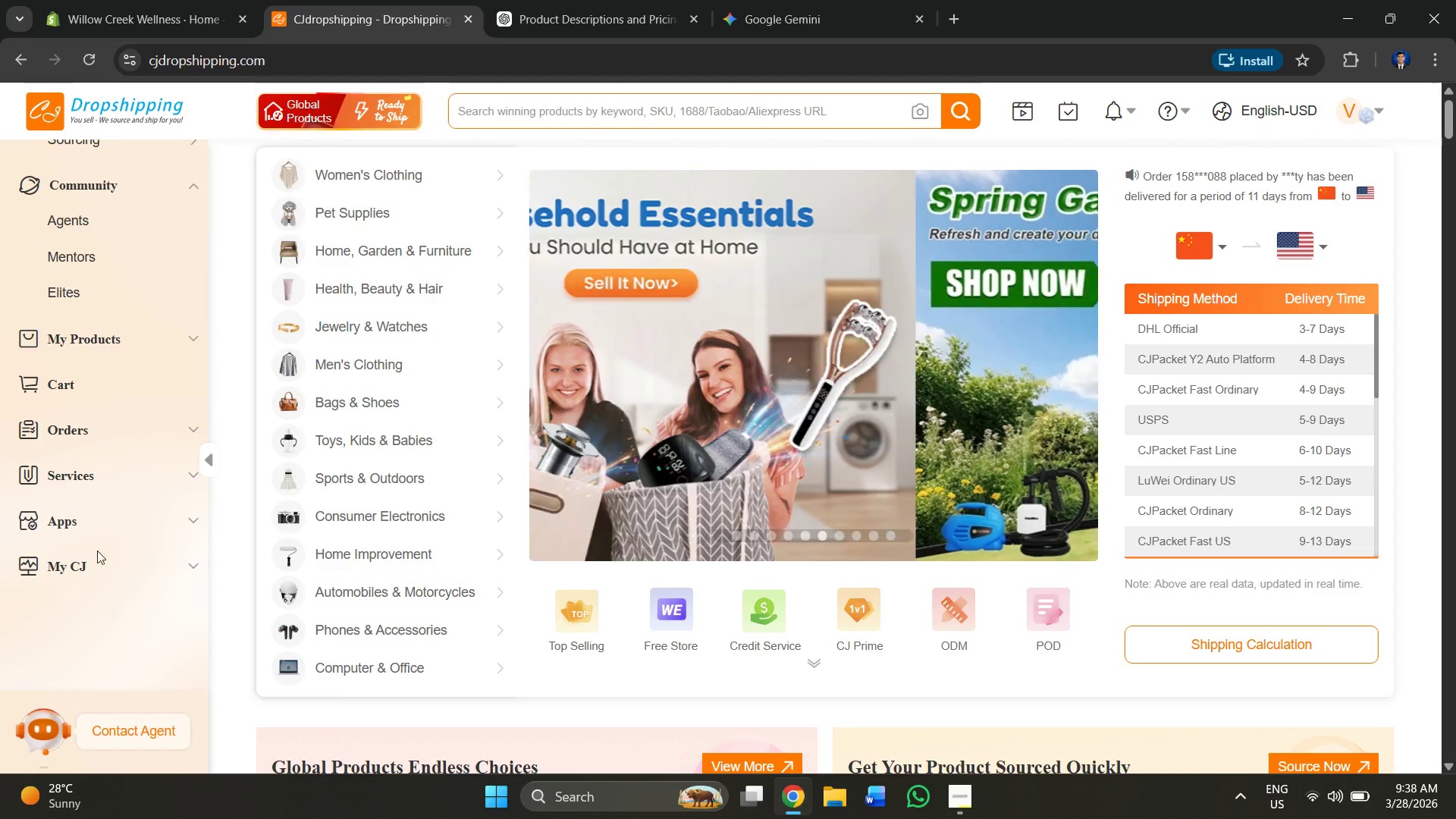 
scroll: coordinate [88, 579], scroll_direction: up, amount: 5.0
 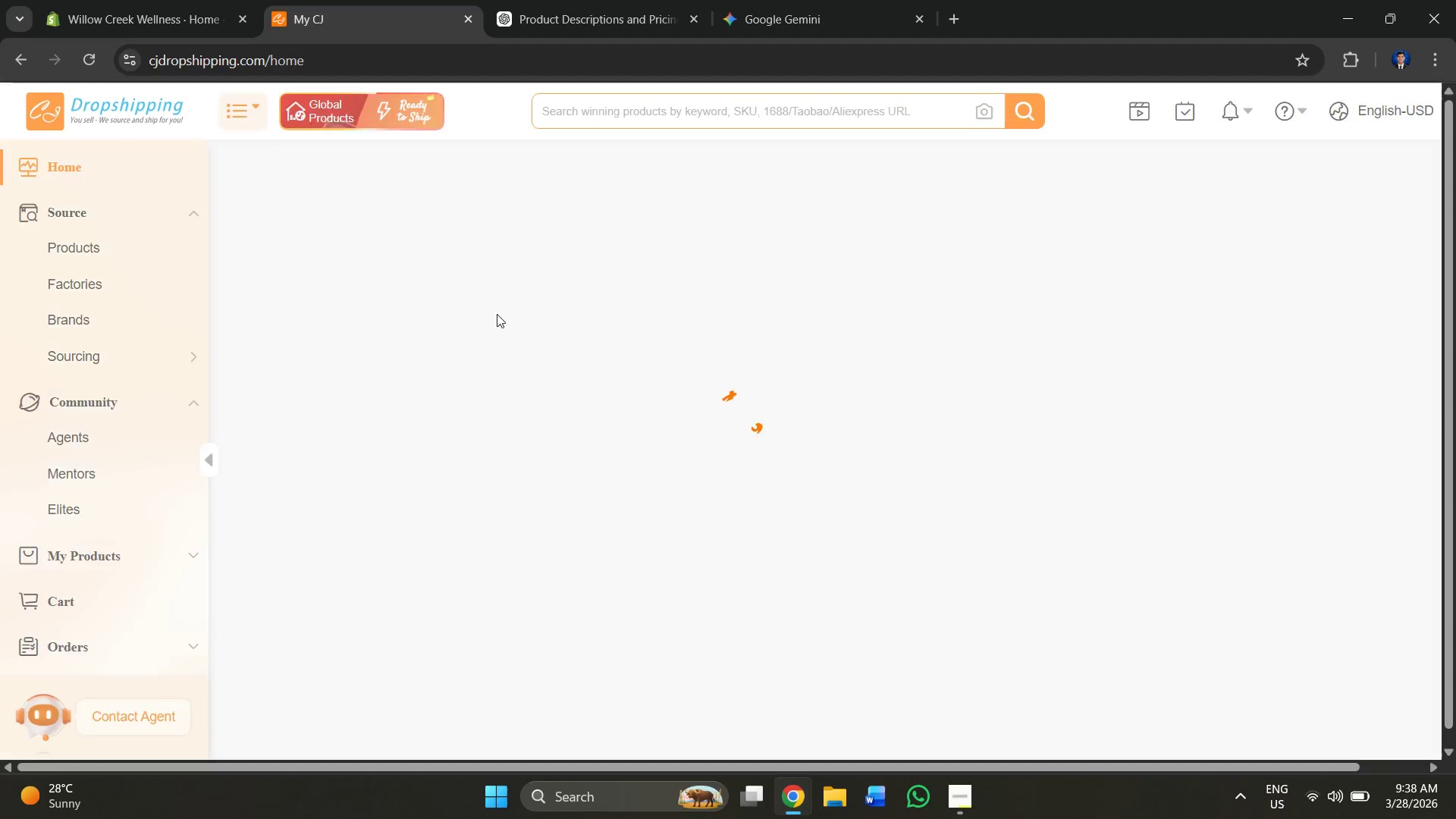 
wait(6.64)
 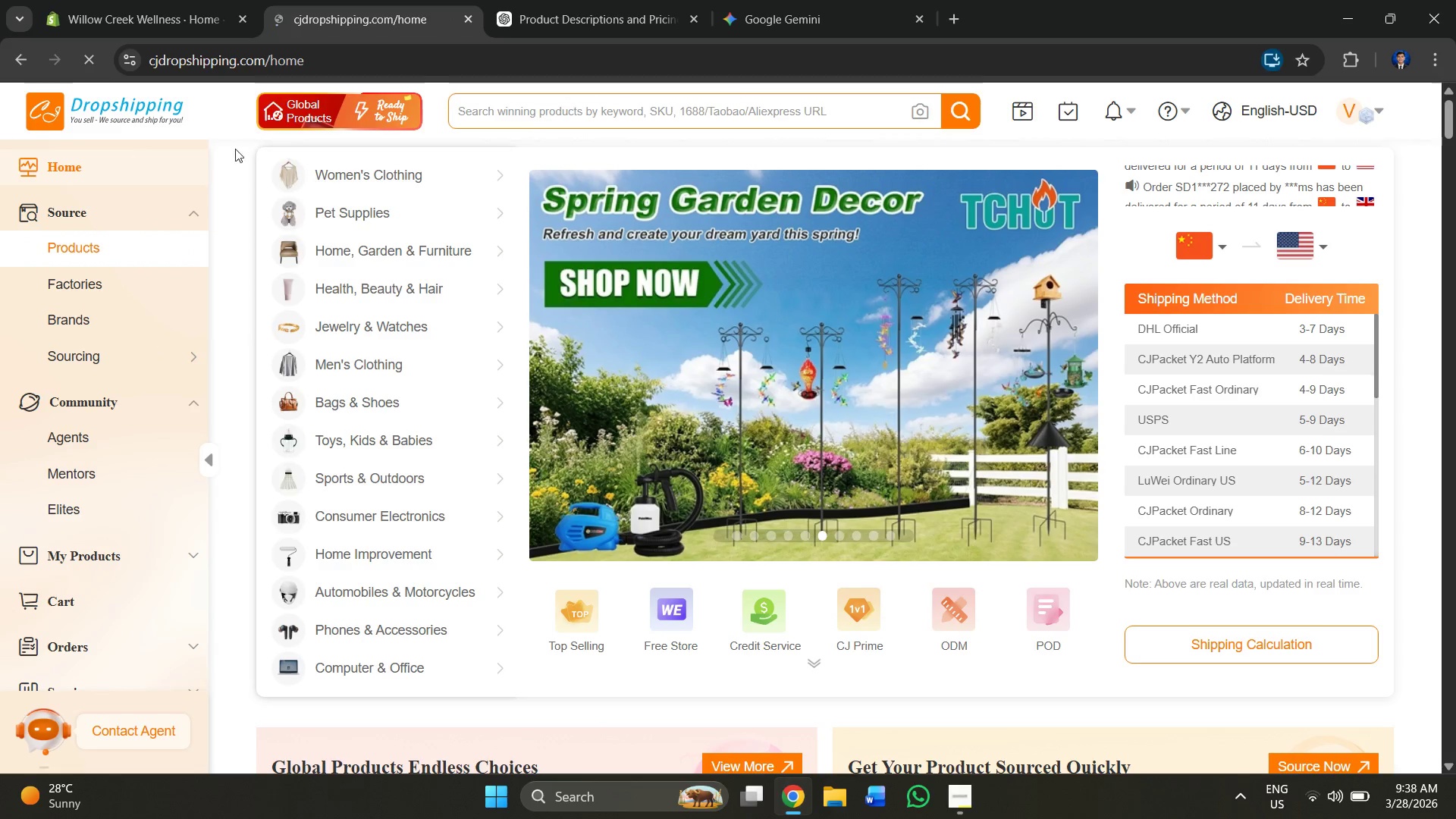 
scroll: coordinate [96, 565], scroll_direction: down, amount: 3.0
 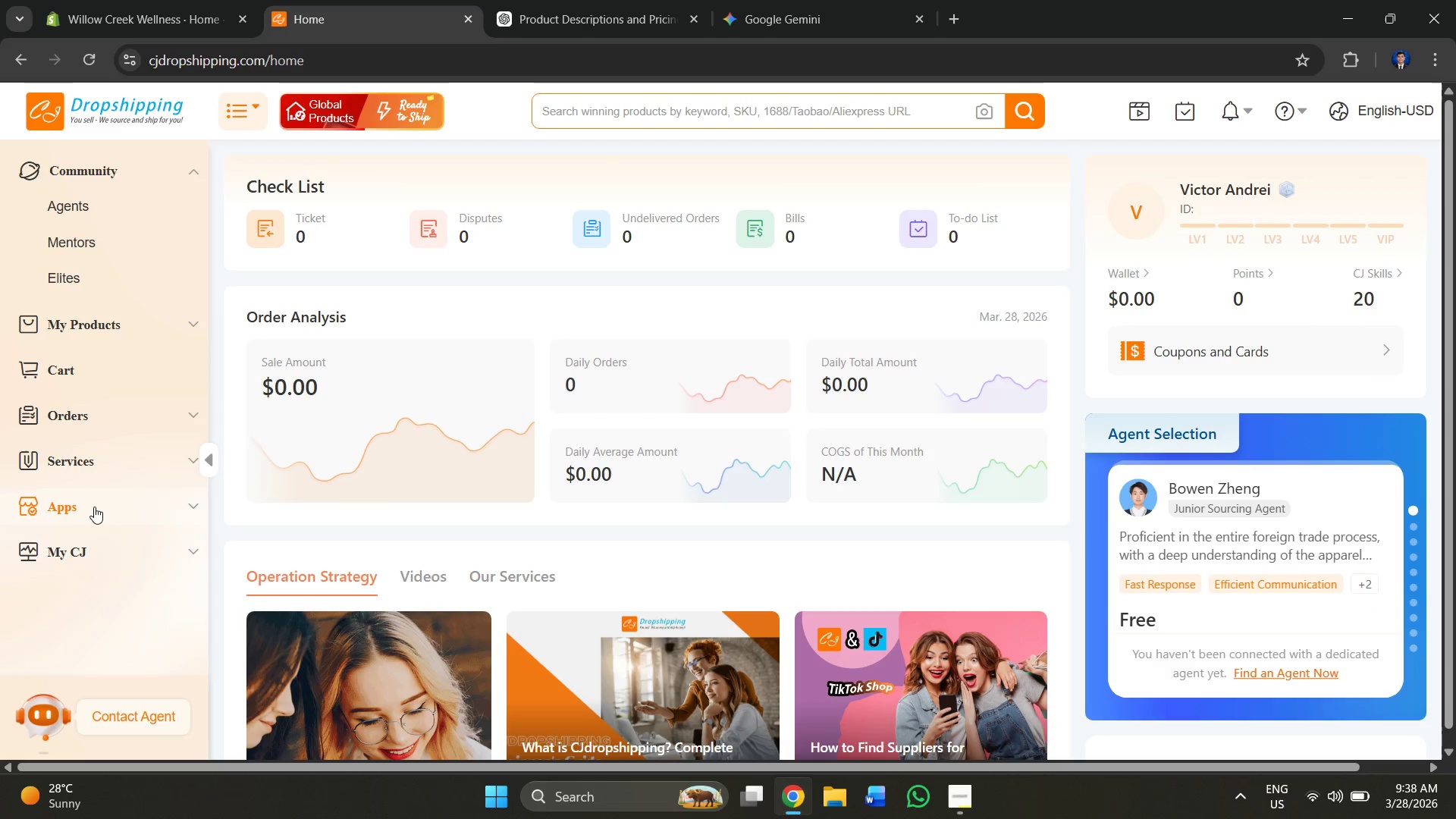 
left_click([94, 507])
 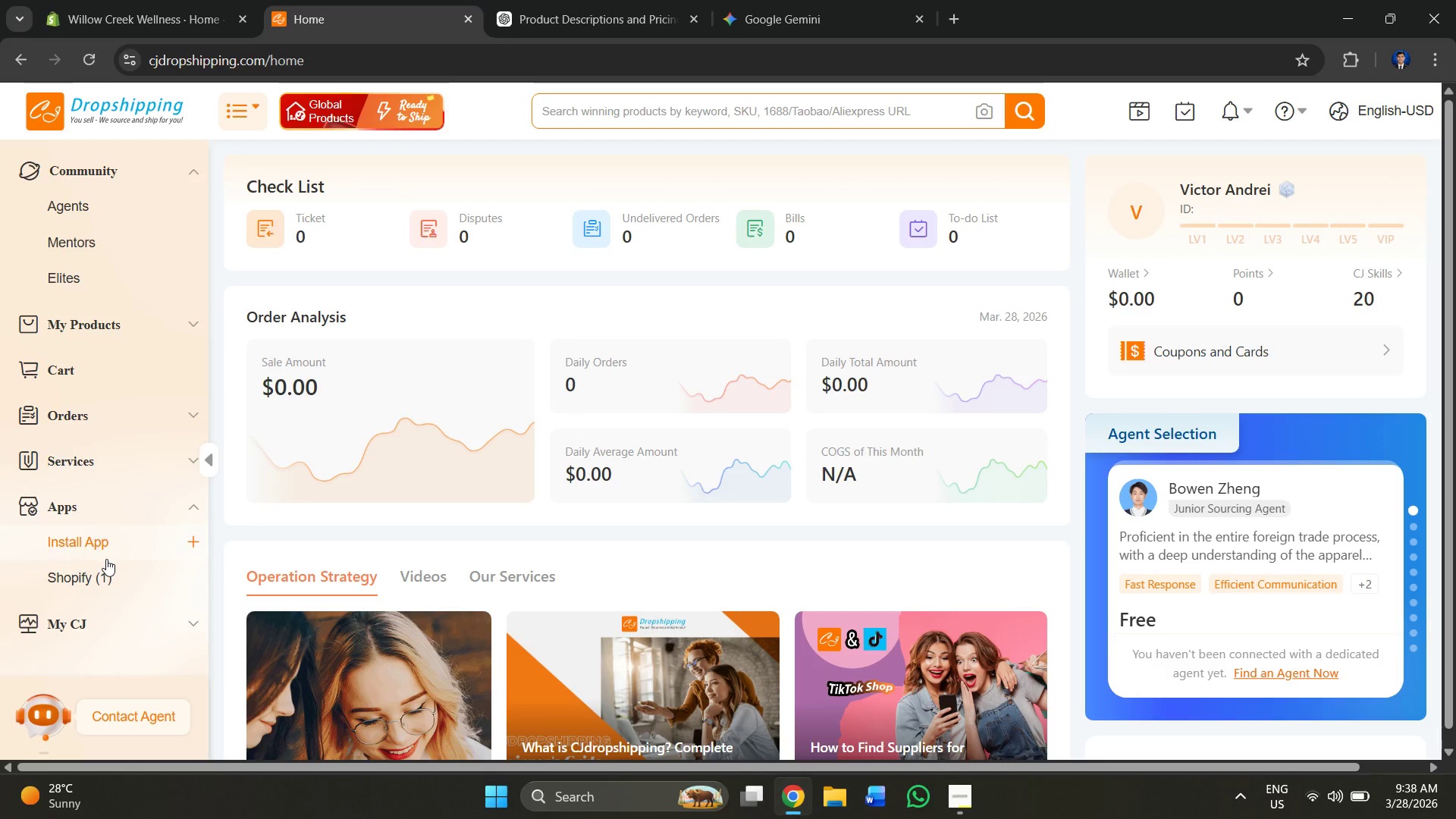 
left_click([105, 573])
 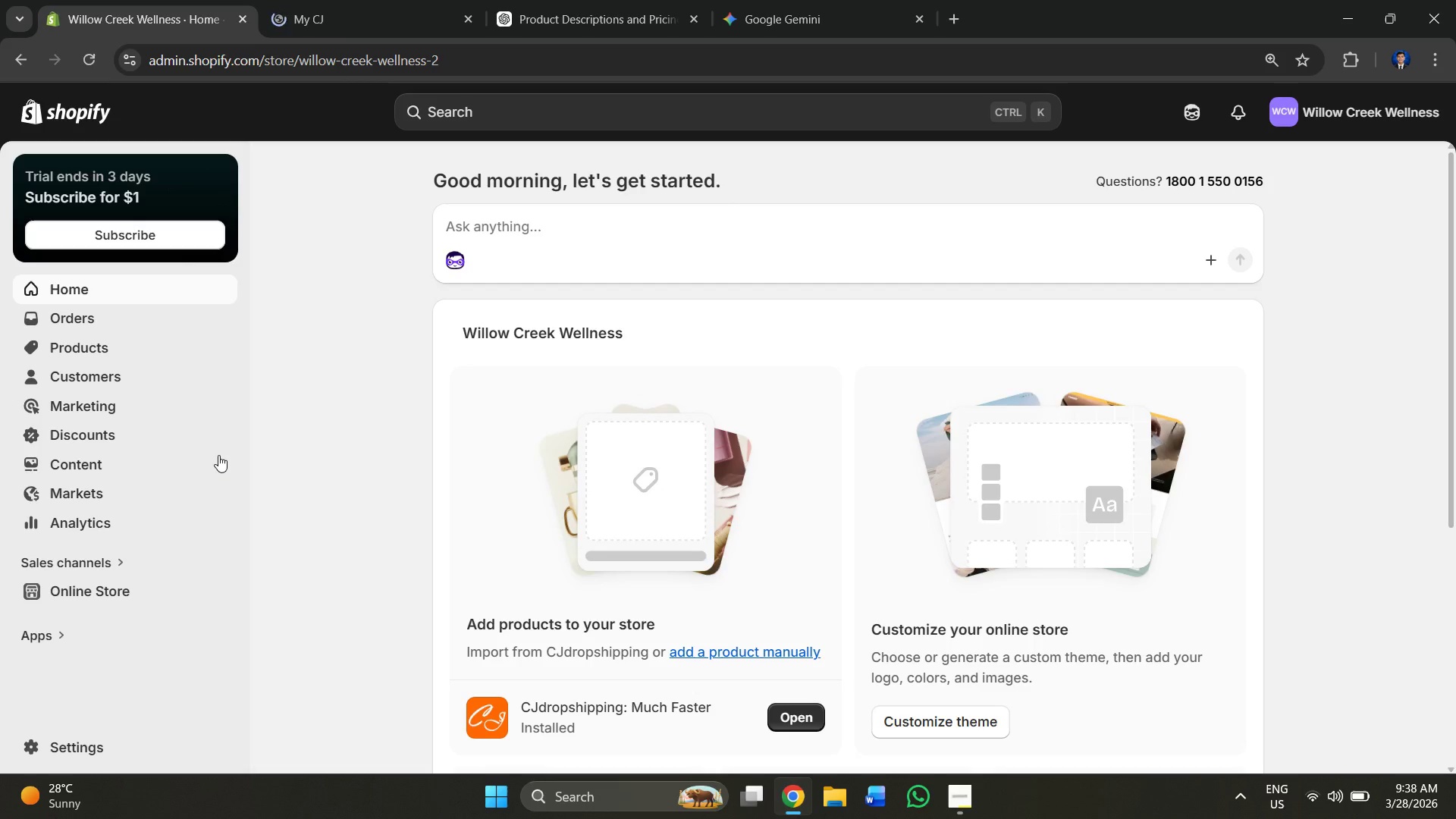 
left_click([55, 629])
 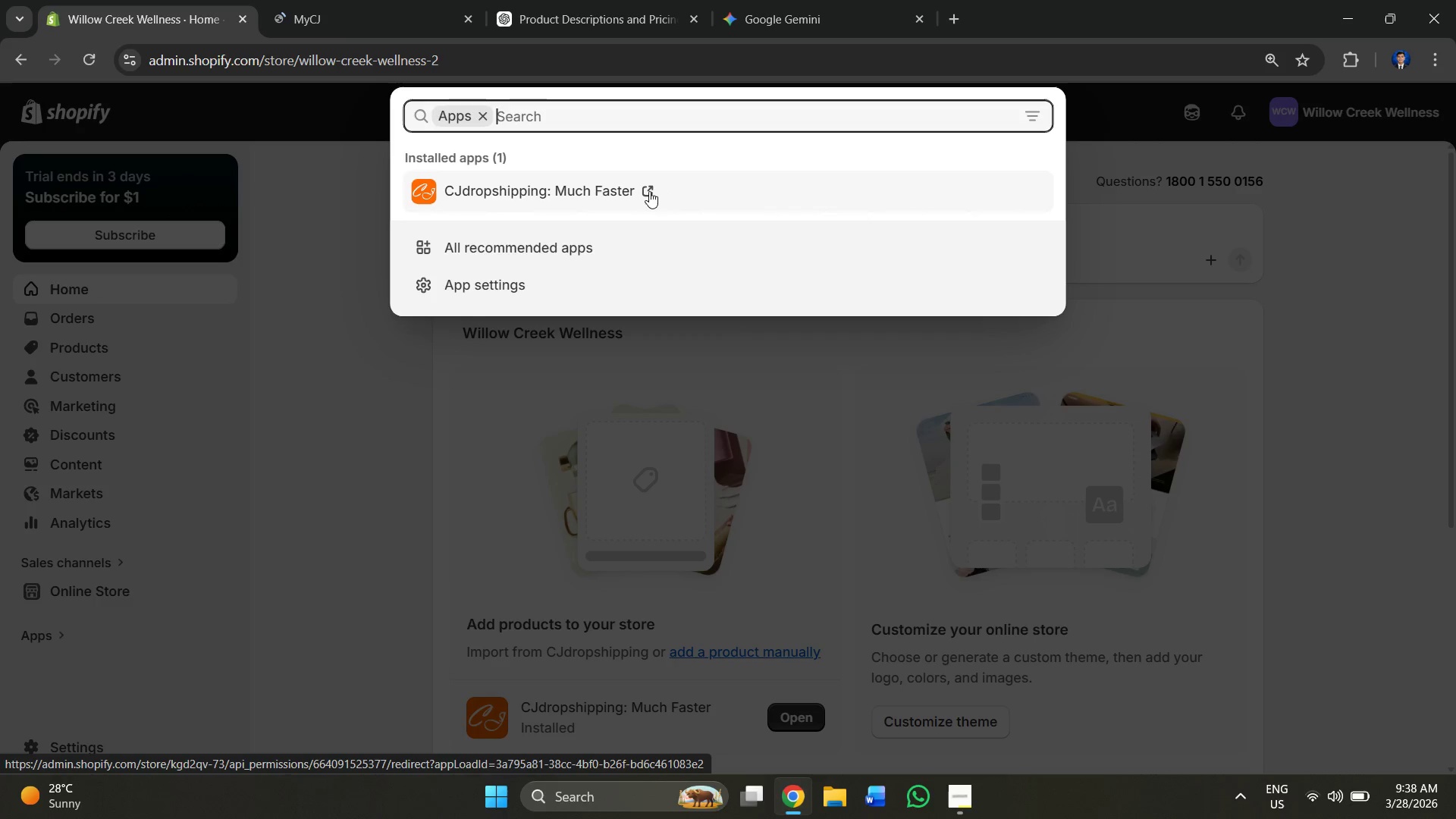 
left_click([551, 178])
 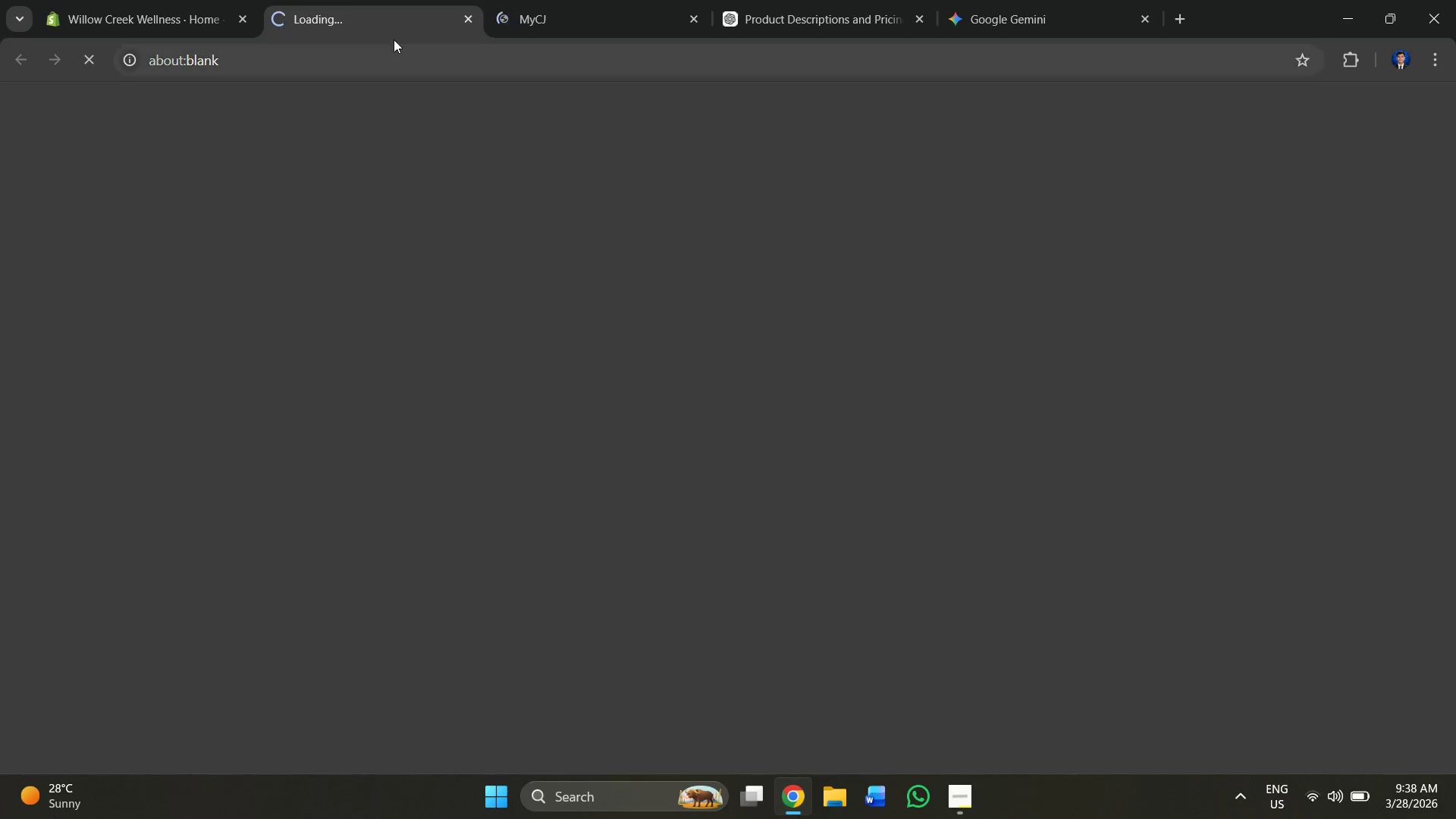 
left_click([549, 7])
 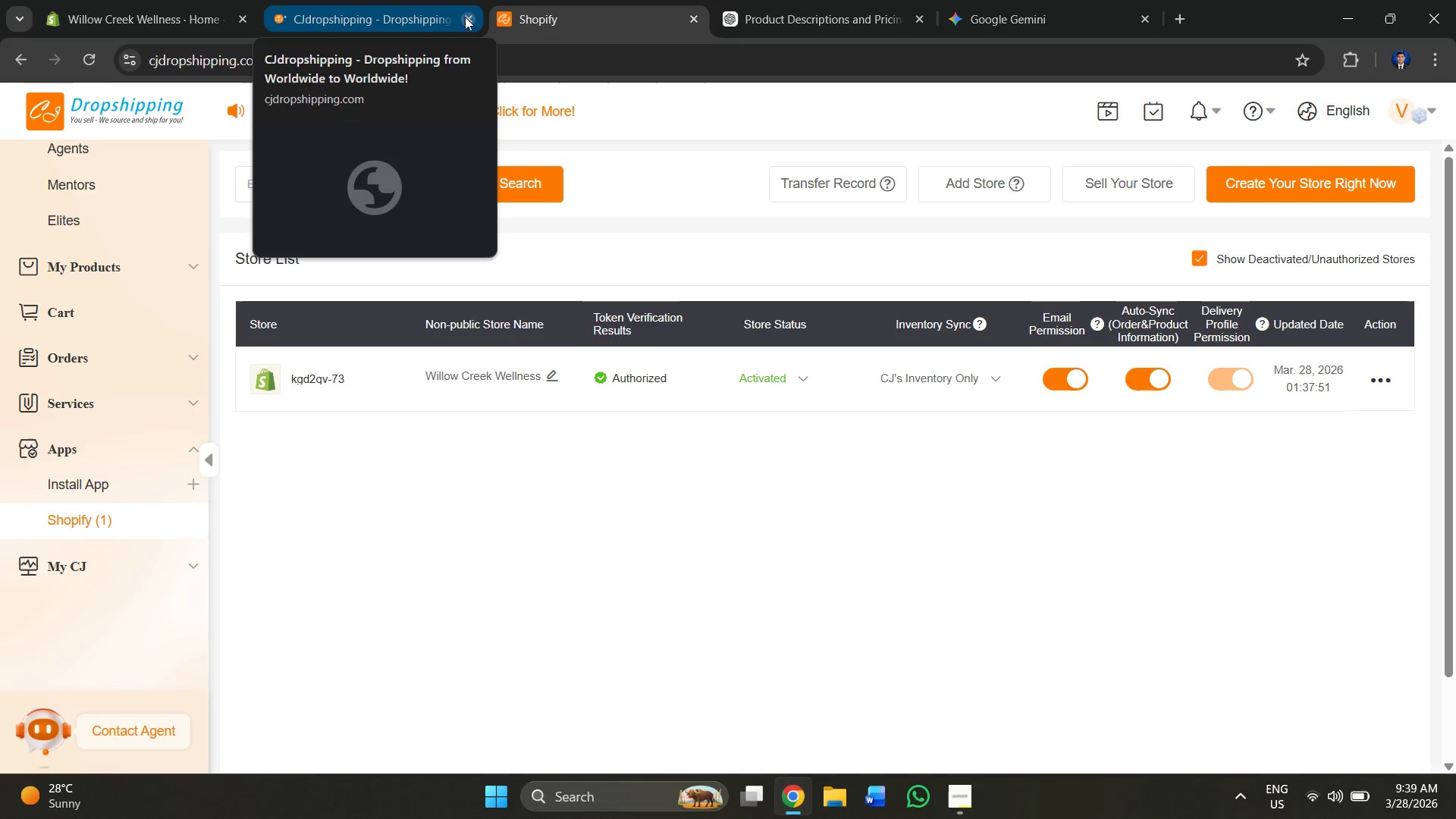 
left_click([465, 17])
 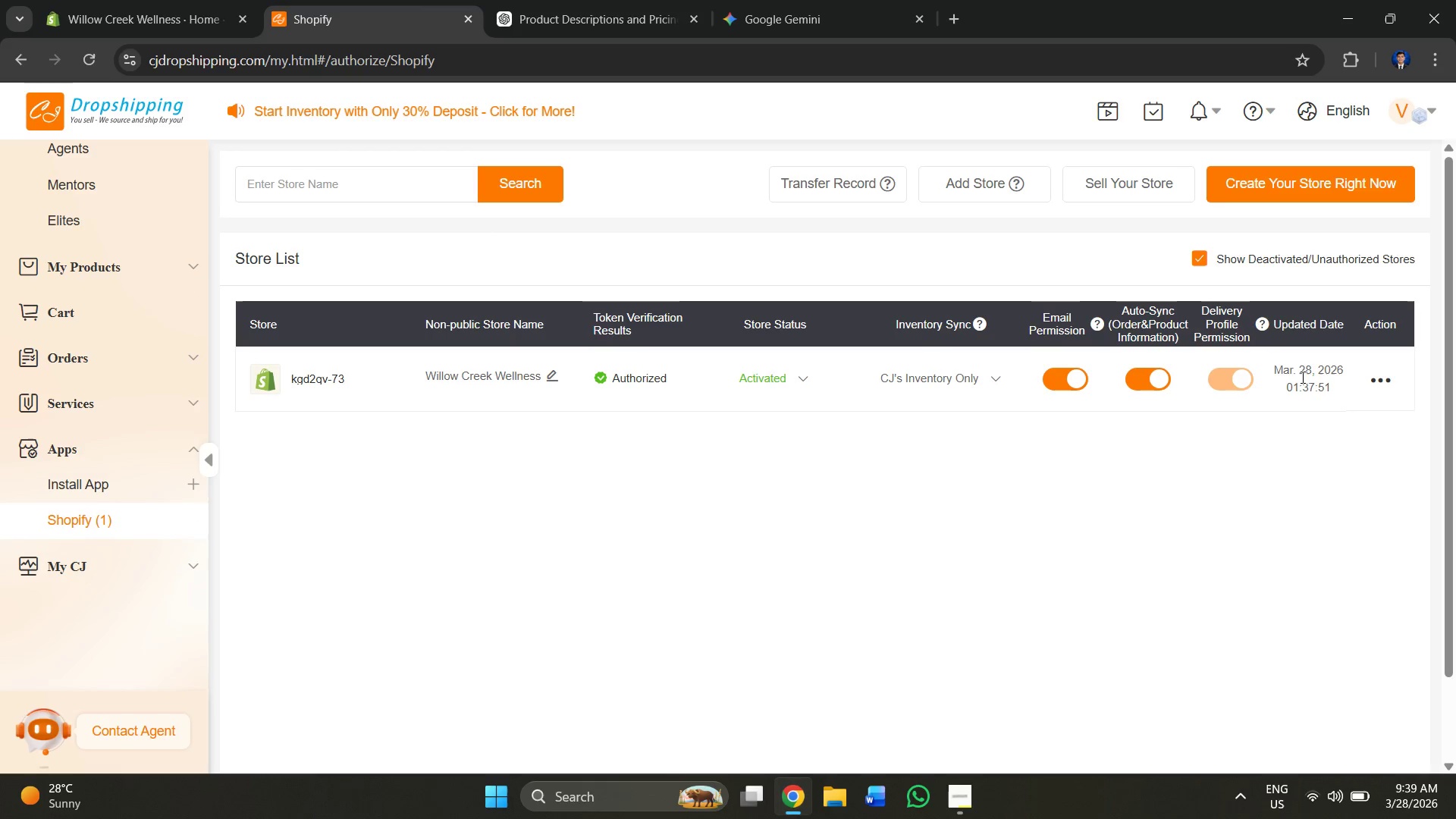 
left_click([1370, 386])
 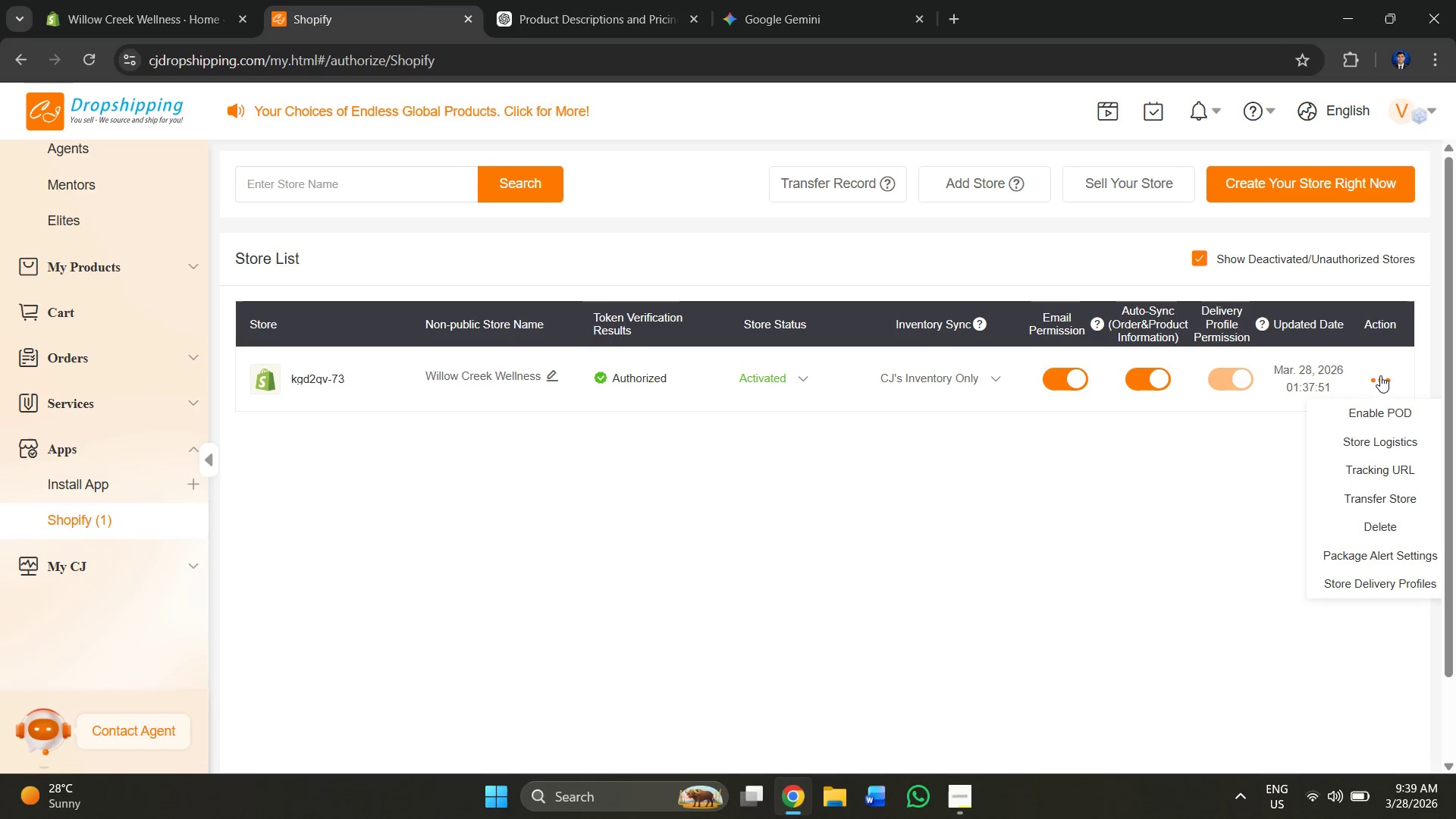 
left_click([968, 378])
 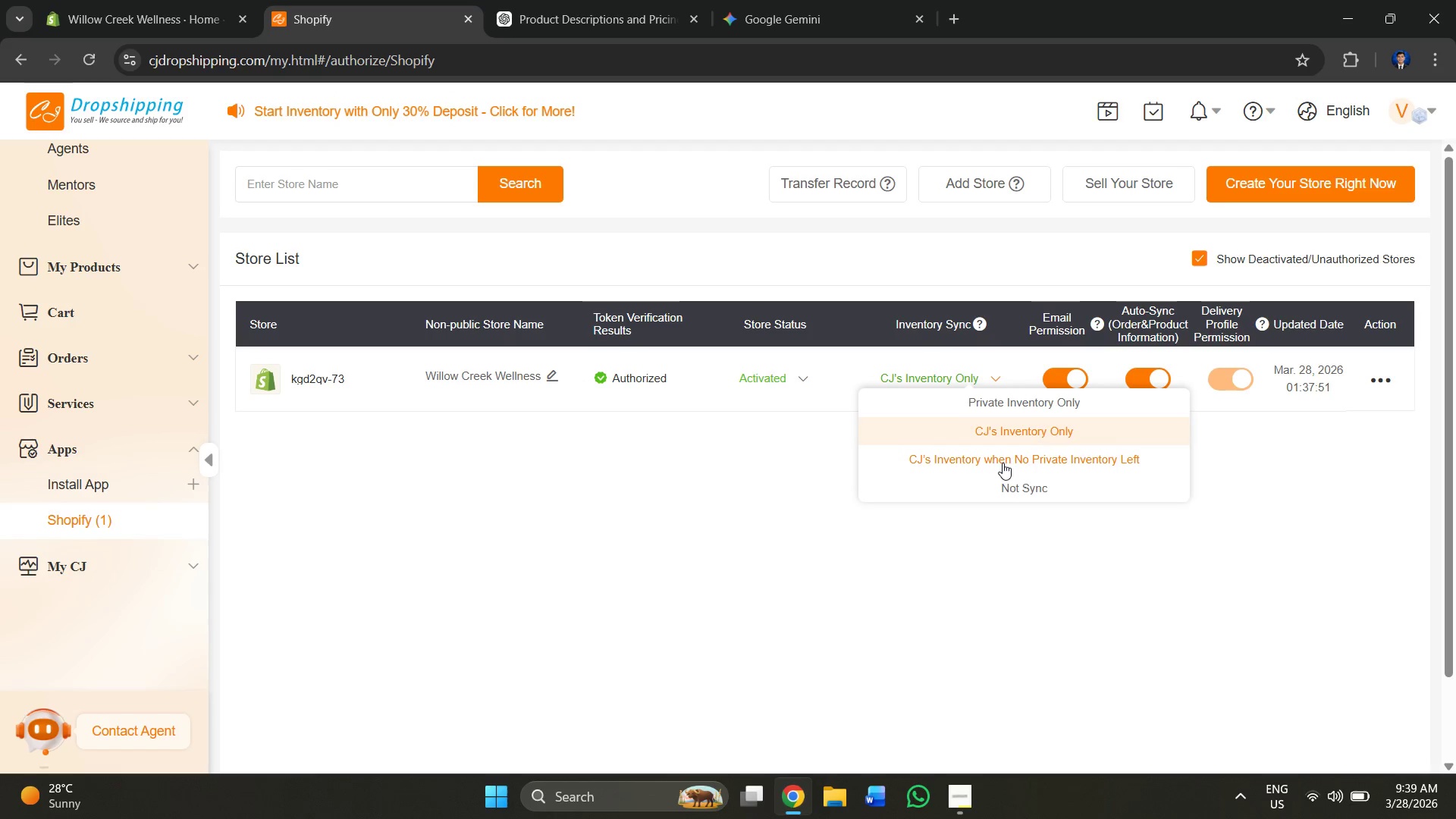 
wait(12.56)
 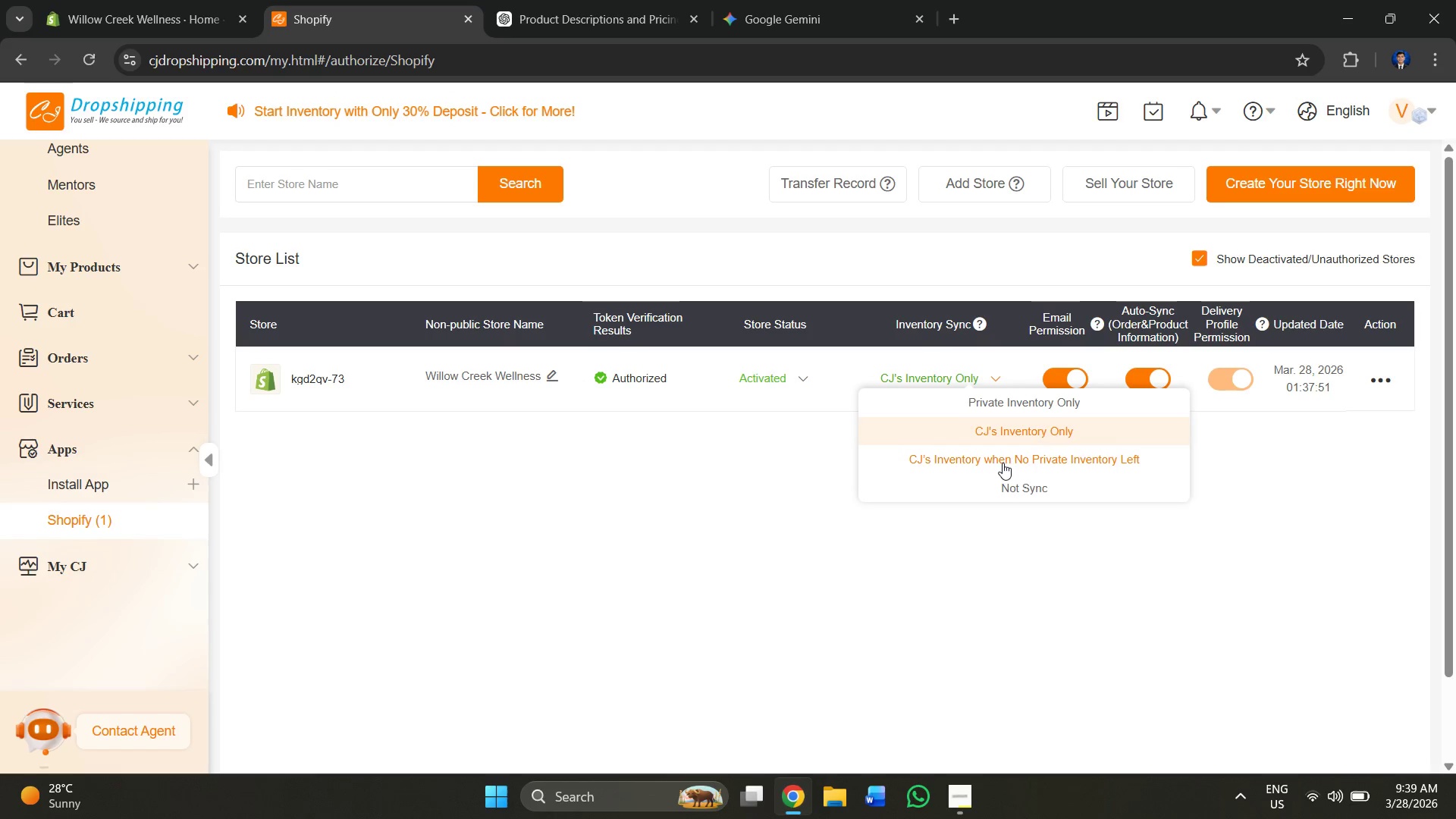 
left_click([469, 535])
 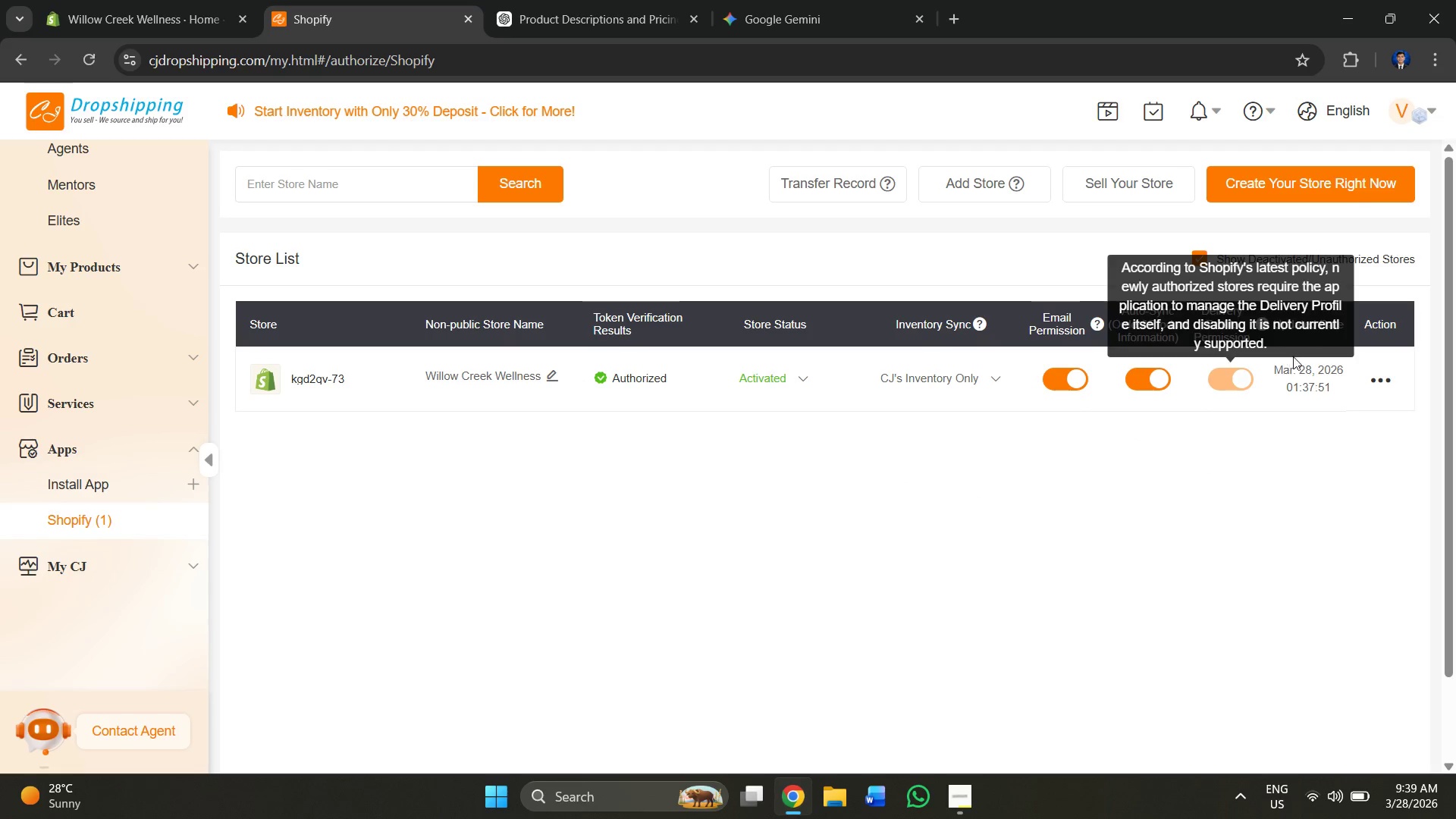 
left_click([1376, 384])
 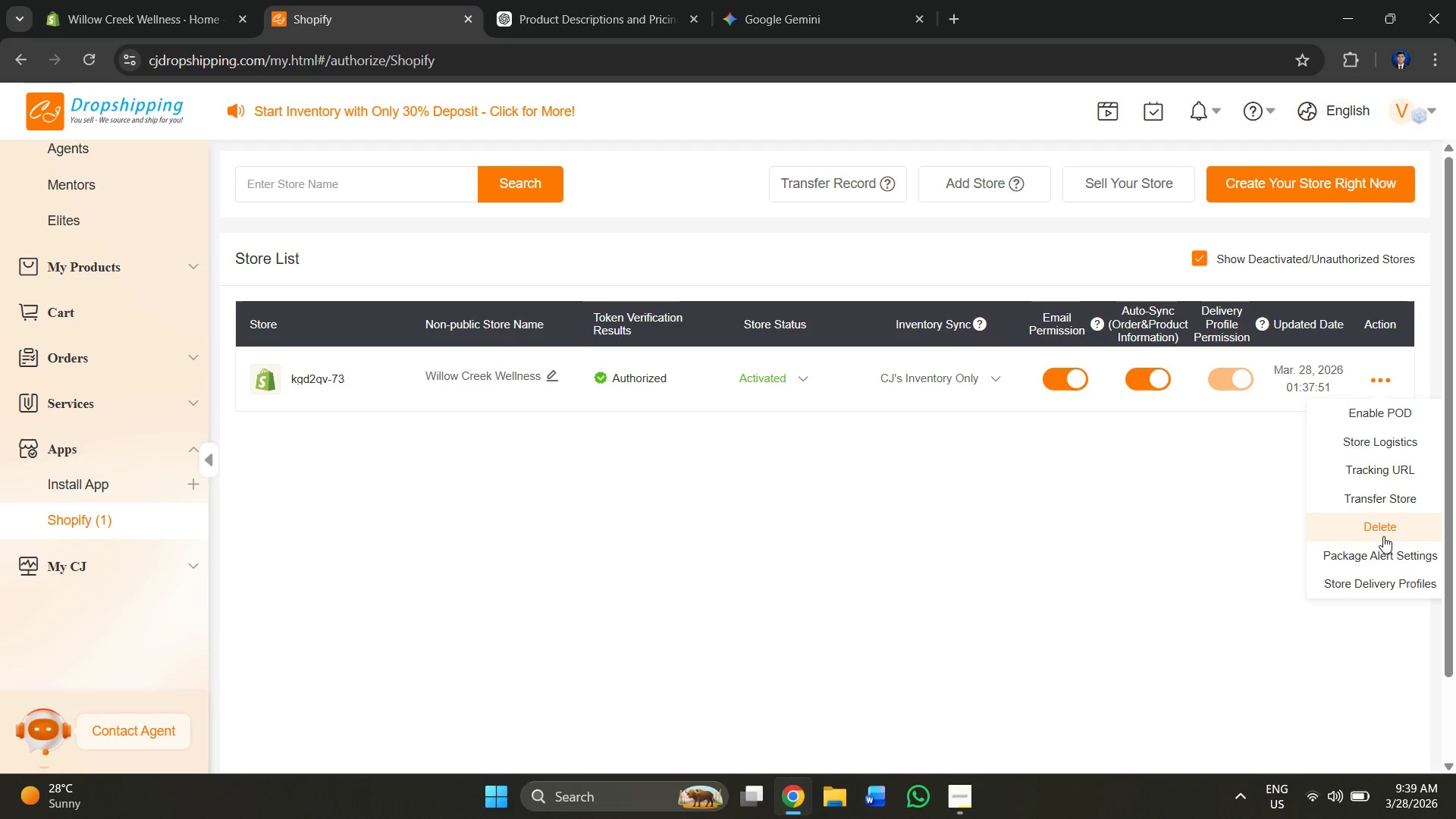 
wait(7.28)
 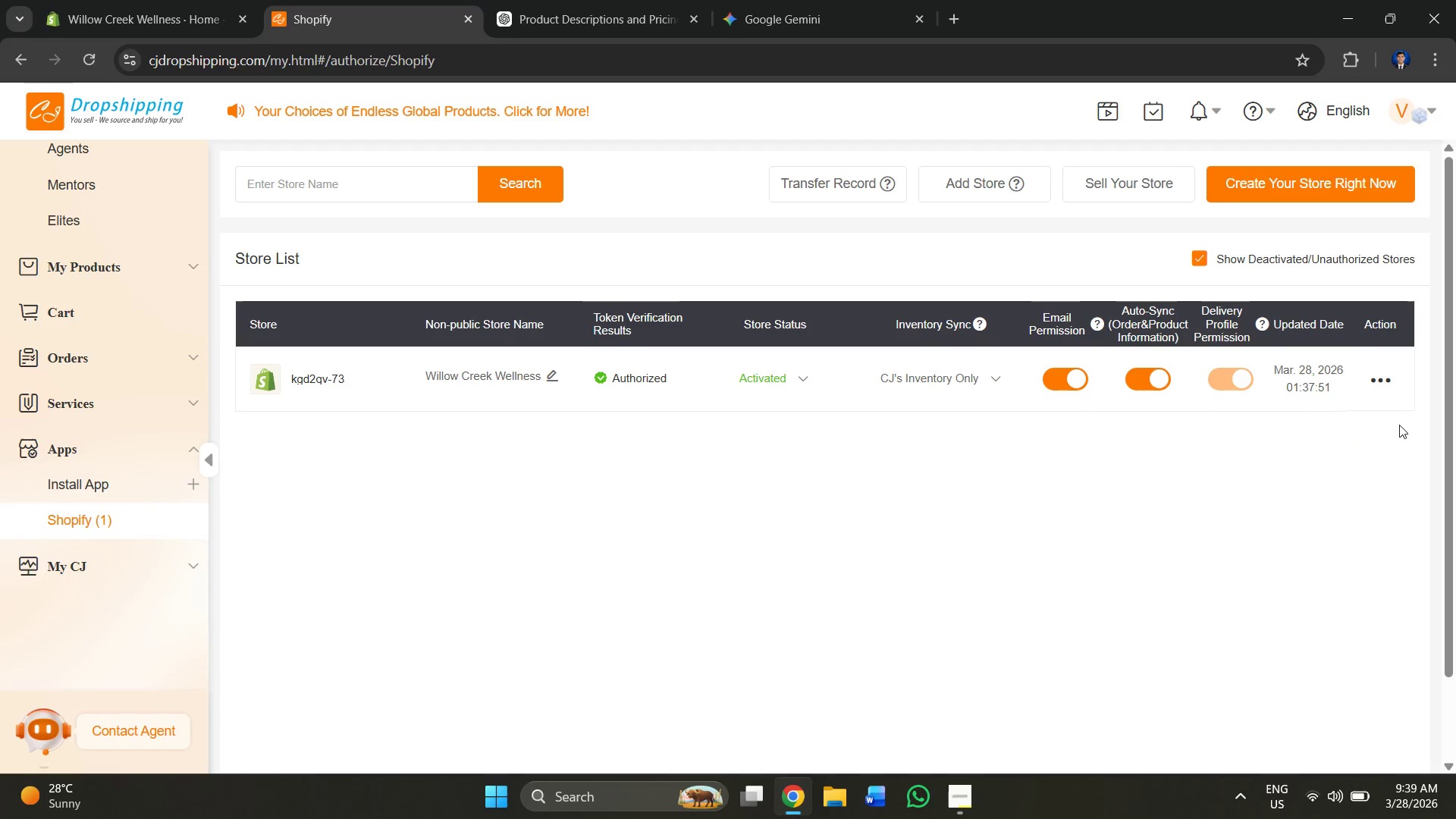 
left_click([886, 535])
 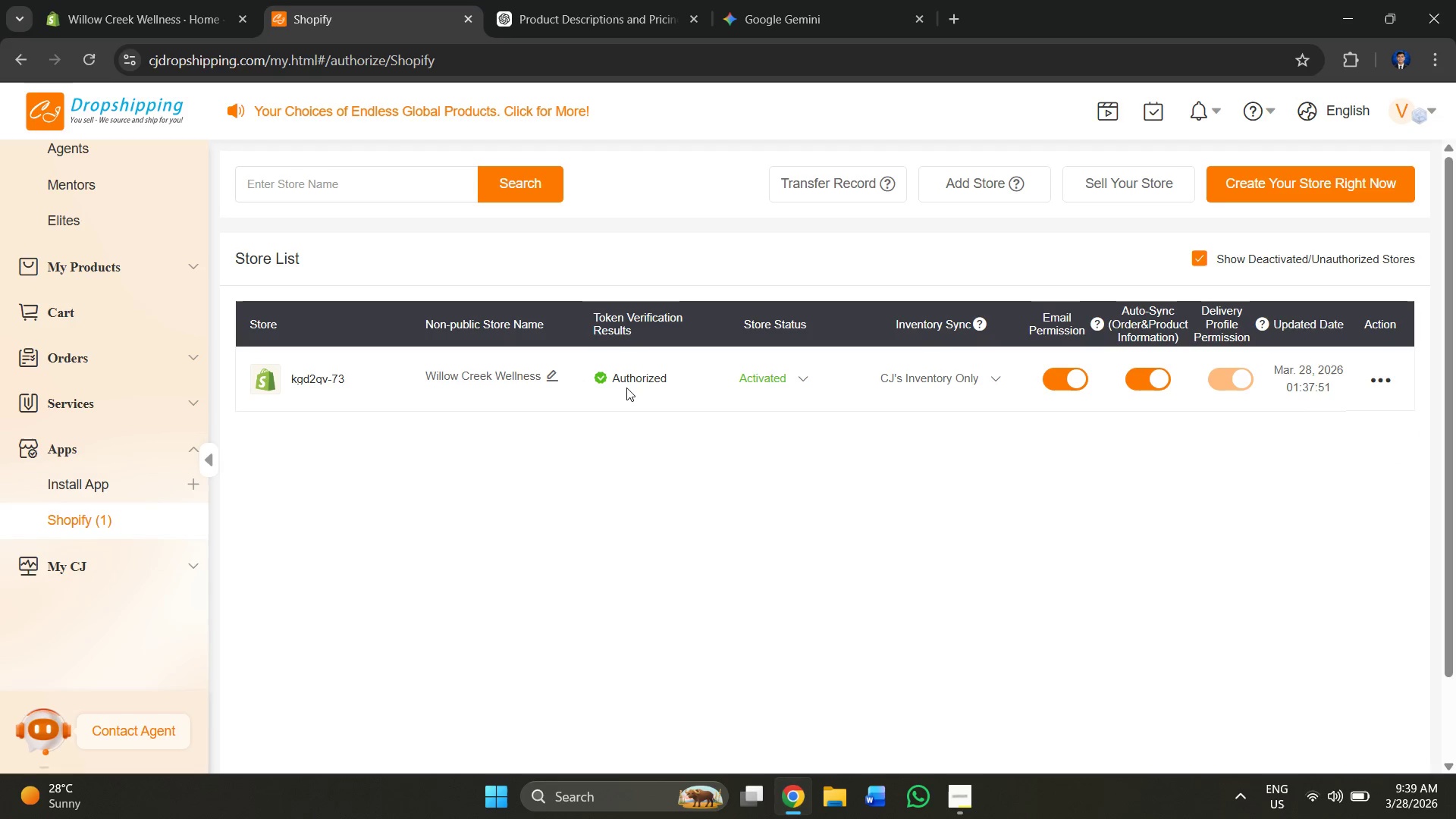 
mouse_move([565, 397])
 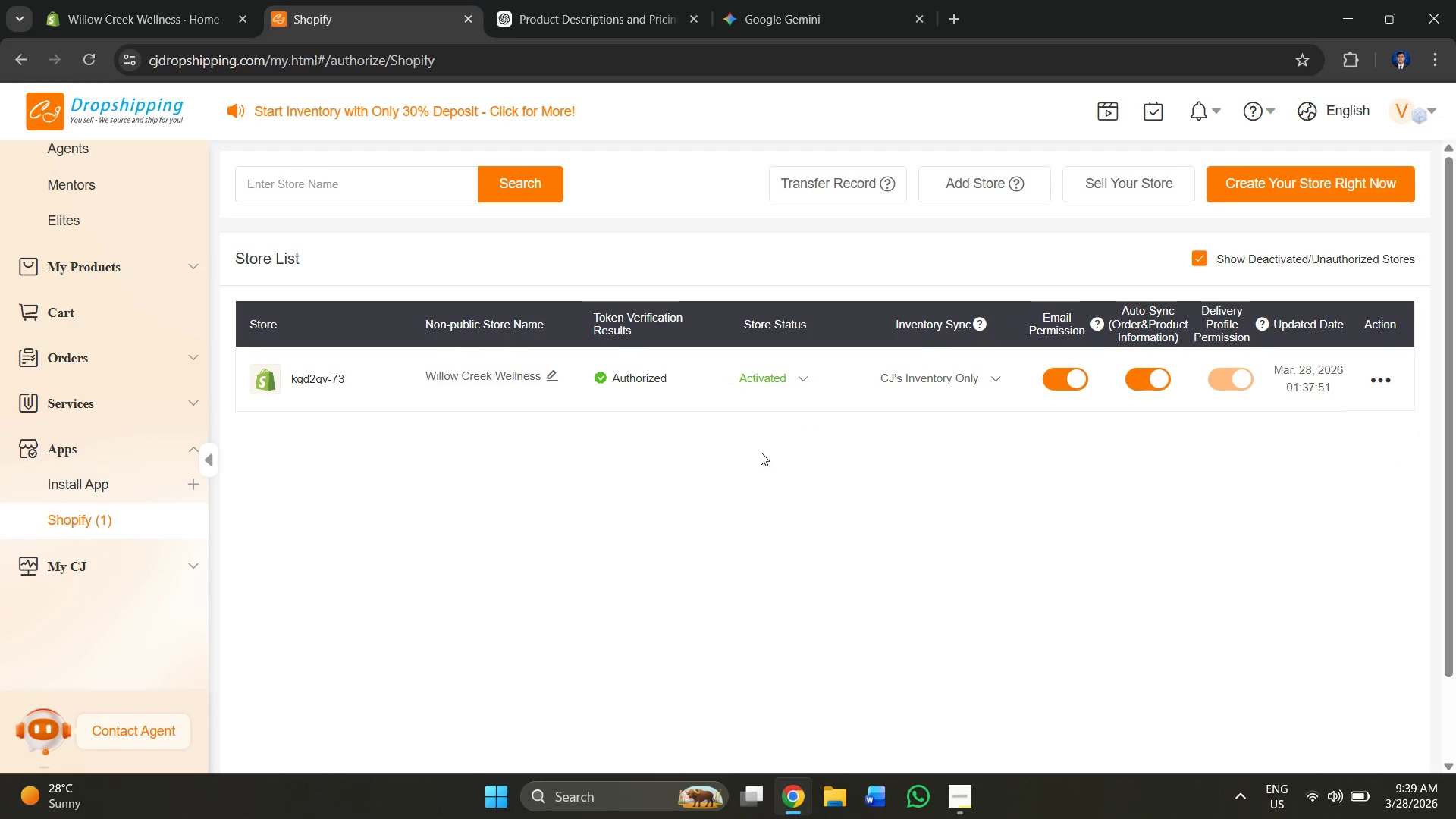 
wait(8.37)
 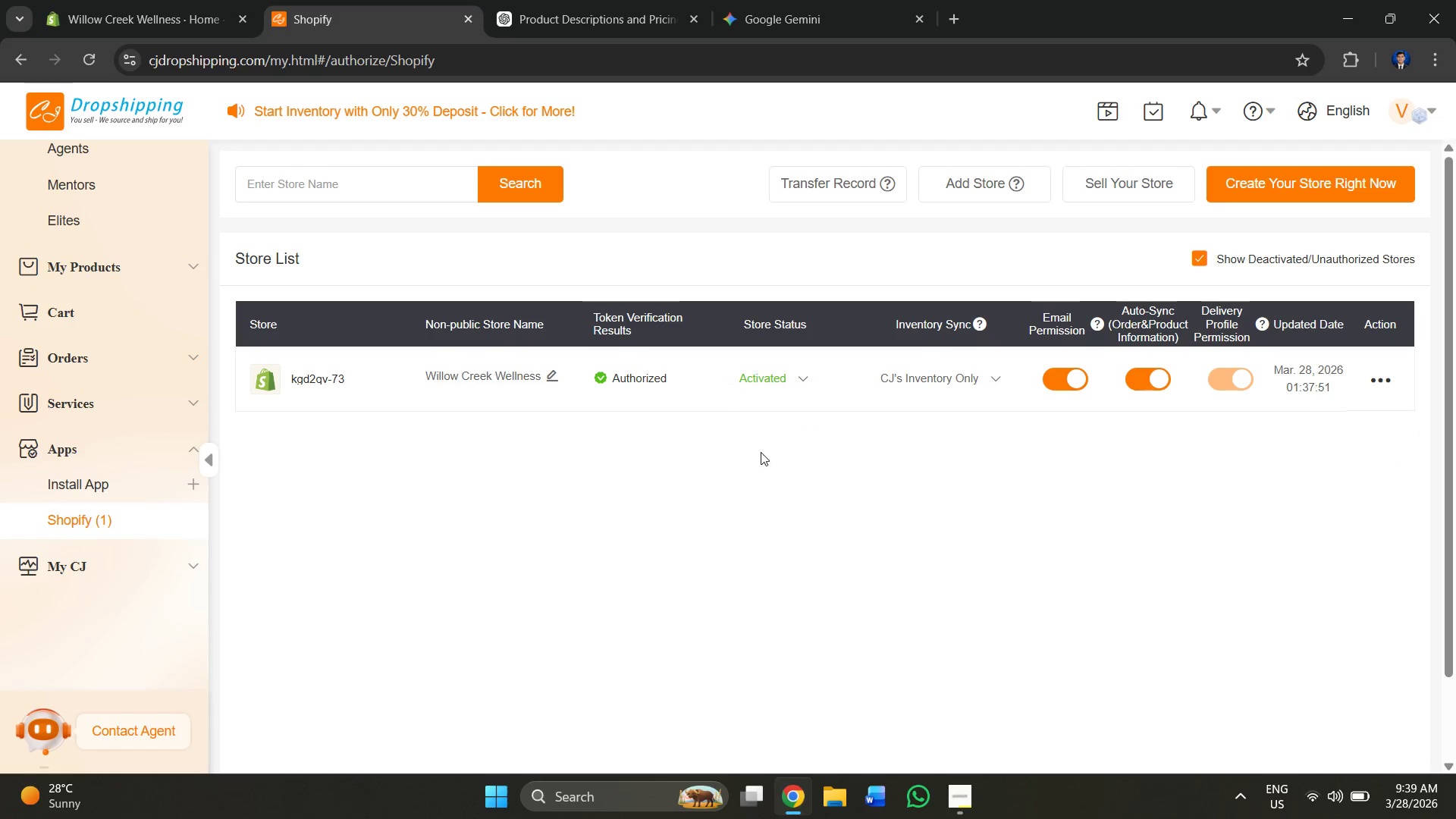 
left_click([89, 315])
 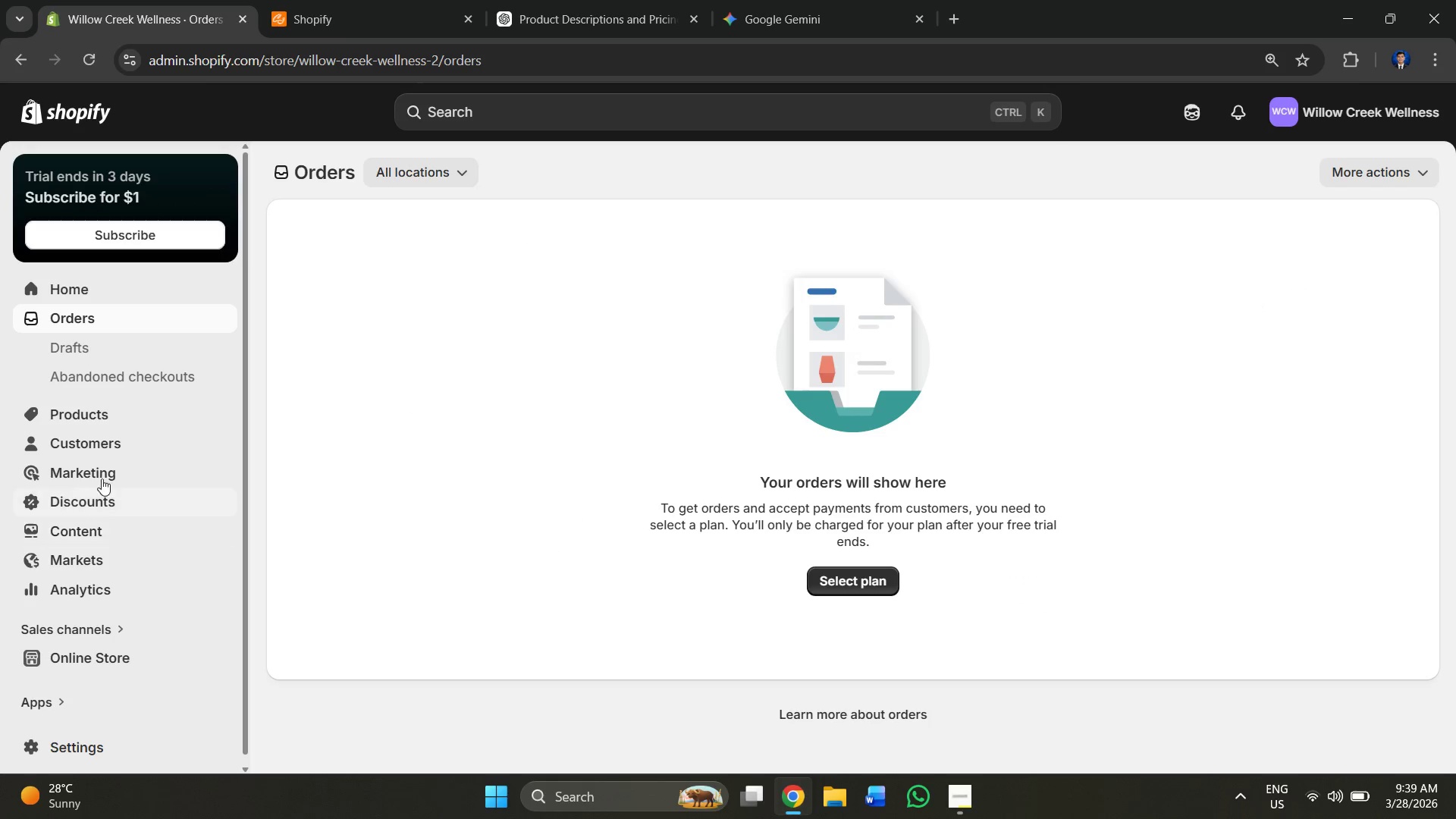 
left_click([108, 403])
 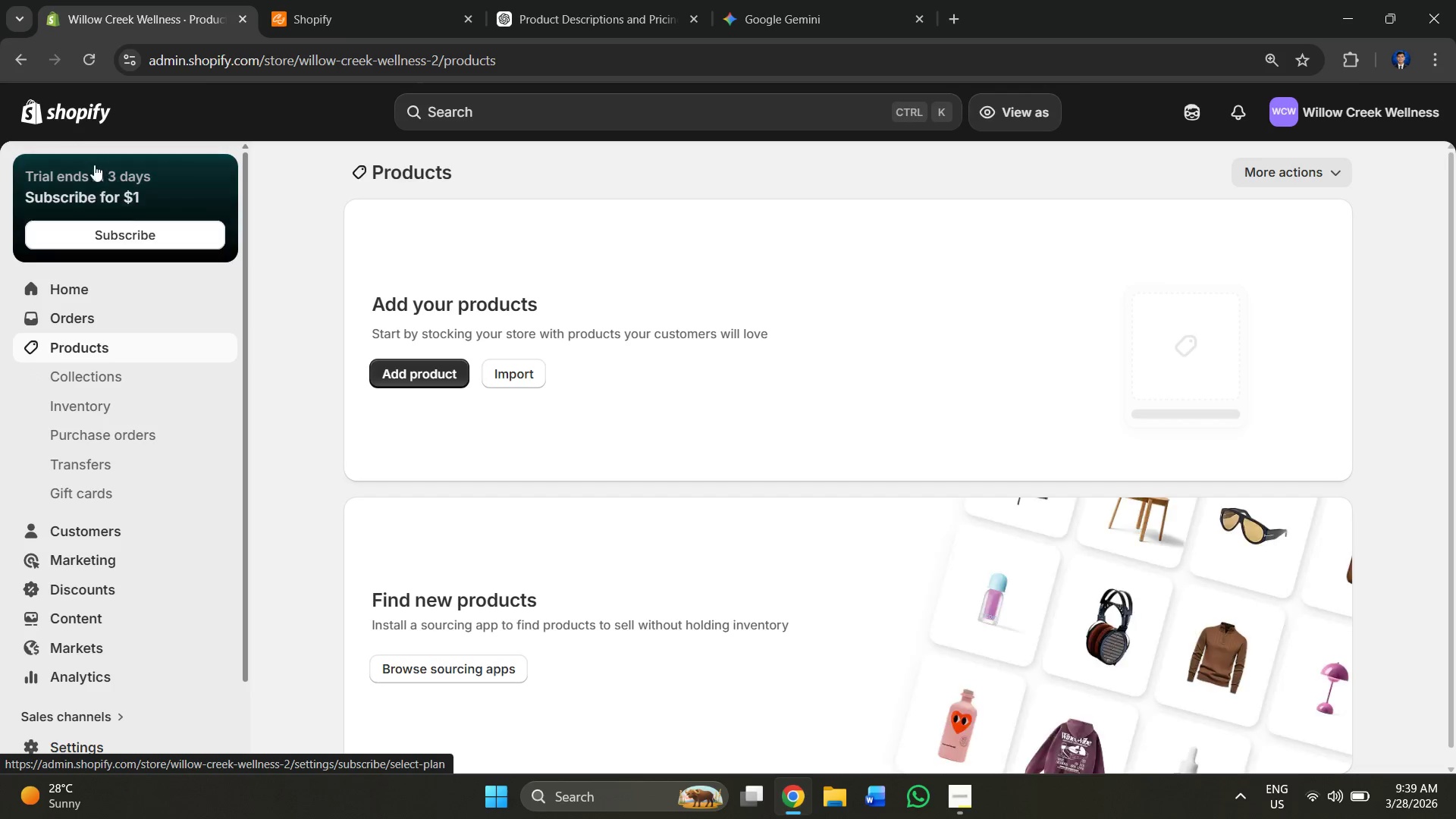 
scroll: coordinate [89, 604], scroll_direction: down, amount: 8.0
 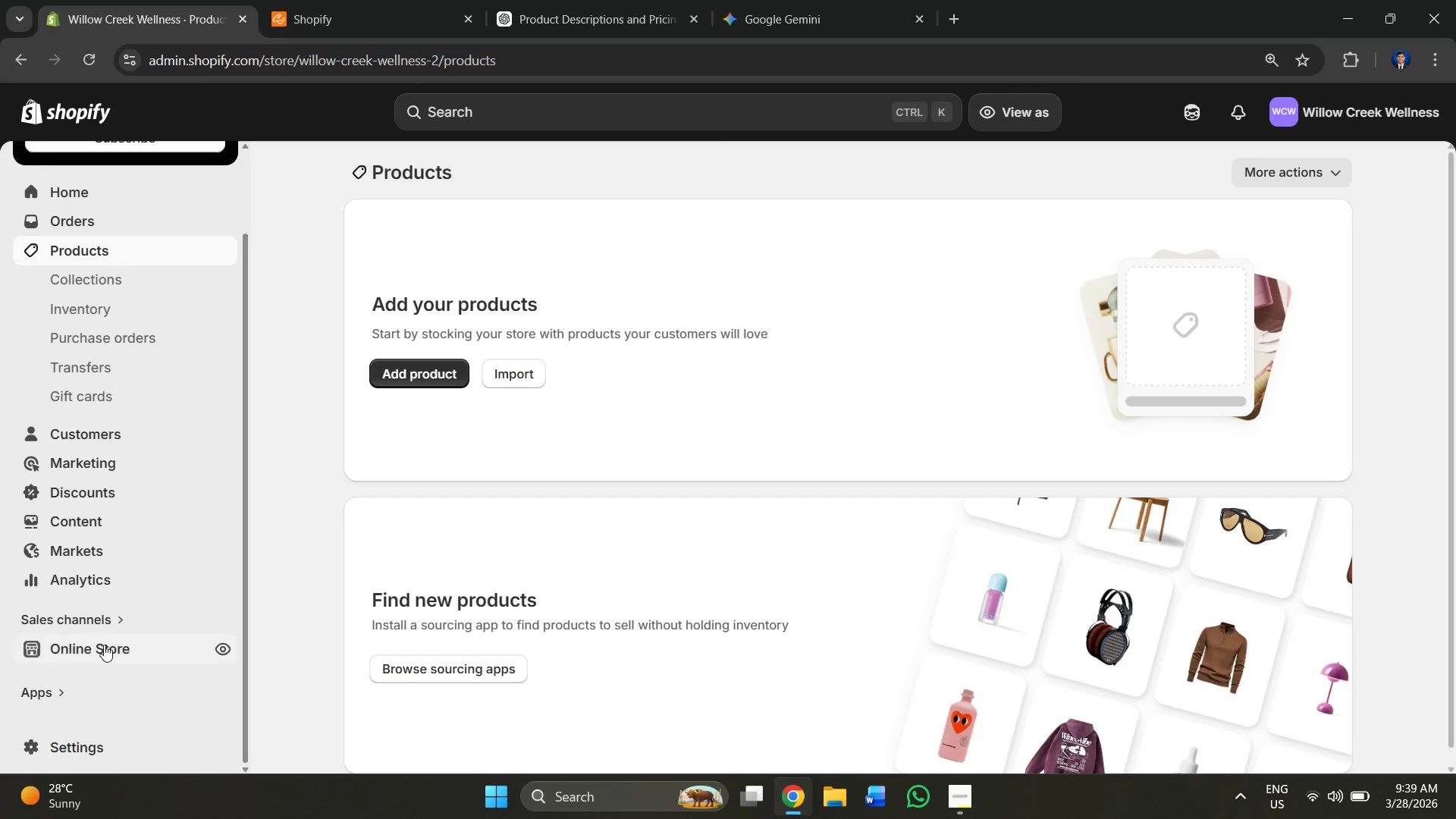 
left_click([95, 645])
 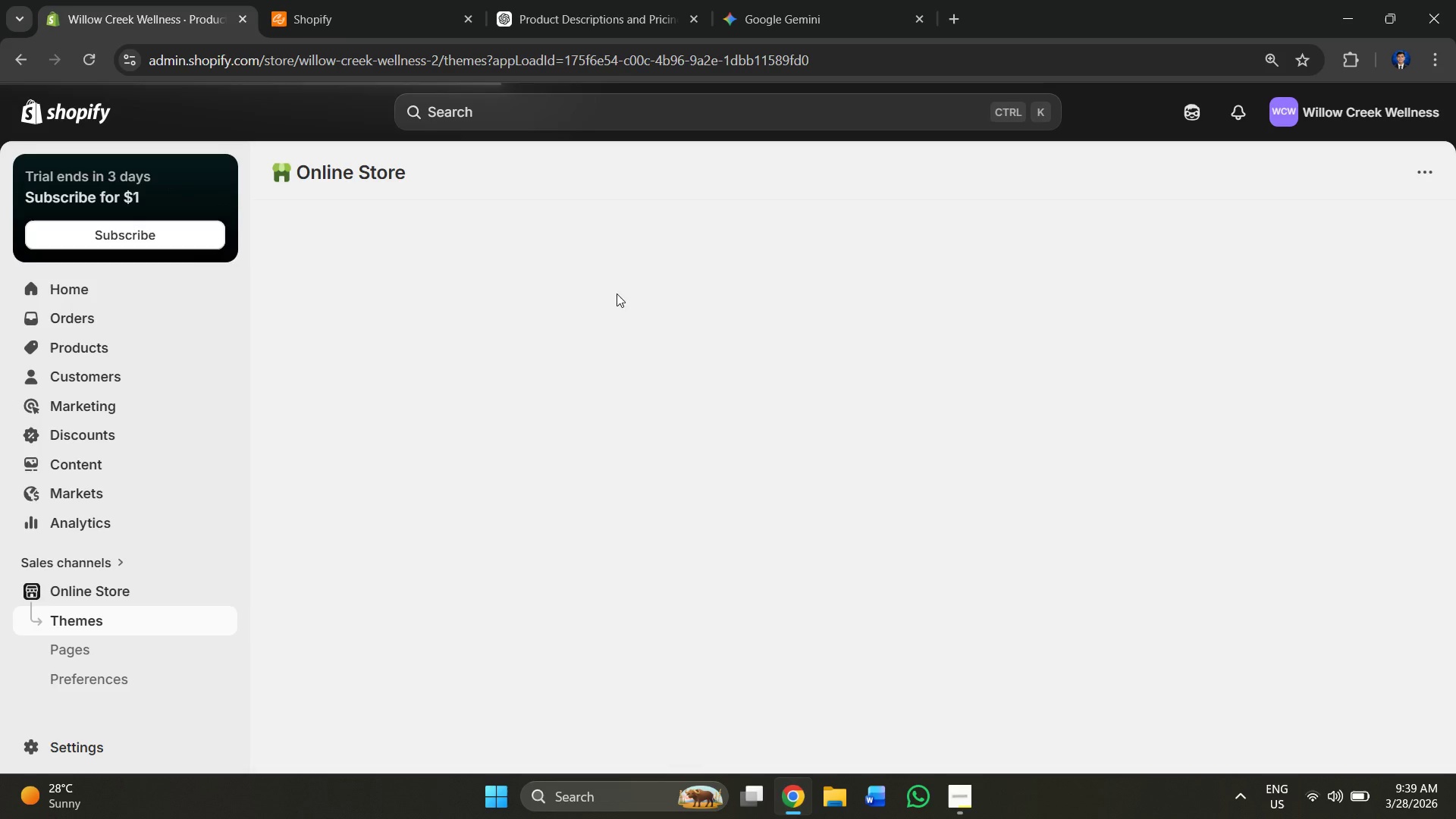 
scroll: coordinate [621, 351], scroll_direction: down, amount: 2.0
 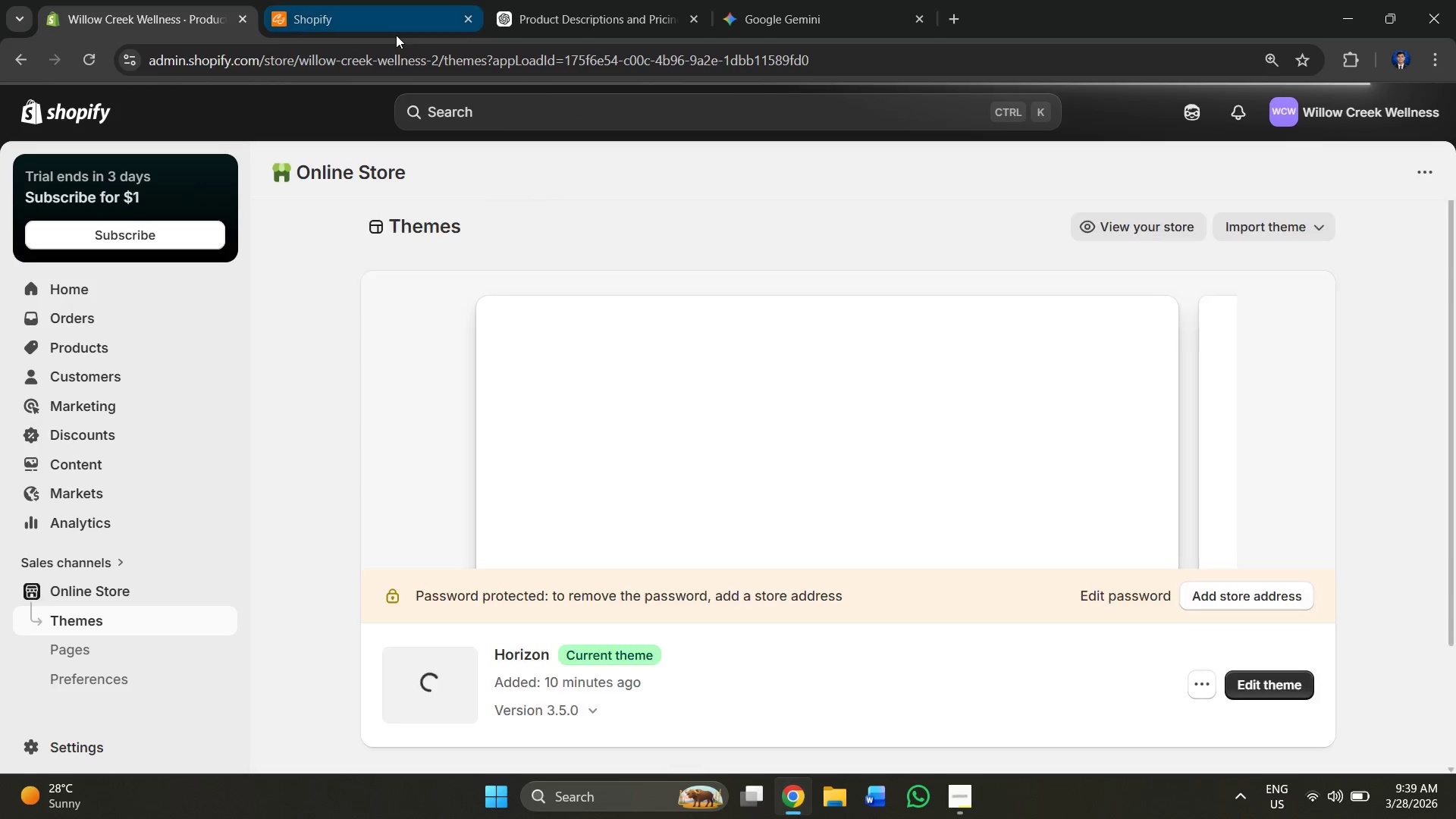 
wait(6.0)
 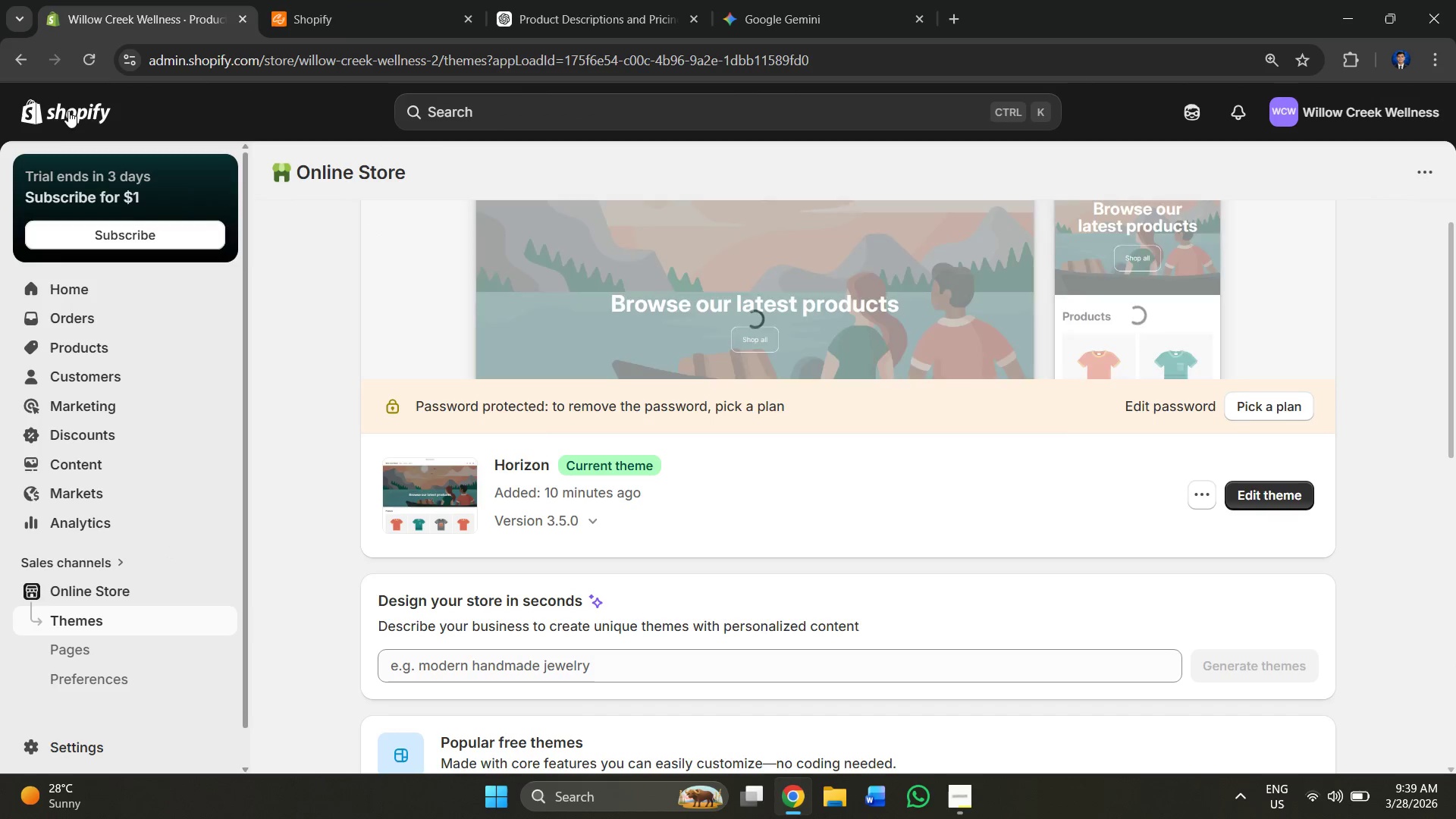 
left_click([67, 110])
 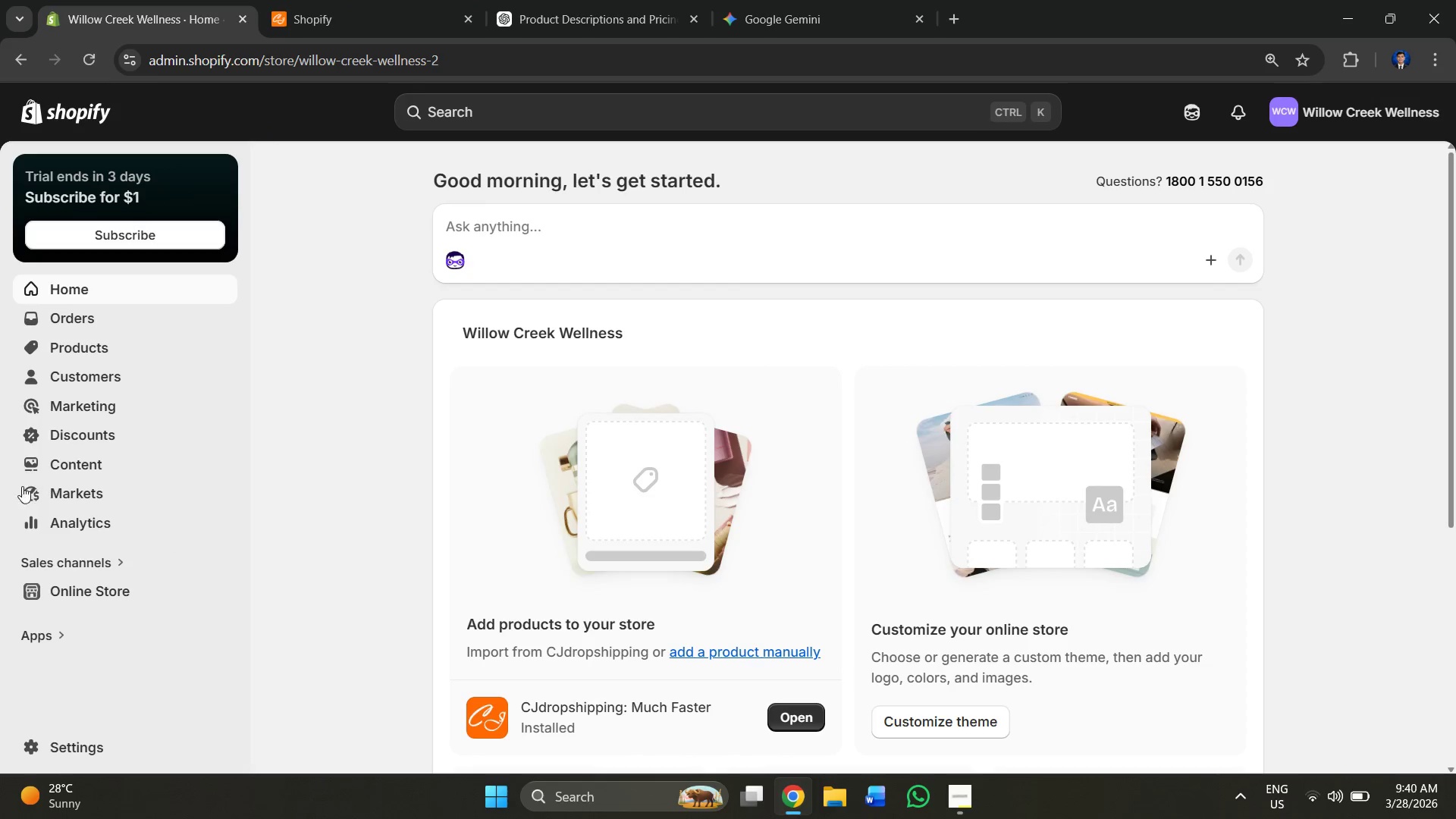 
scroll: coordinate [120, 312], scroll_direction: up, amount: 6.0
 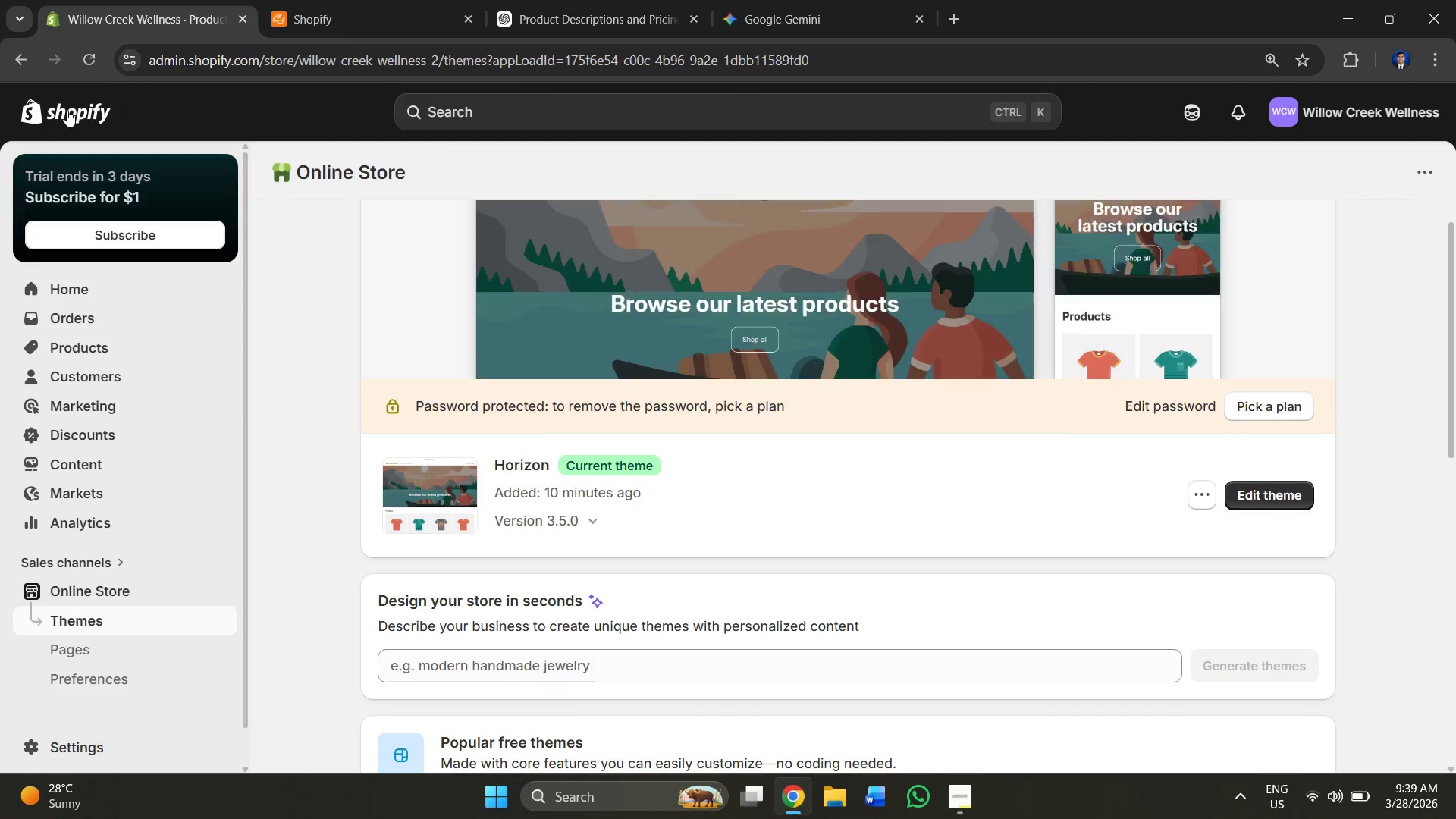 
left_click([89, 748])
 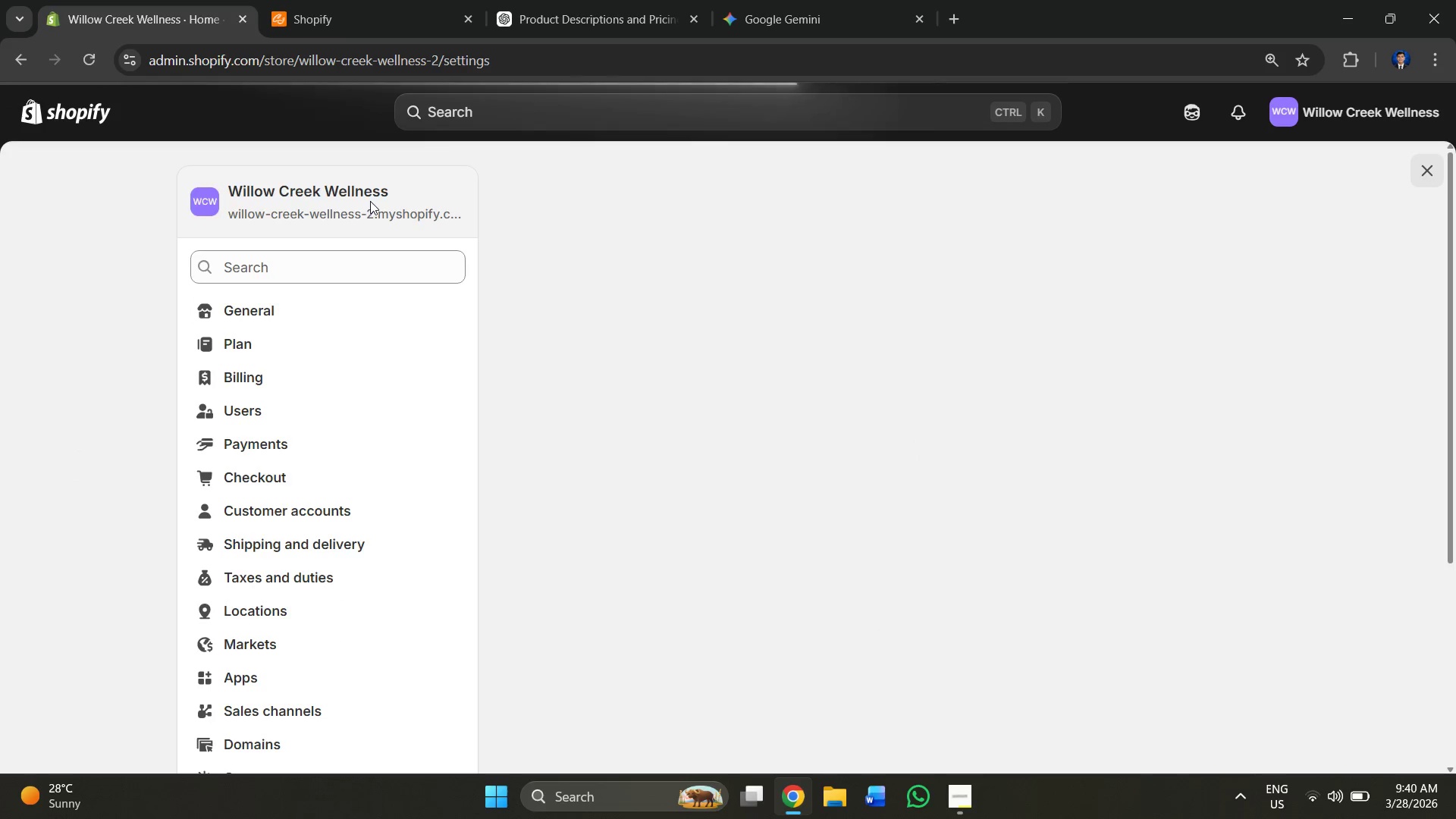 
left_click([399, 192])
 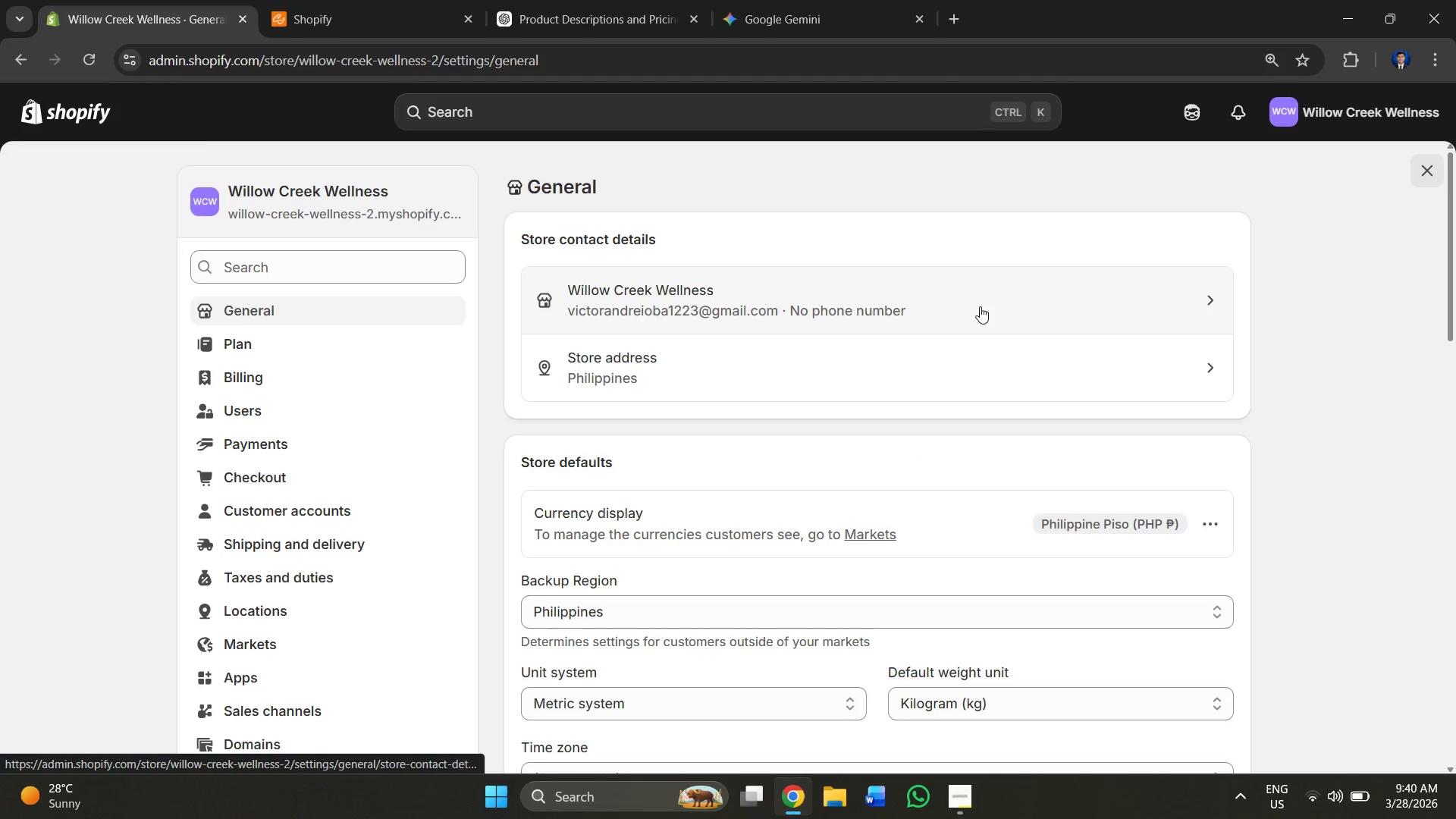 
left_click([981, 306])
 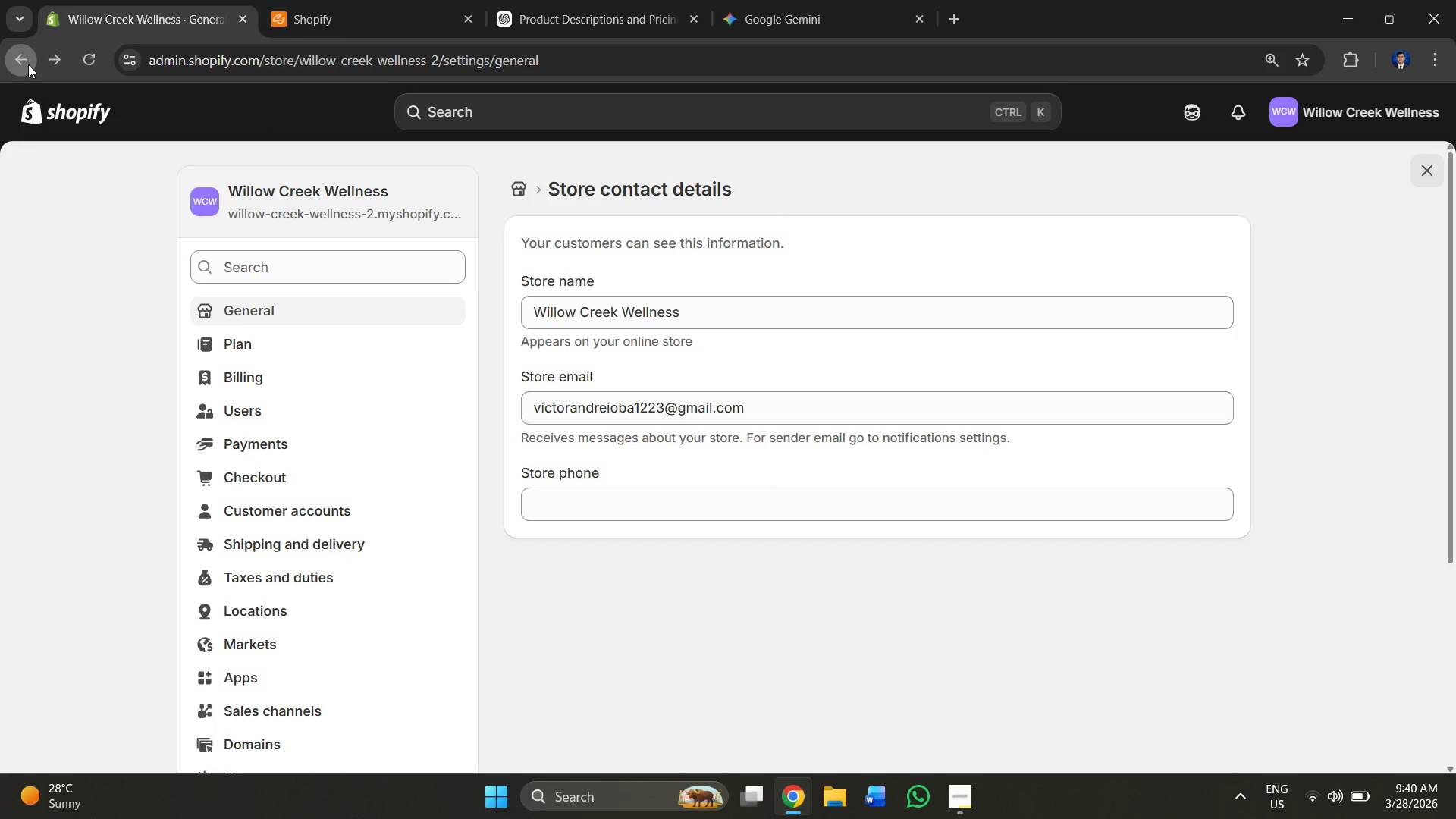 
wait(6.2)
 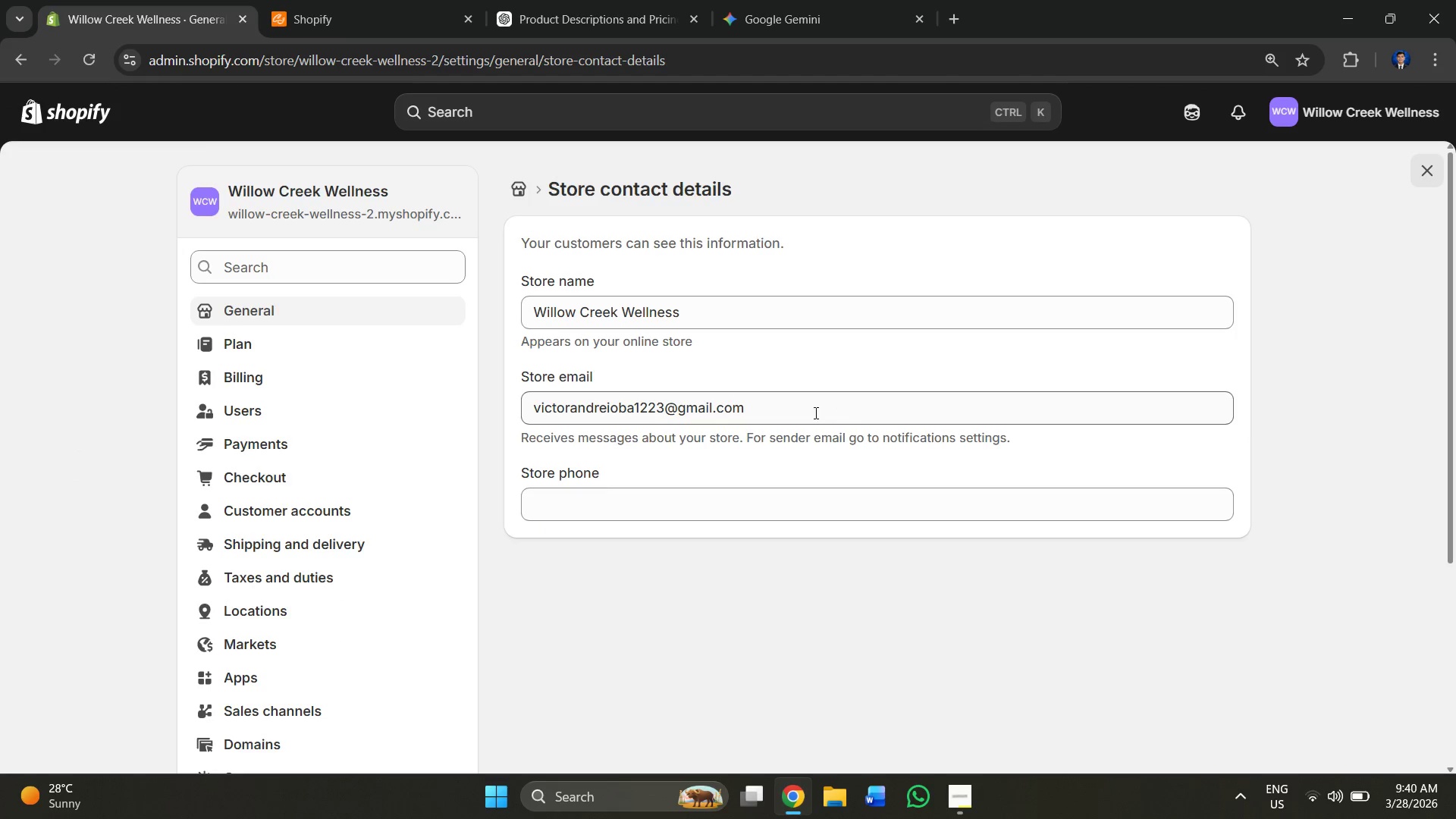 
scroll: coordinate [695, 526], scroll_direction: down, amount: 4.0
 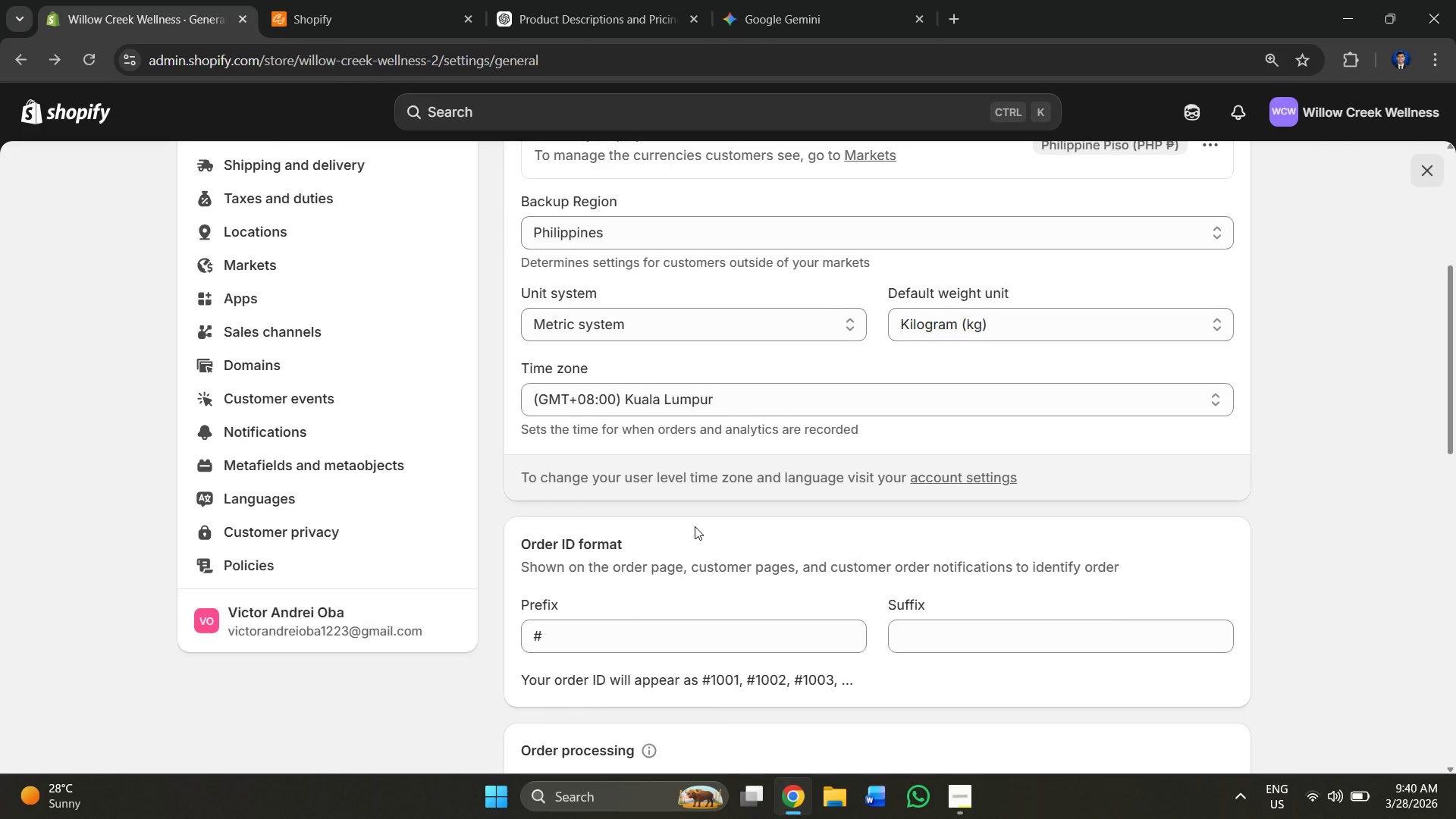 
scroll: coordinate [695, 526], scroll_direction: up, amount: 2.0
 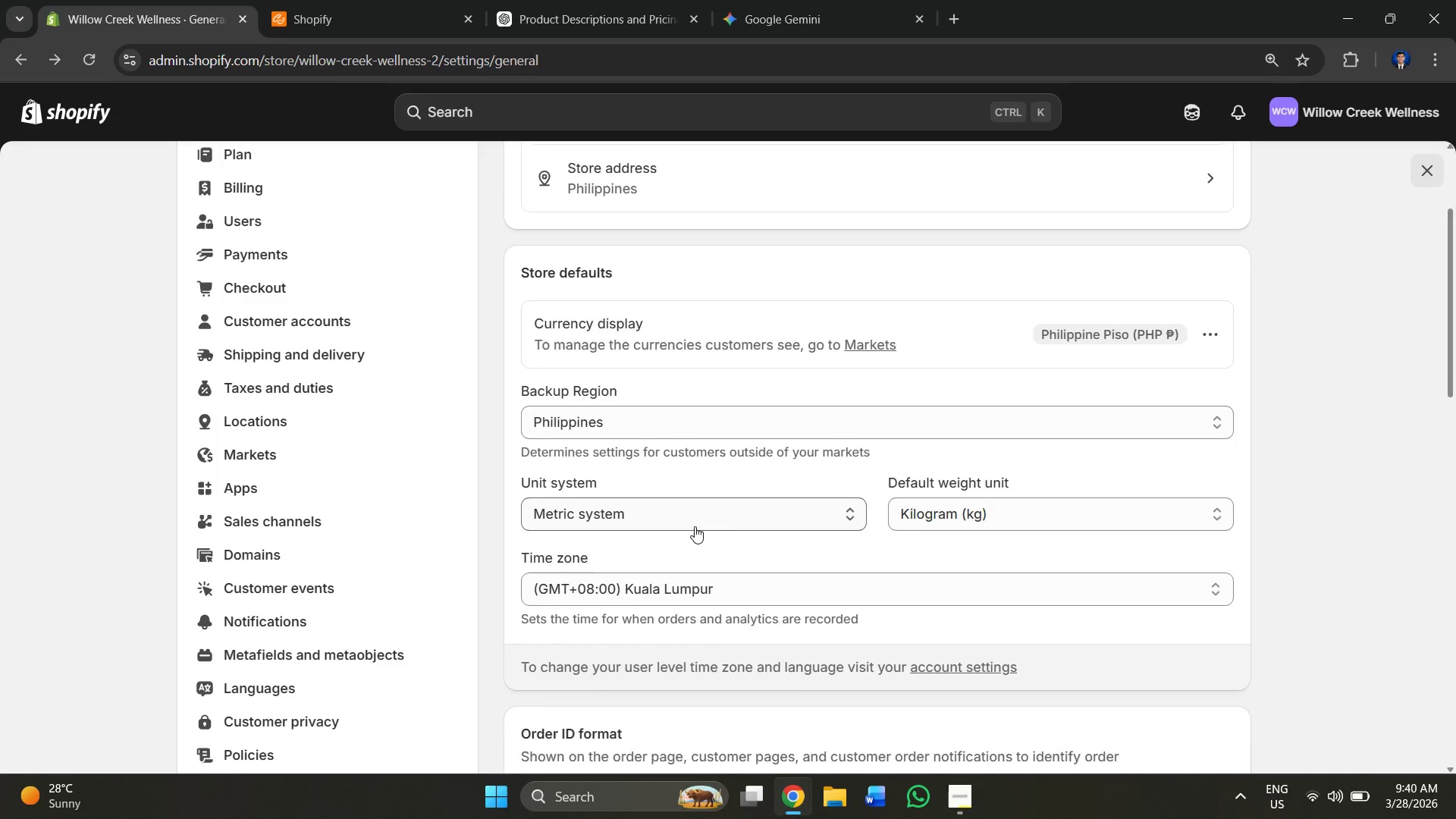 
scroll: coordinate [752, 532], scroll_direction: down, amount: 5.0
 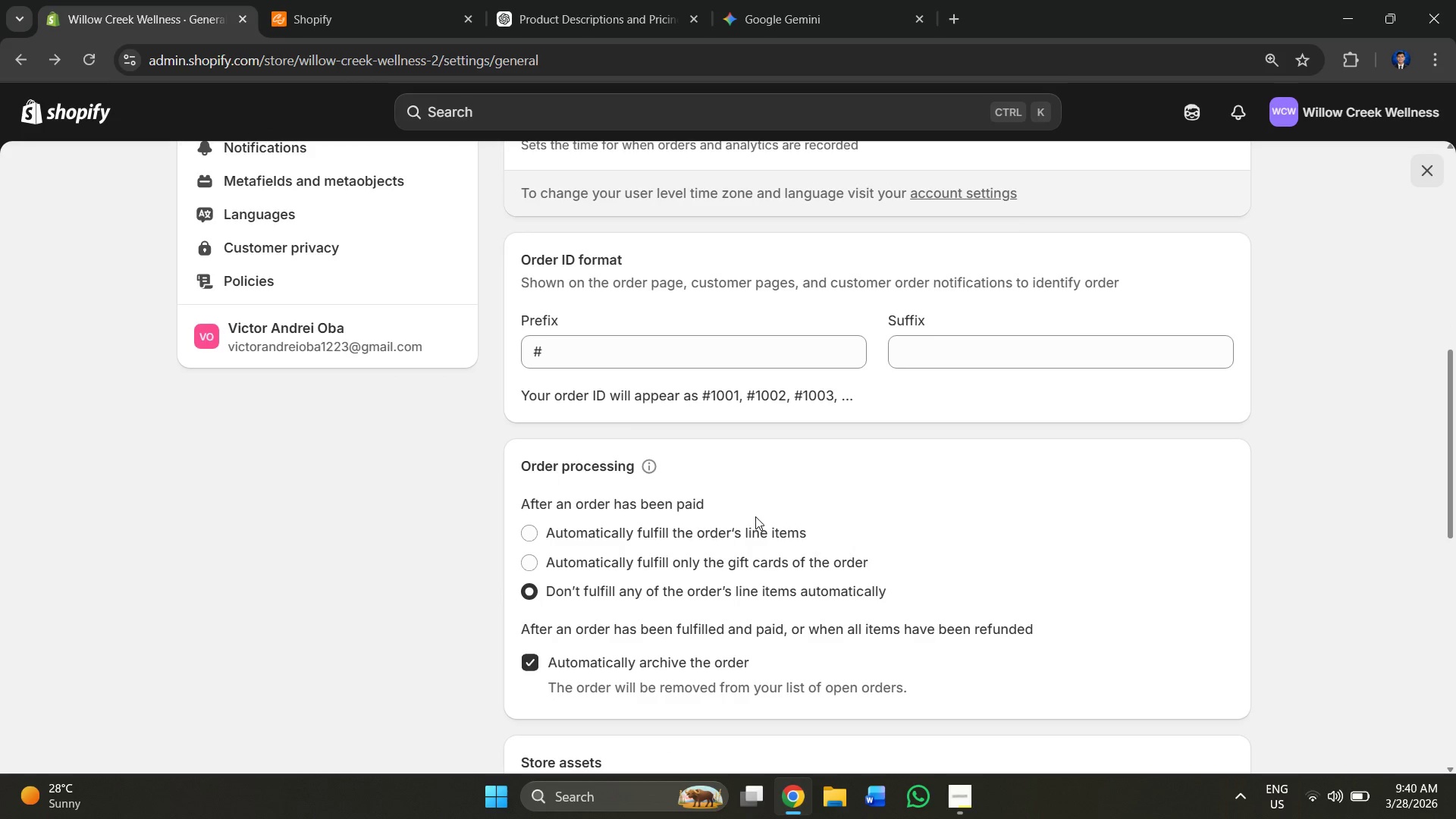 
scroll: coordinate [316, 453], scroll_direction: up, amount: 6.0
 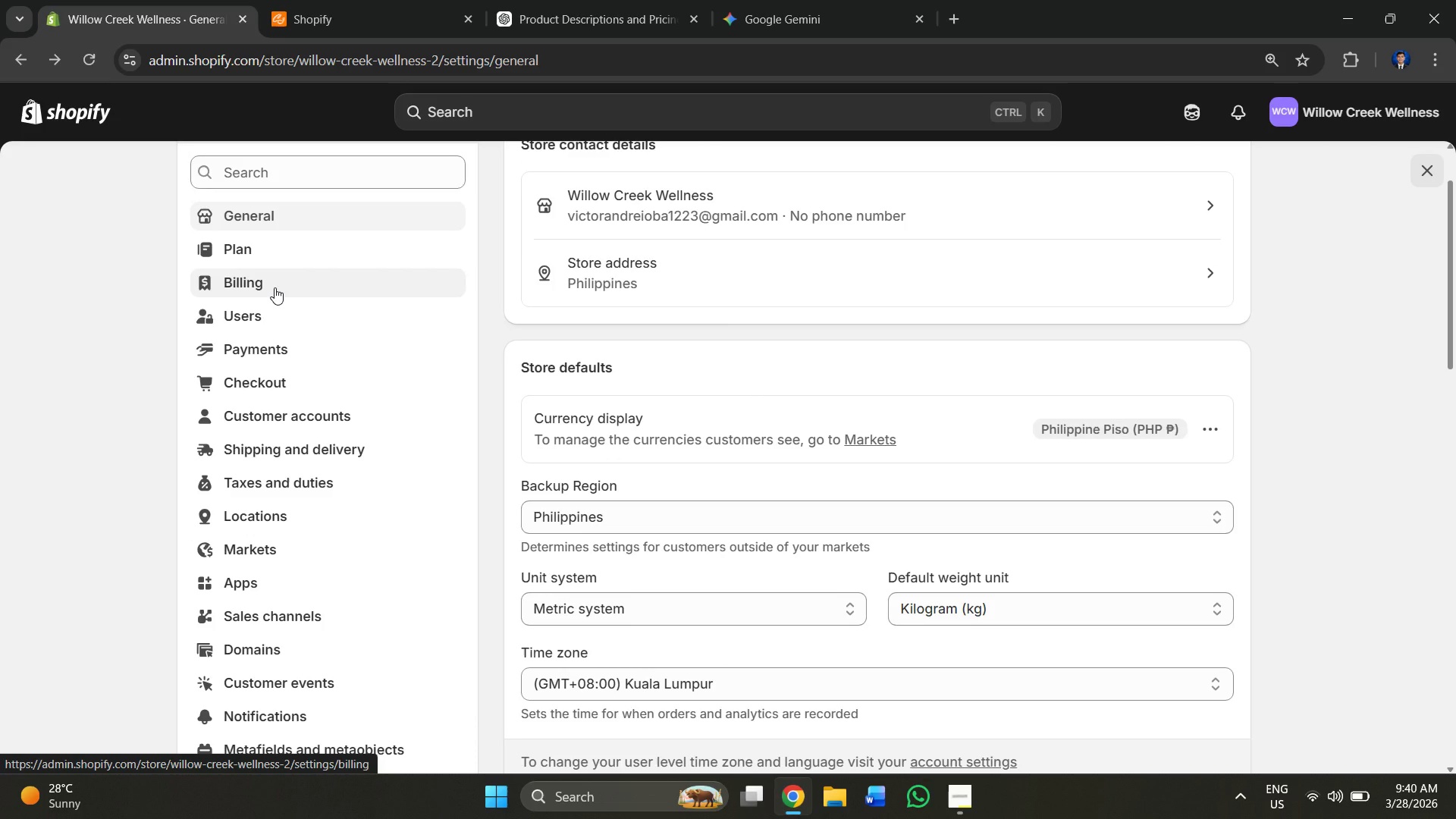 
scroll: coordinate [313, 360], scroll_direction: down, amount: 5.0
 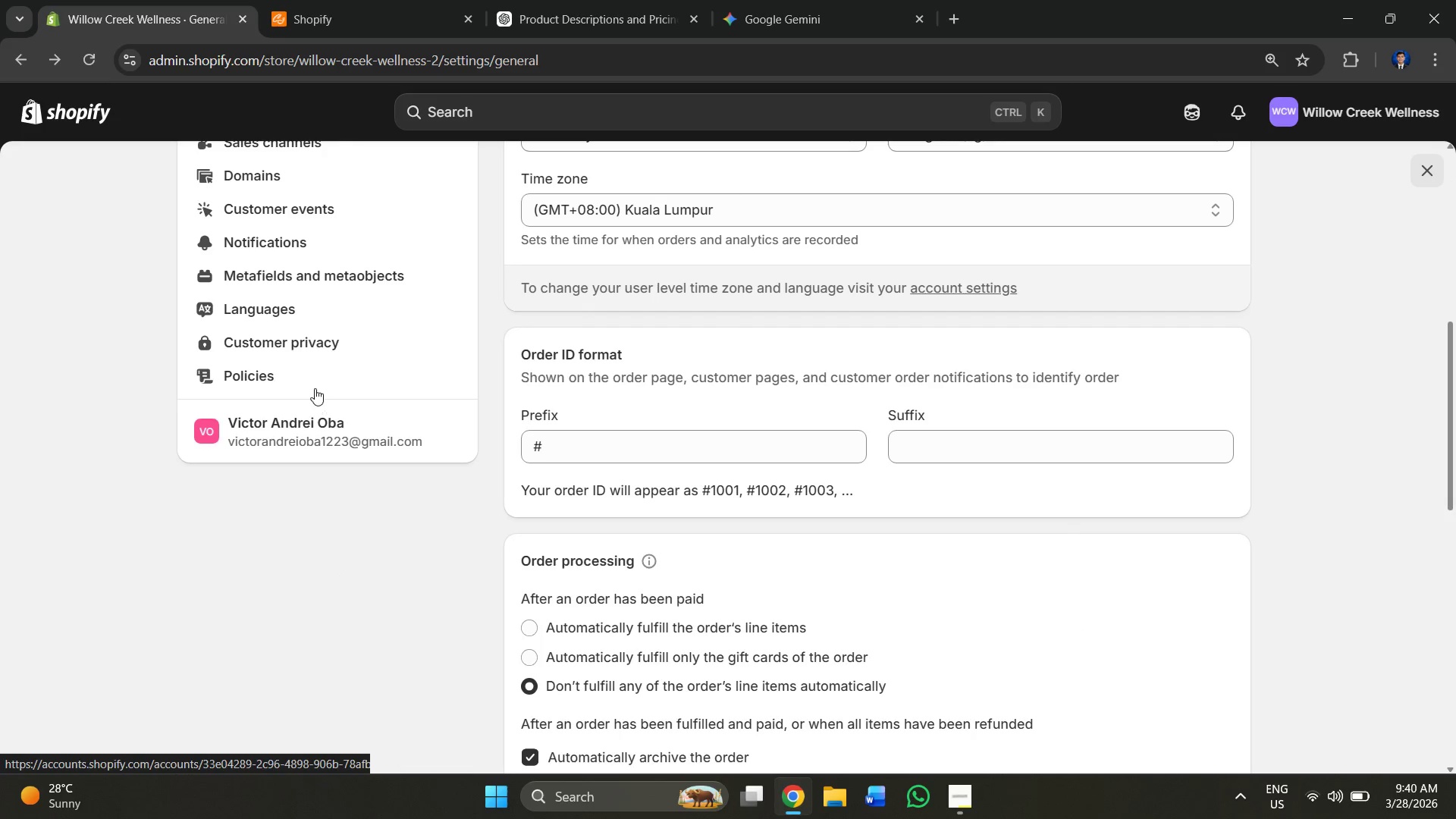 
scroll: coordinate [351, 462], scroll_direction: up, amount: 1.0
 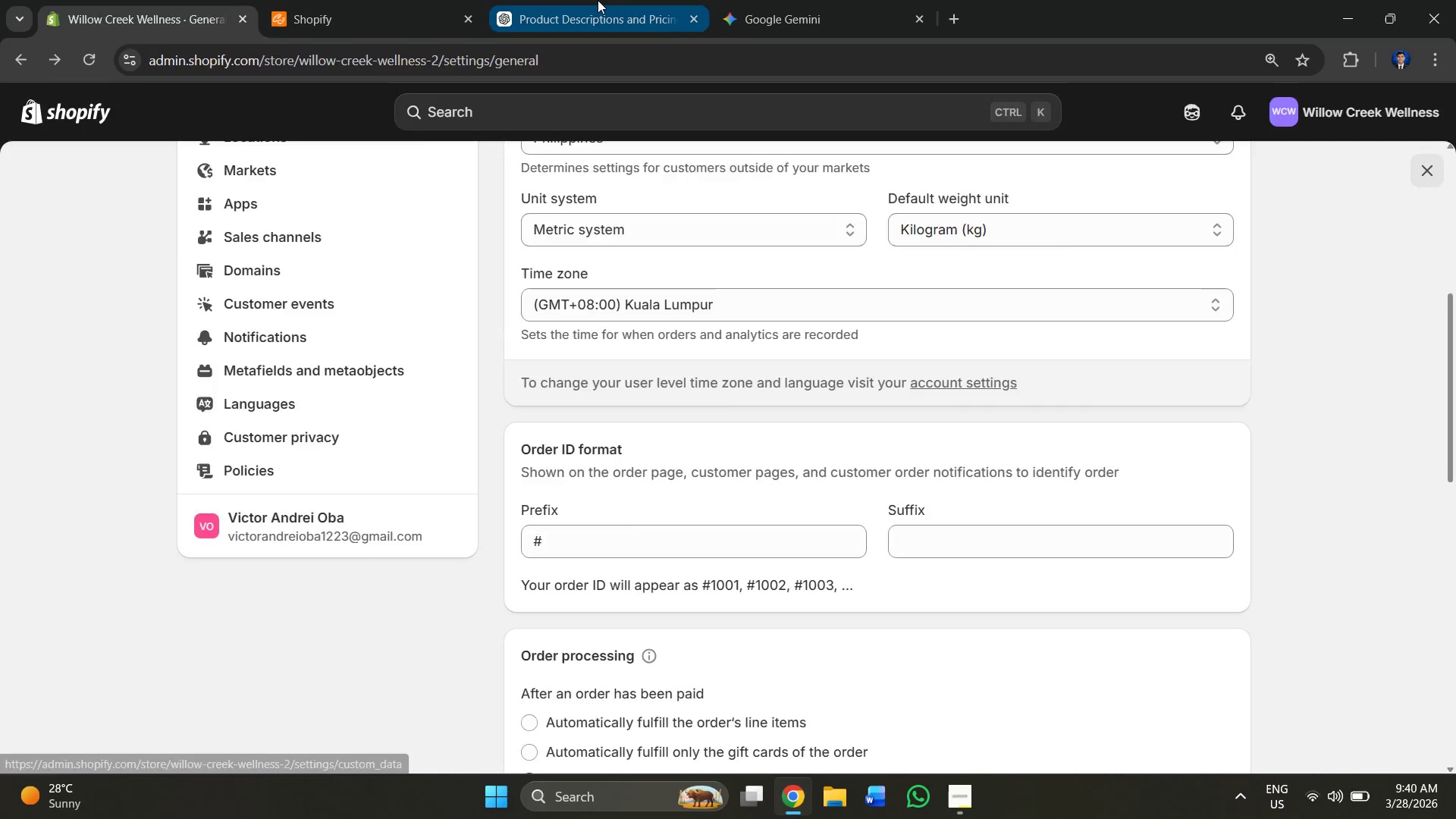 
double_click([410, 0])
 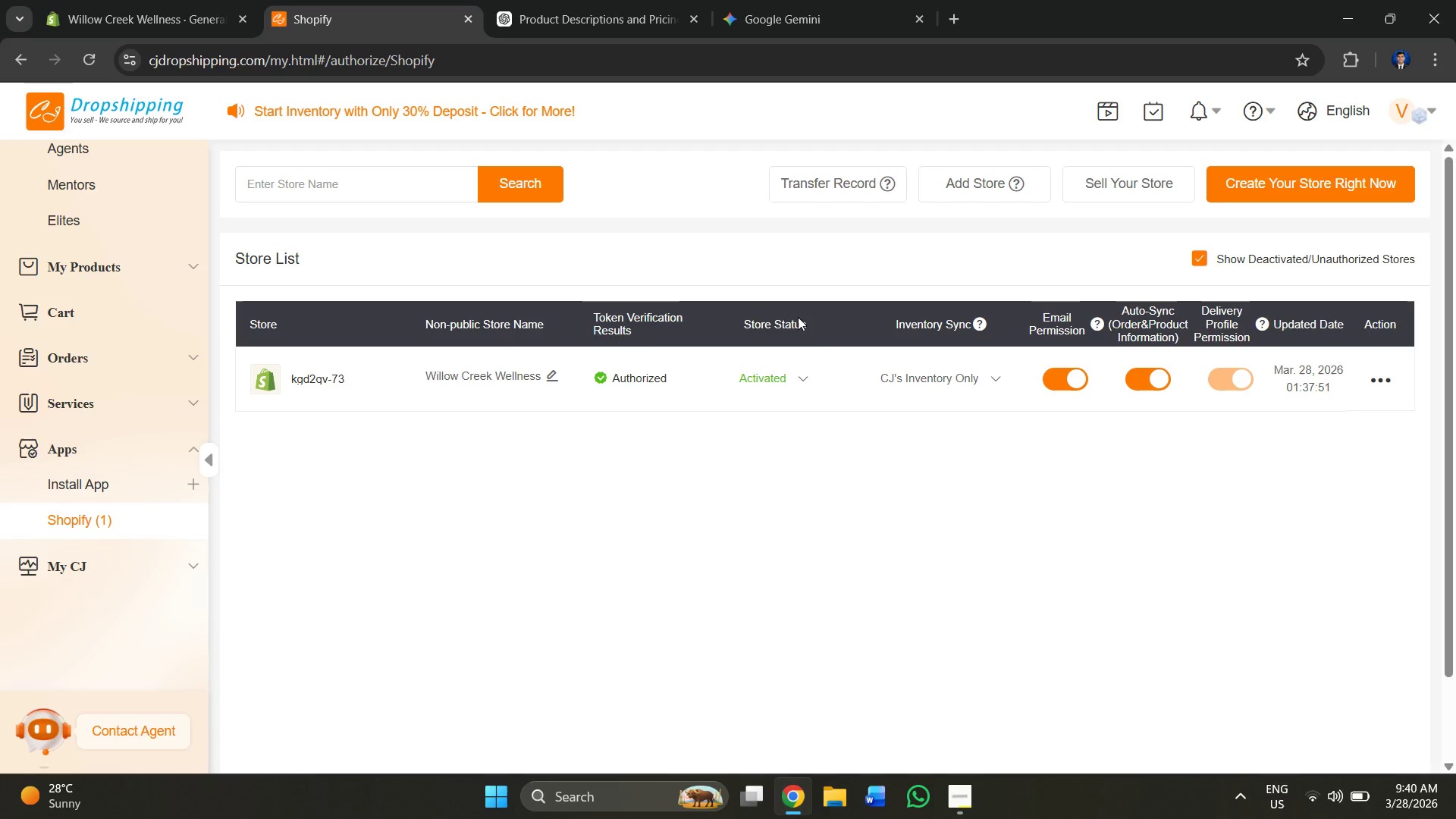 
wait(5.39)
 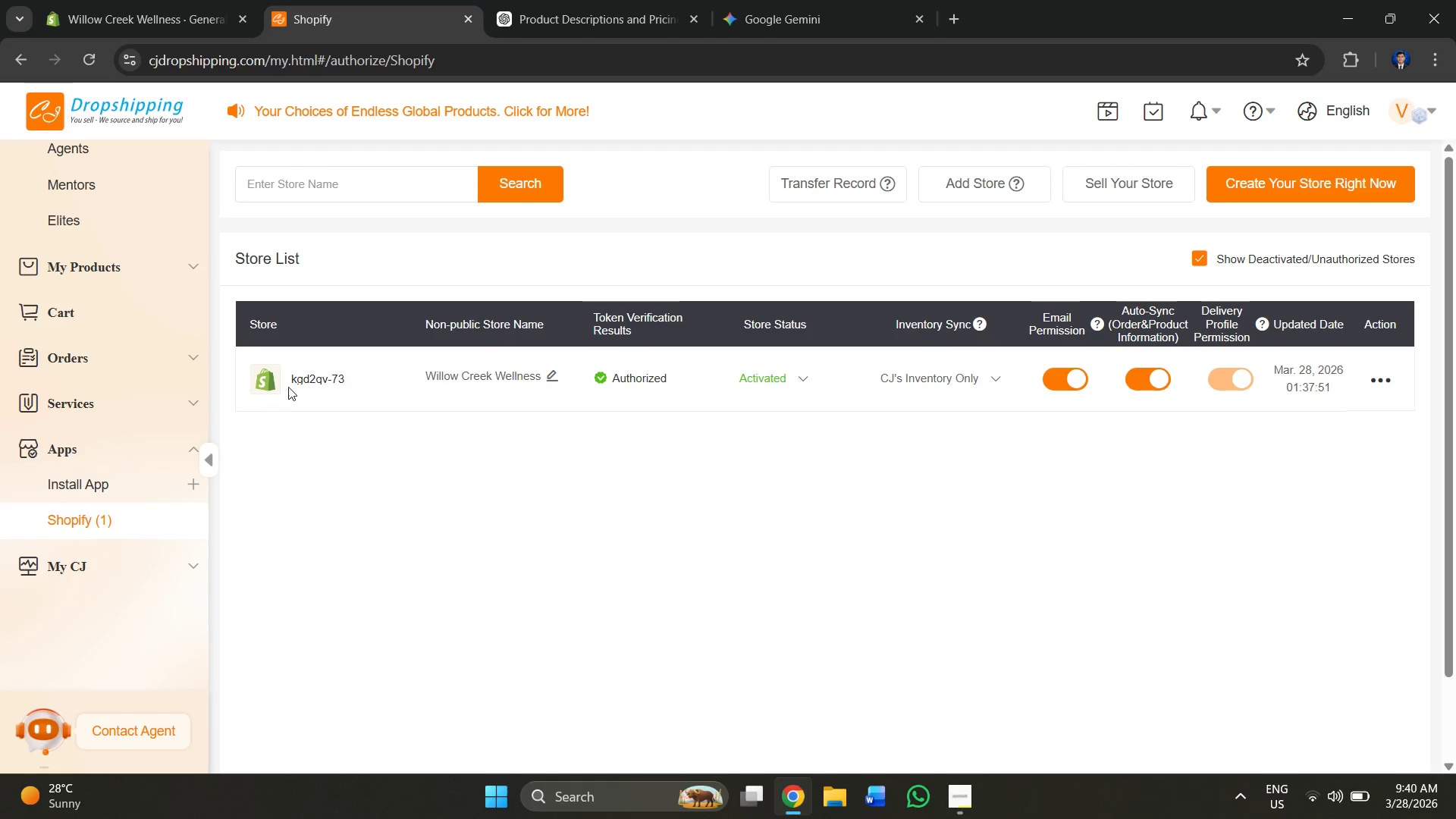 
mouse_move([949, 387])
 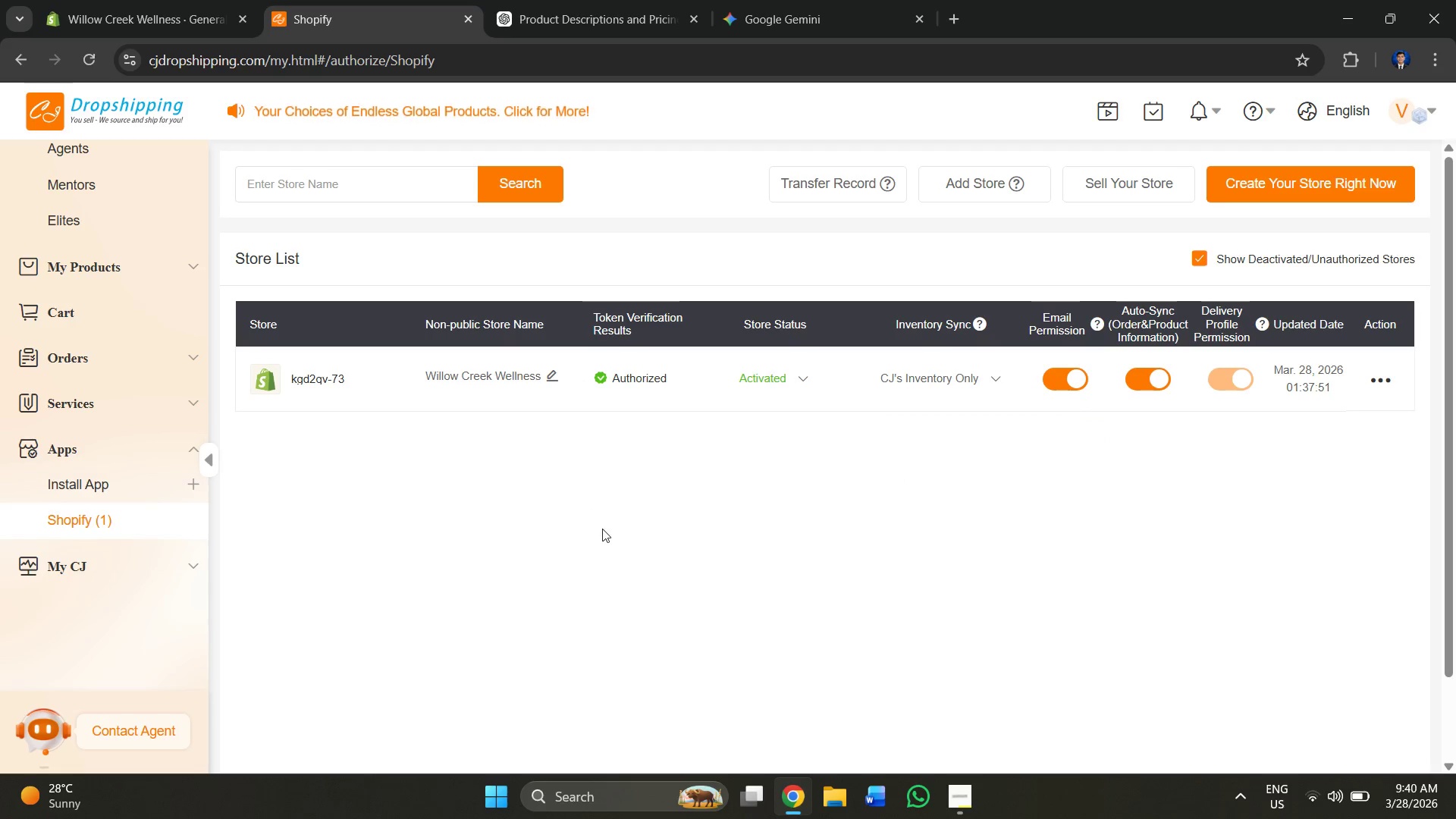 
left_click([606, 530])
 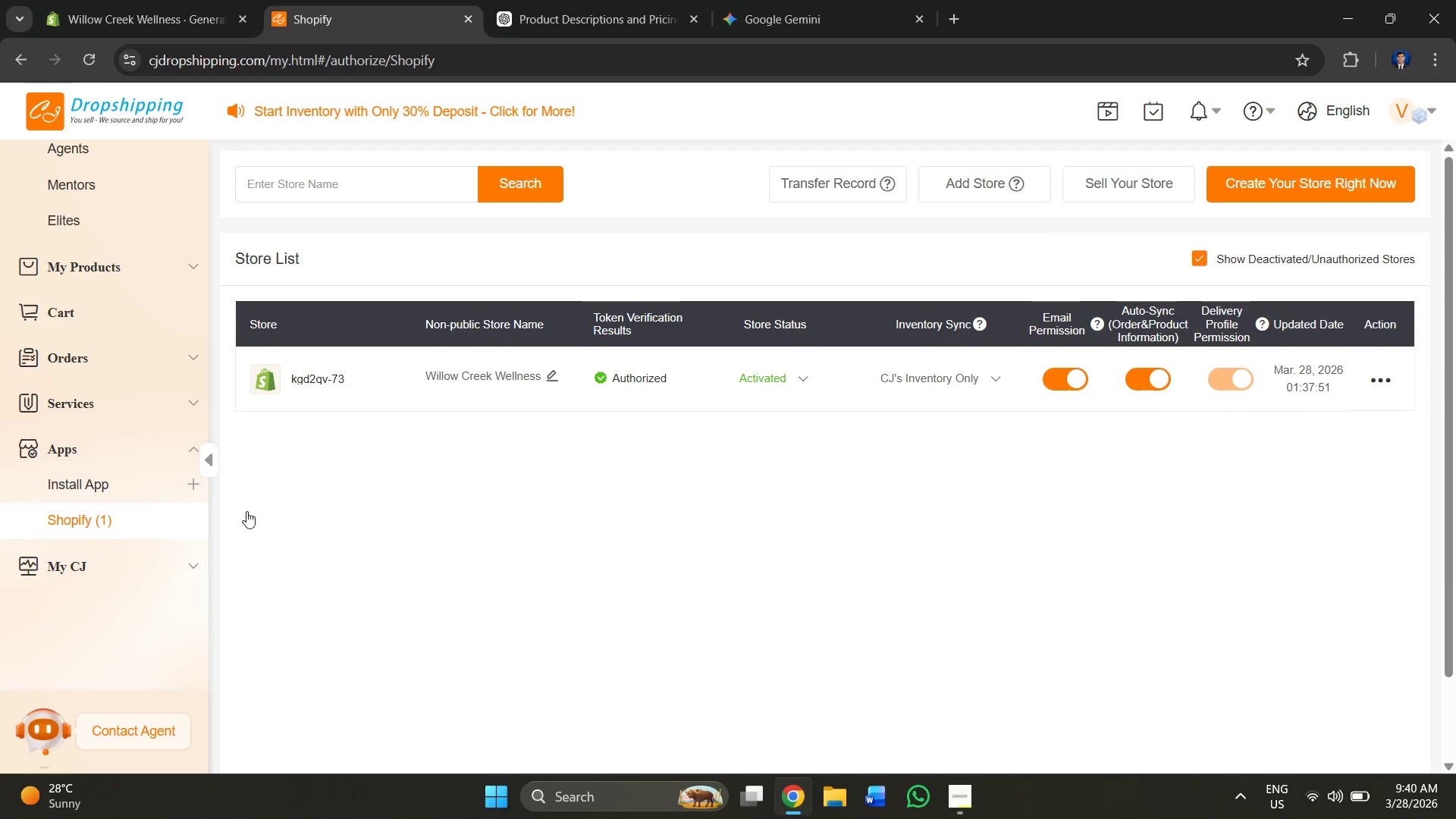 
wait(5.94)
 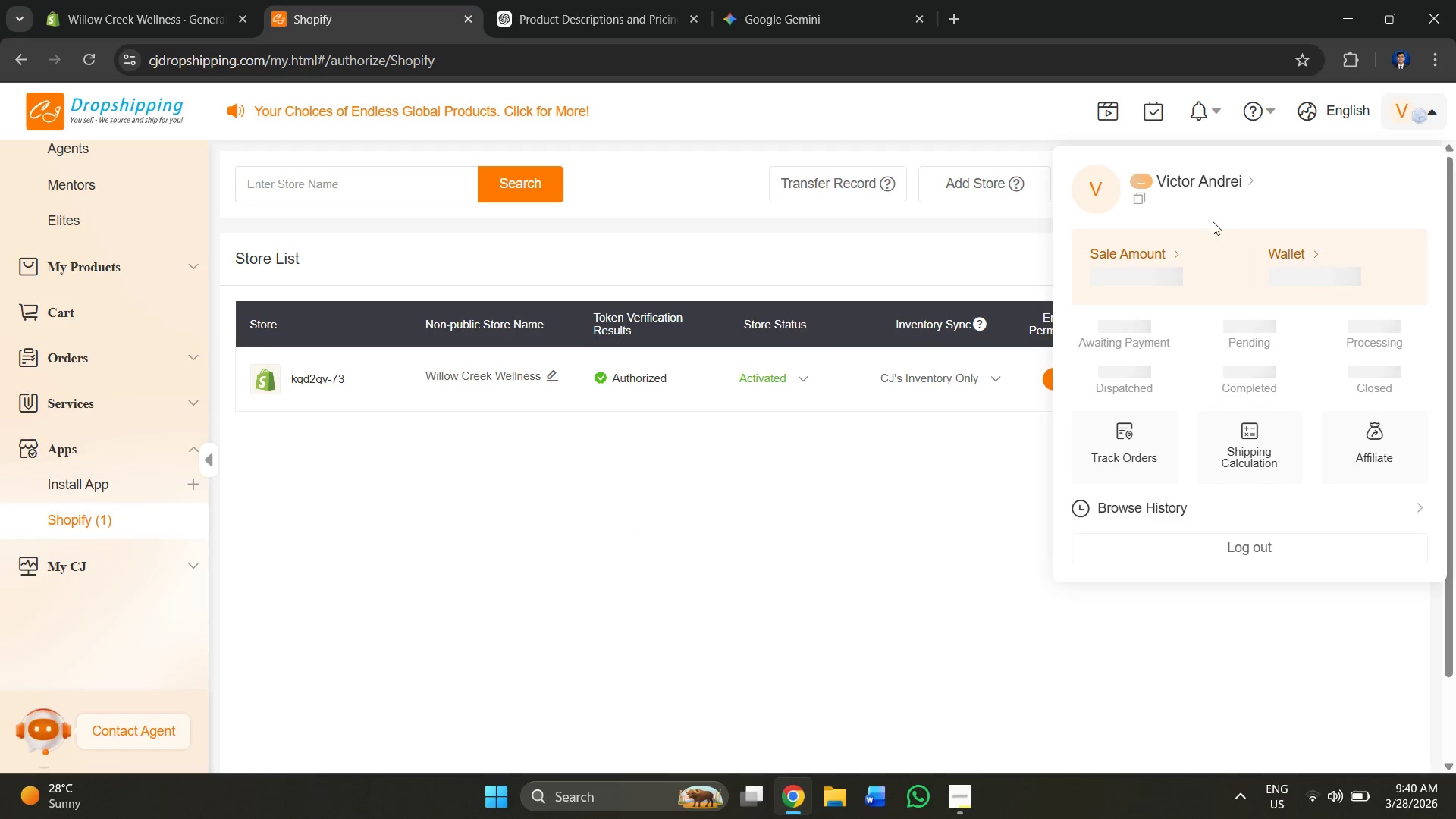 
left_click([1396, 376])
 